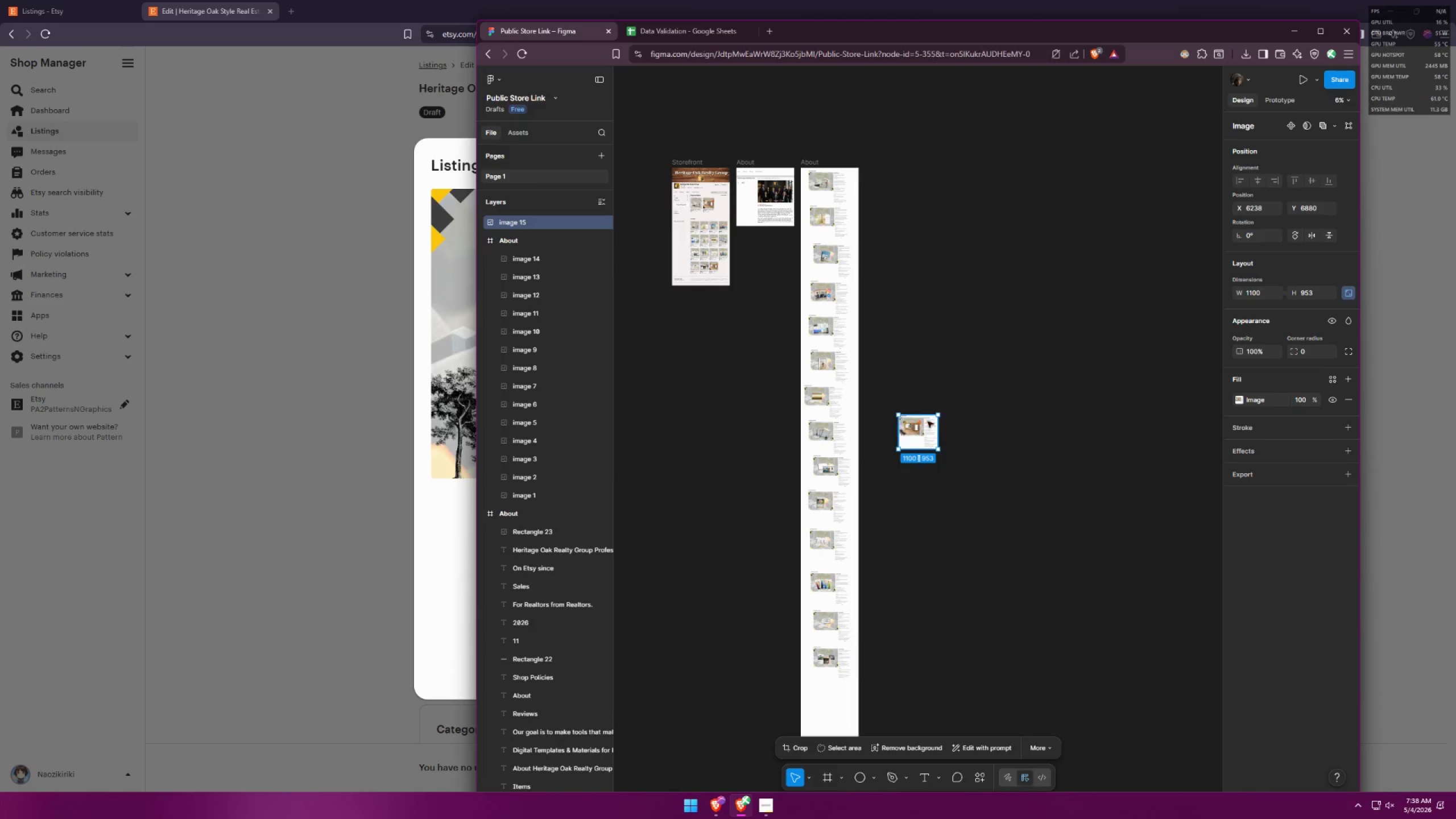 
left_click_drag(start_coordinate=[925, 432], to_coordinate=[835, 710])
 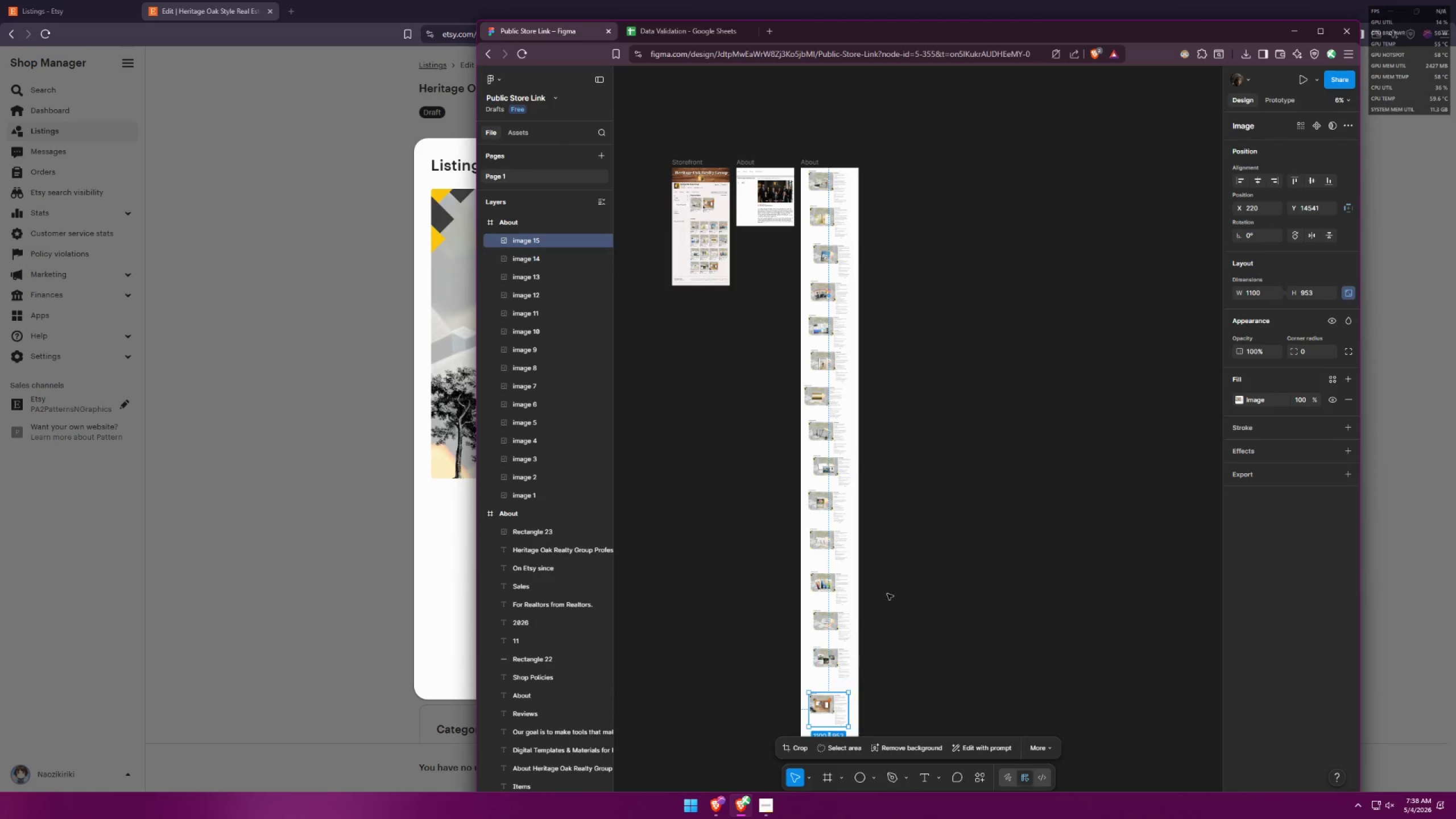 
left_click([917, 494])
 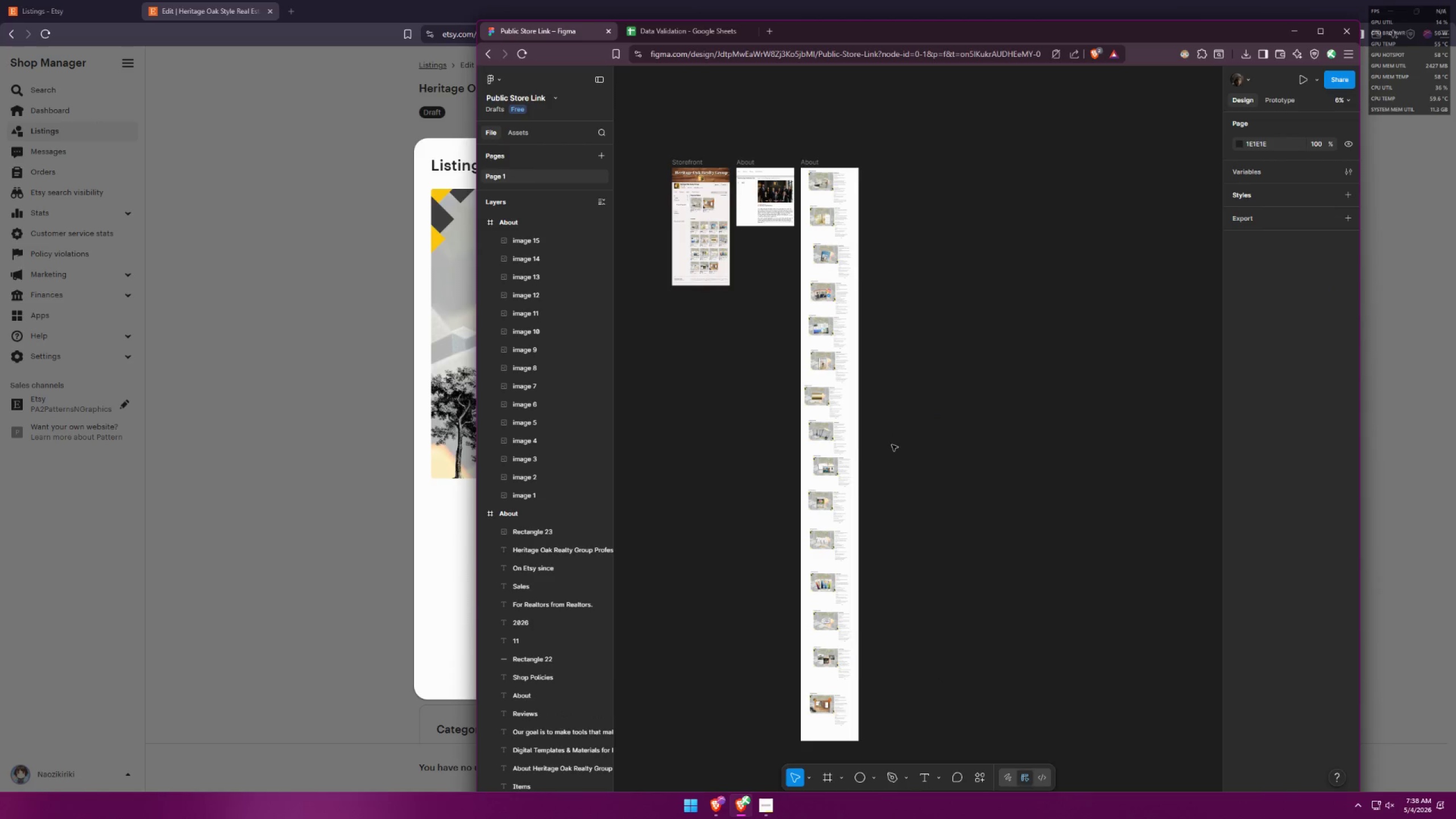 
hold_key(key=ControlLeft, duration=1.0)
 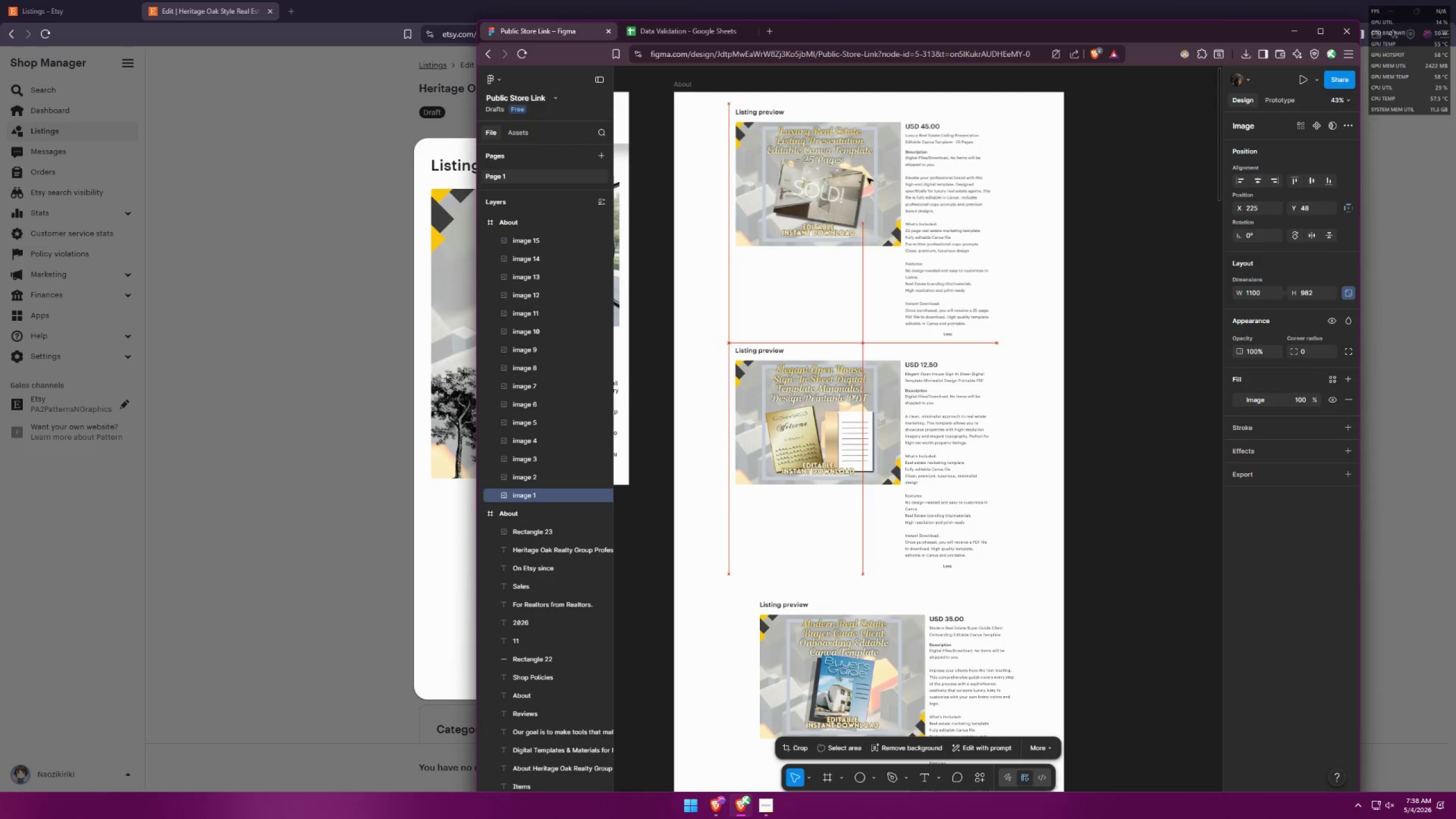 
left_click_drag(start_coordinate=[857, 178], to_coordinate=[872, 175])
 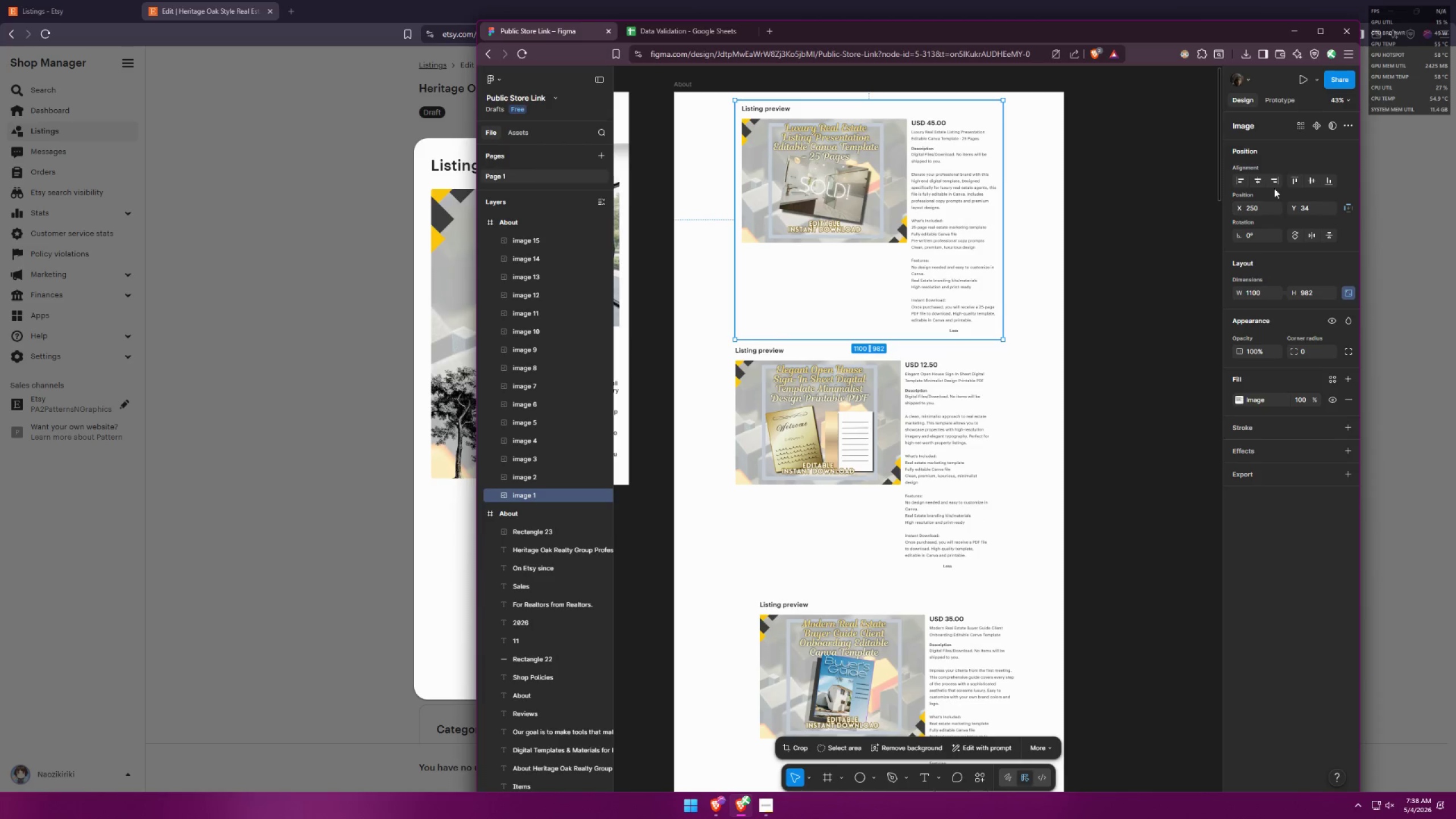 
scroll: coordinate [846, 182], scroll_direction: up, amount: 15.0
 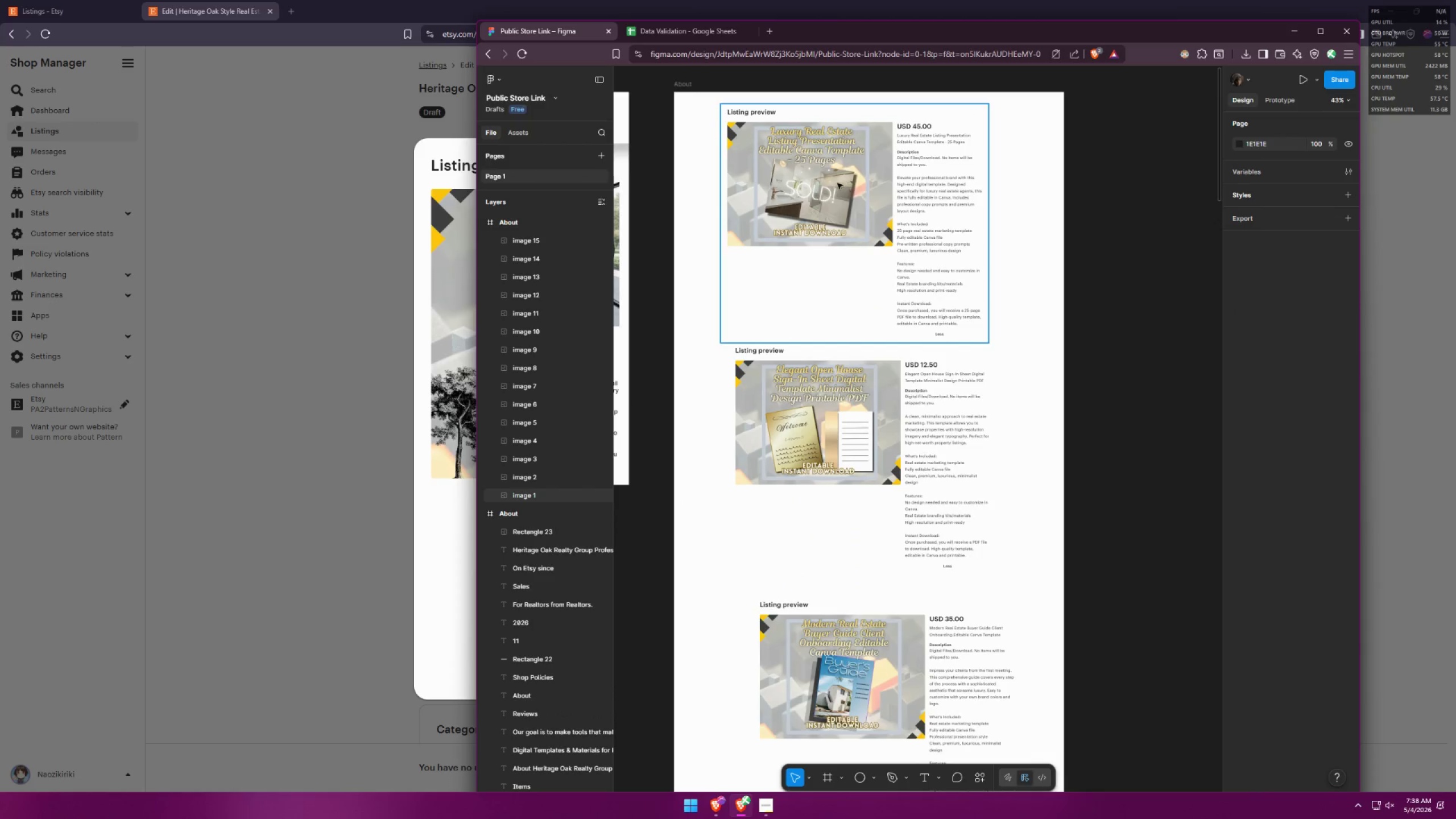 
left_click([1260, 181])
 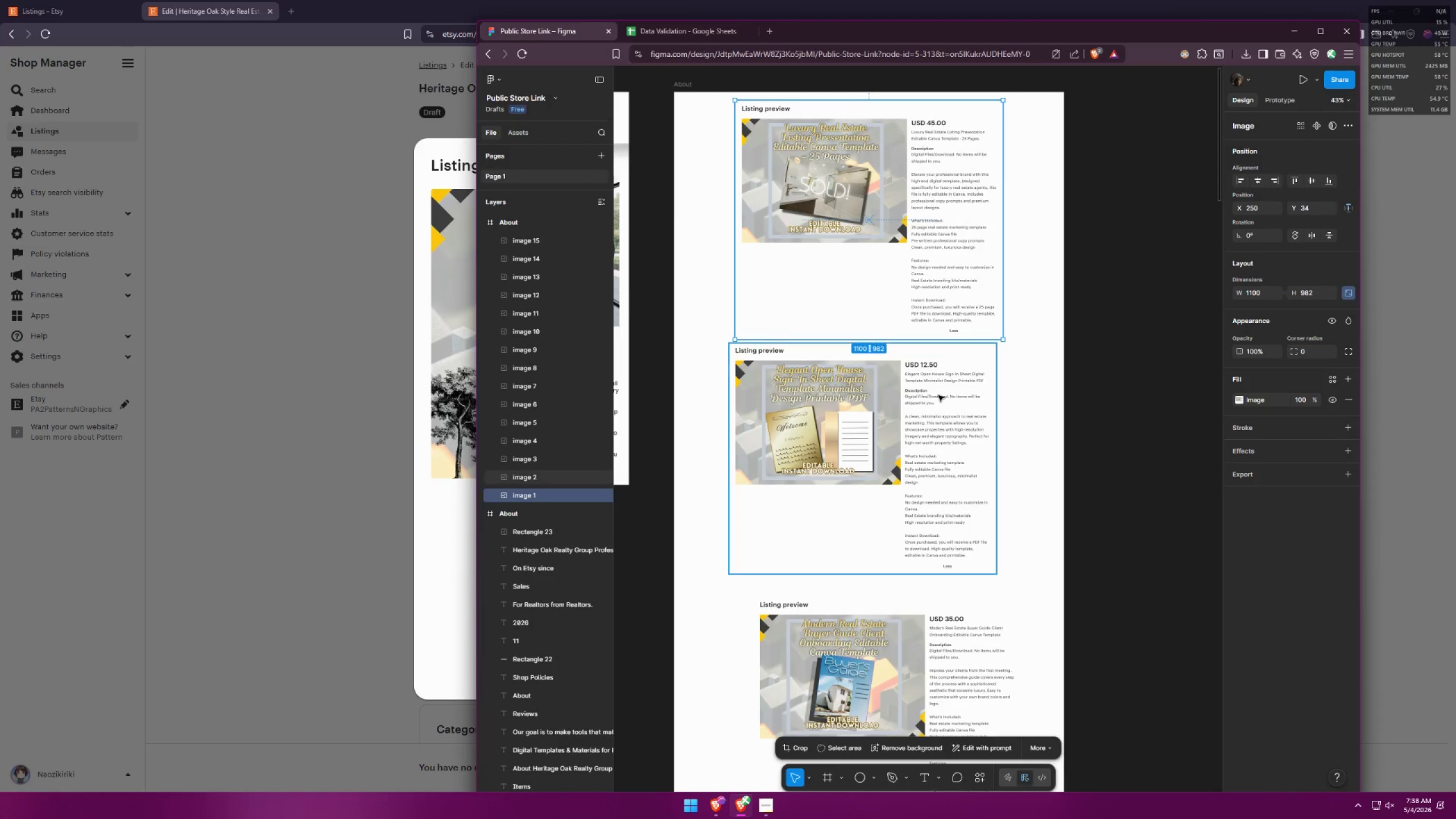 
left_click_drag(start_coordinate=[896, 406], to_coordinate=[918, 407])
 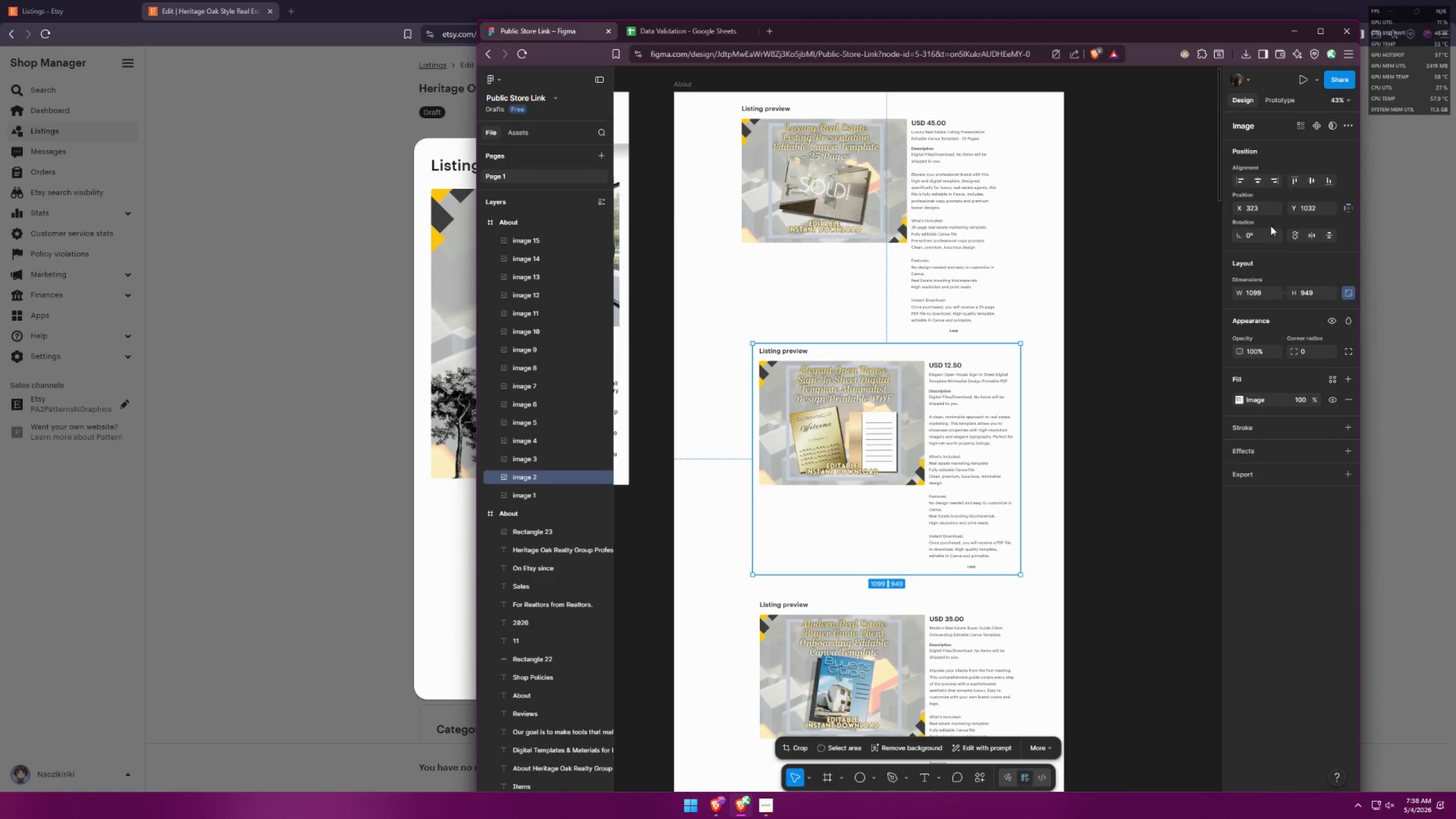 
left_click([1258, 181])
 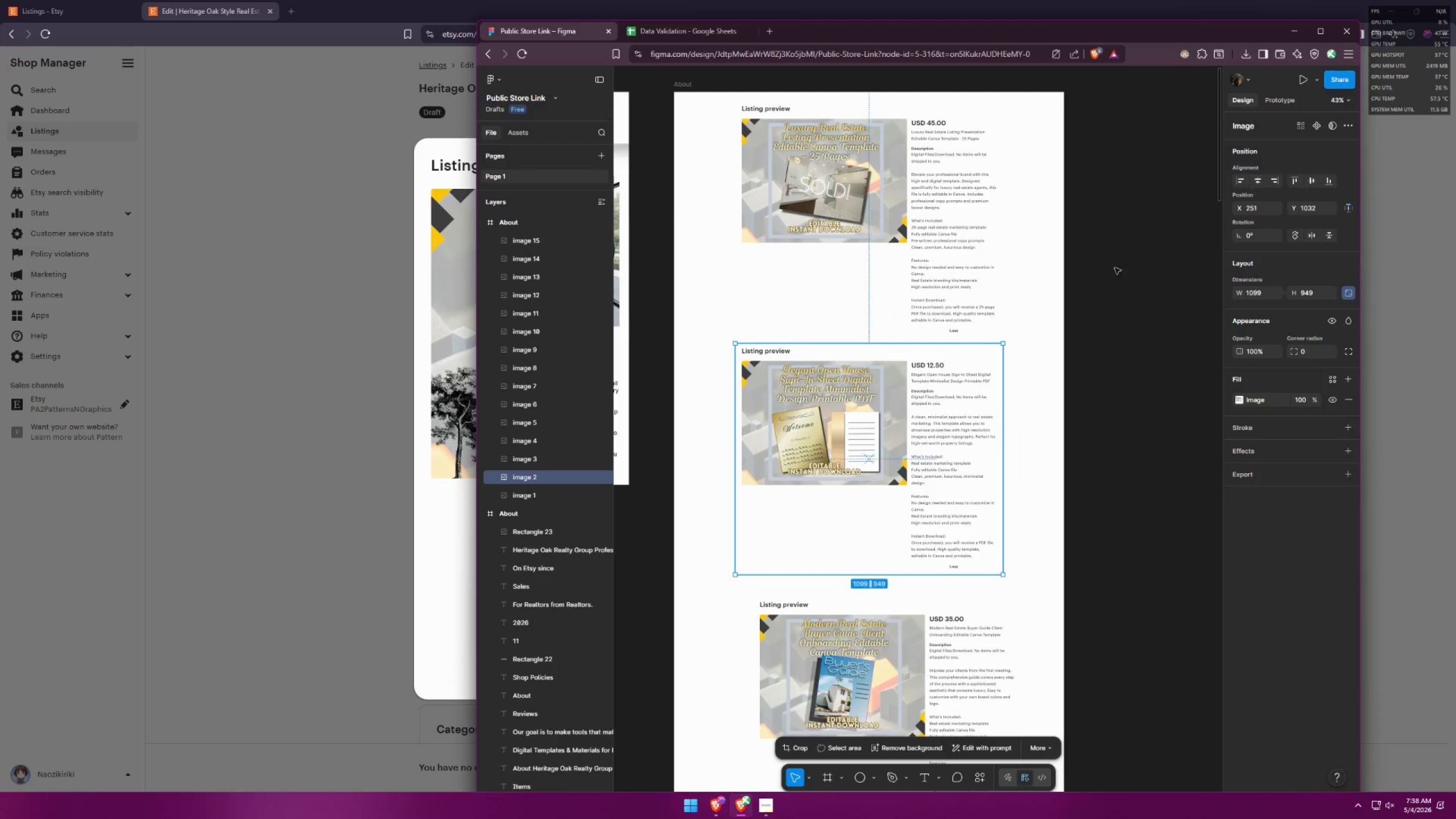 
hold_key(key=ControlLeft, duration=0.47)
scroll: coordinate [938, 166], scroll_direction: down, amount: 3.0
 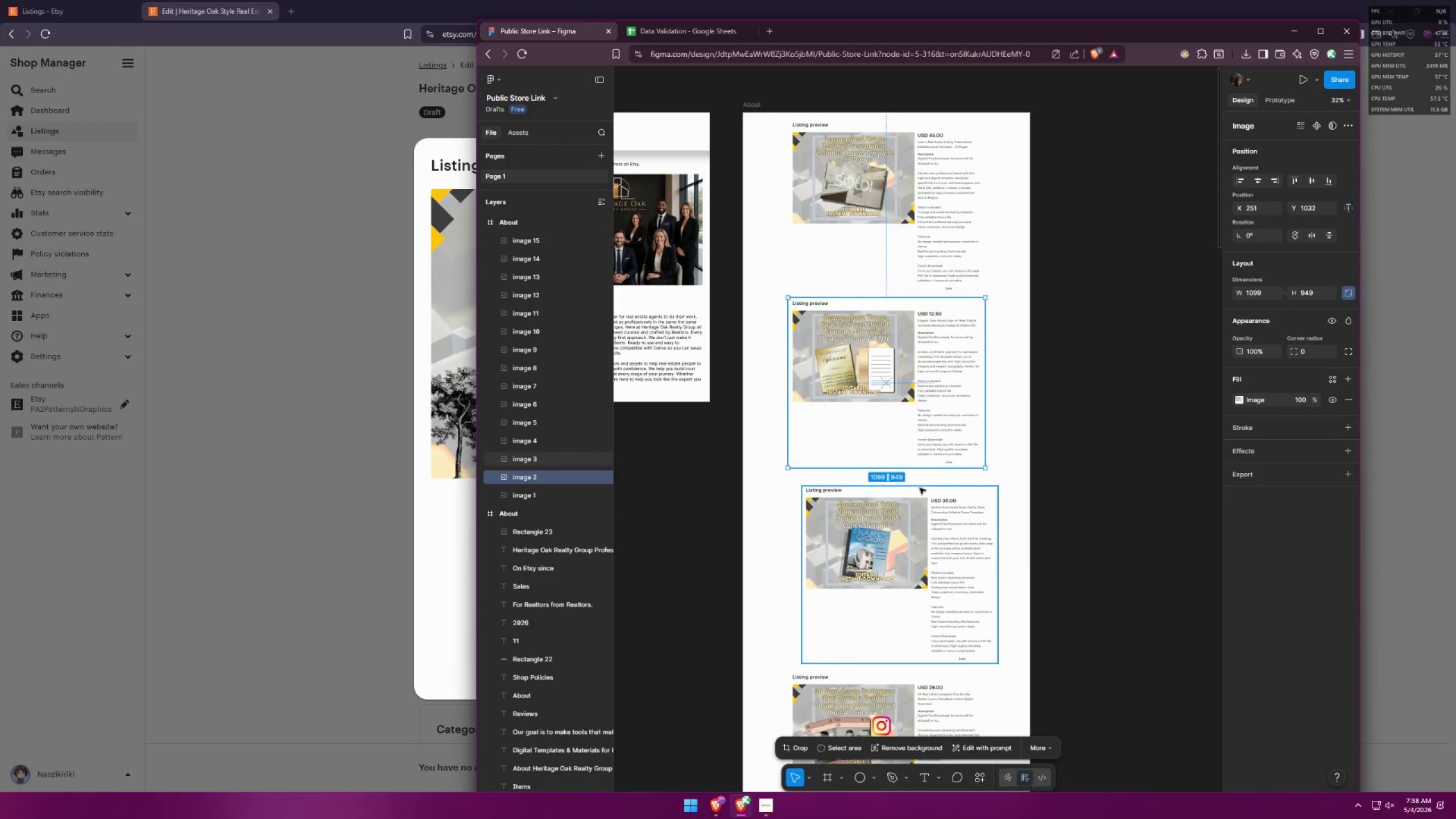 
left_click_drag(start_coordinate=[916, 525], to_coordinate=[913, 510])
 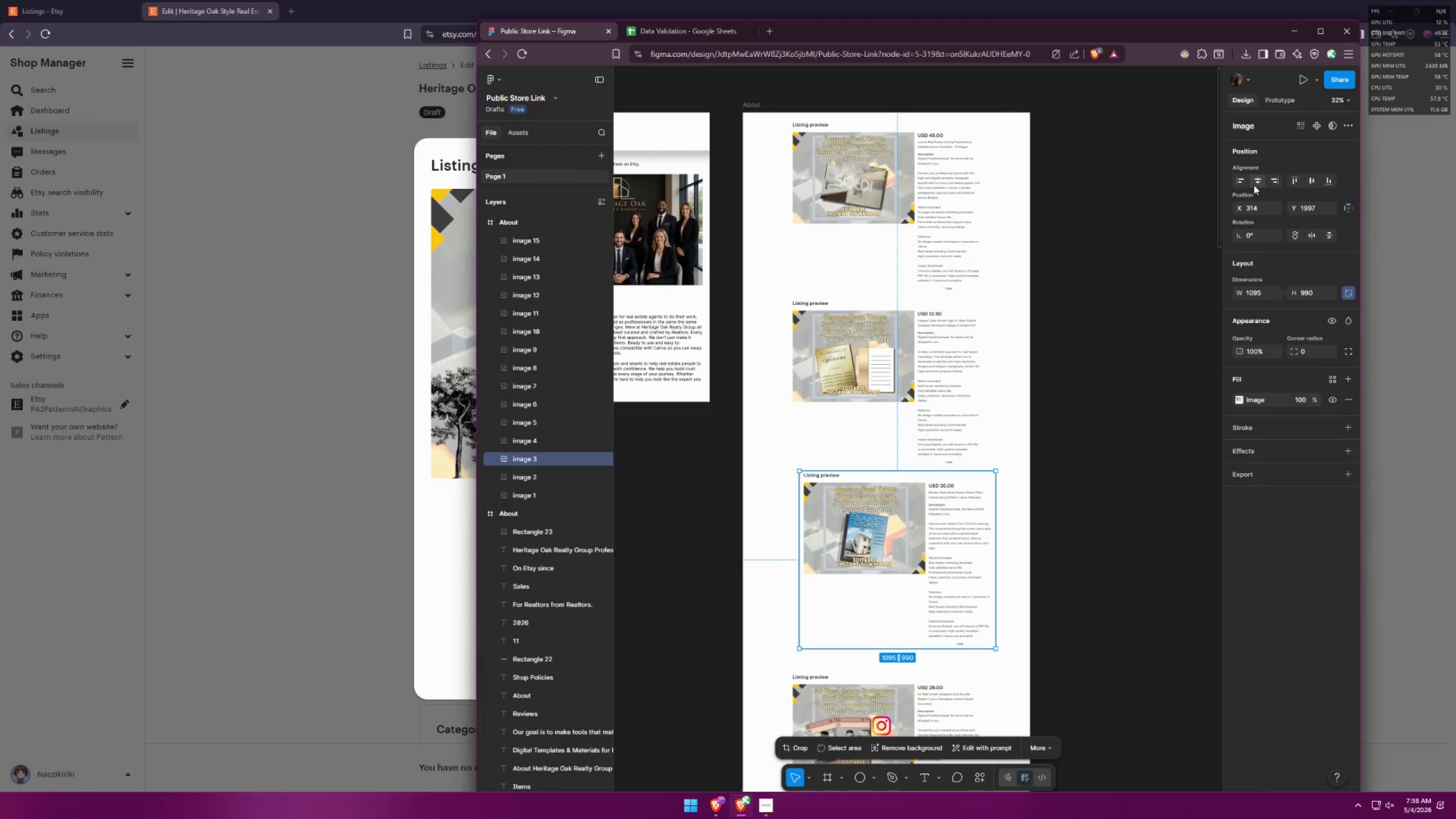 
left_click([1254, 184])
 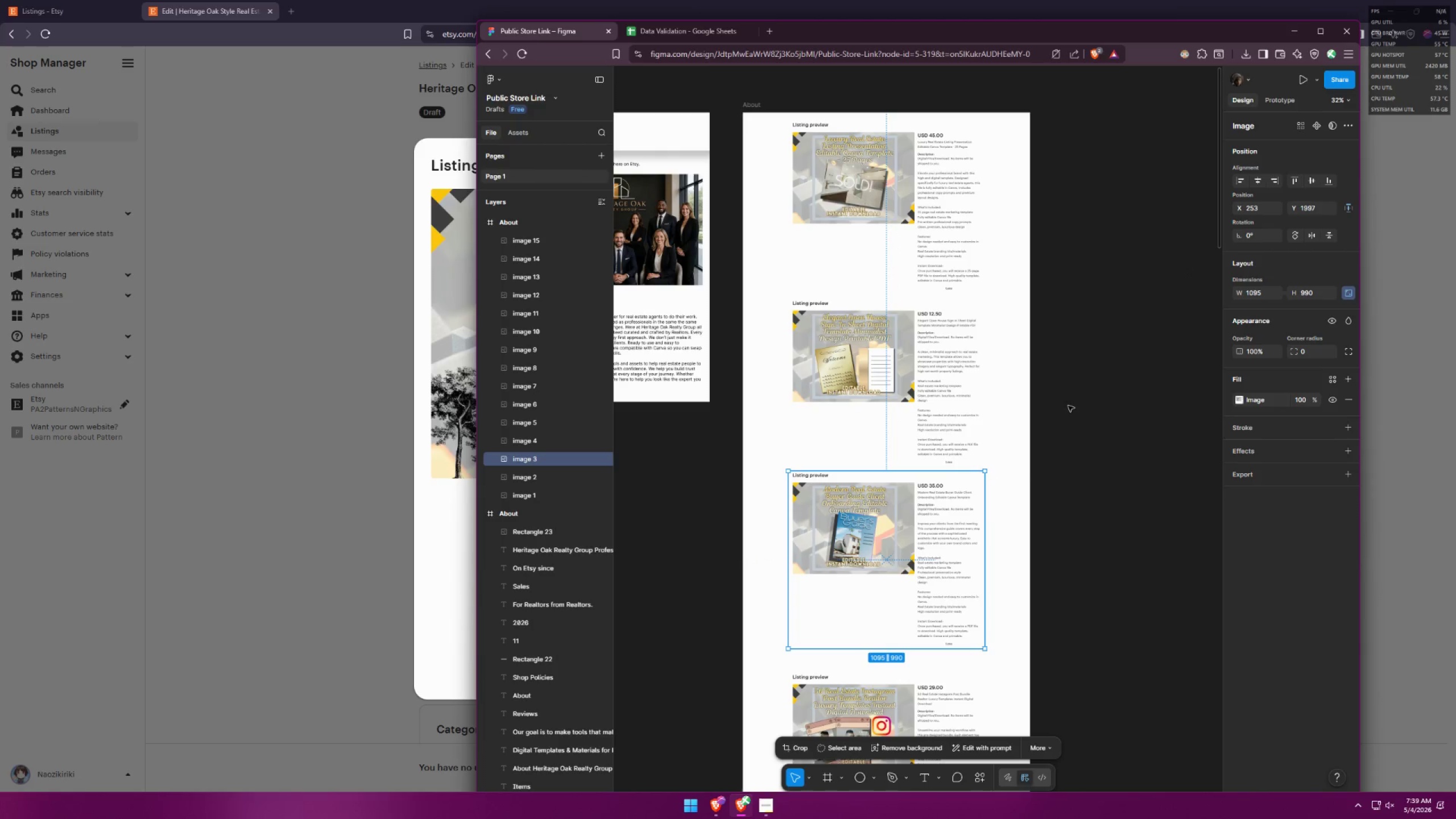 
hold_key(key=ControlLeft, duration=1.38)
scroll: coordinate [928, 544], scroll_direction: none, amount: 0.0
 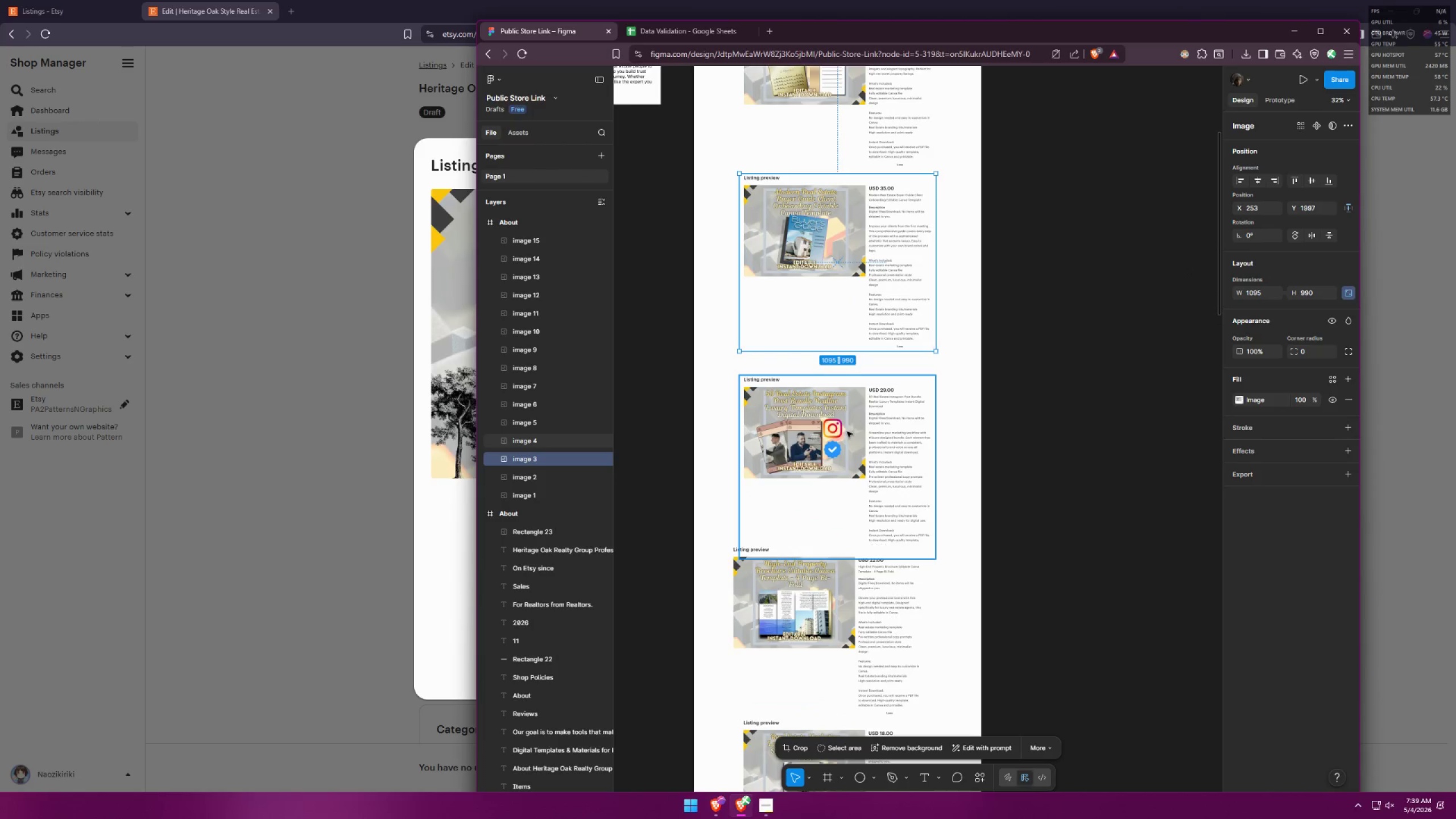 
left_click_drag(start_coordinate=[855, 431], to_coordinate=[858, 409])
 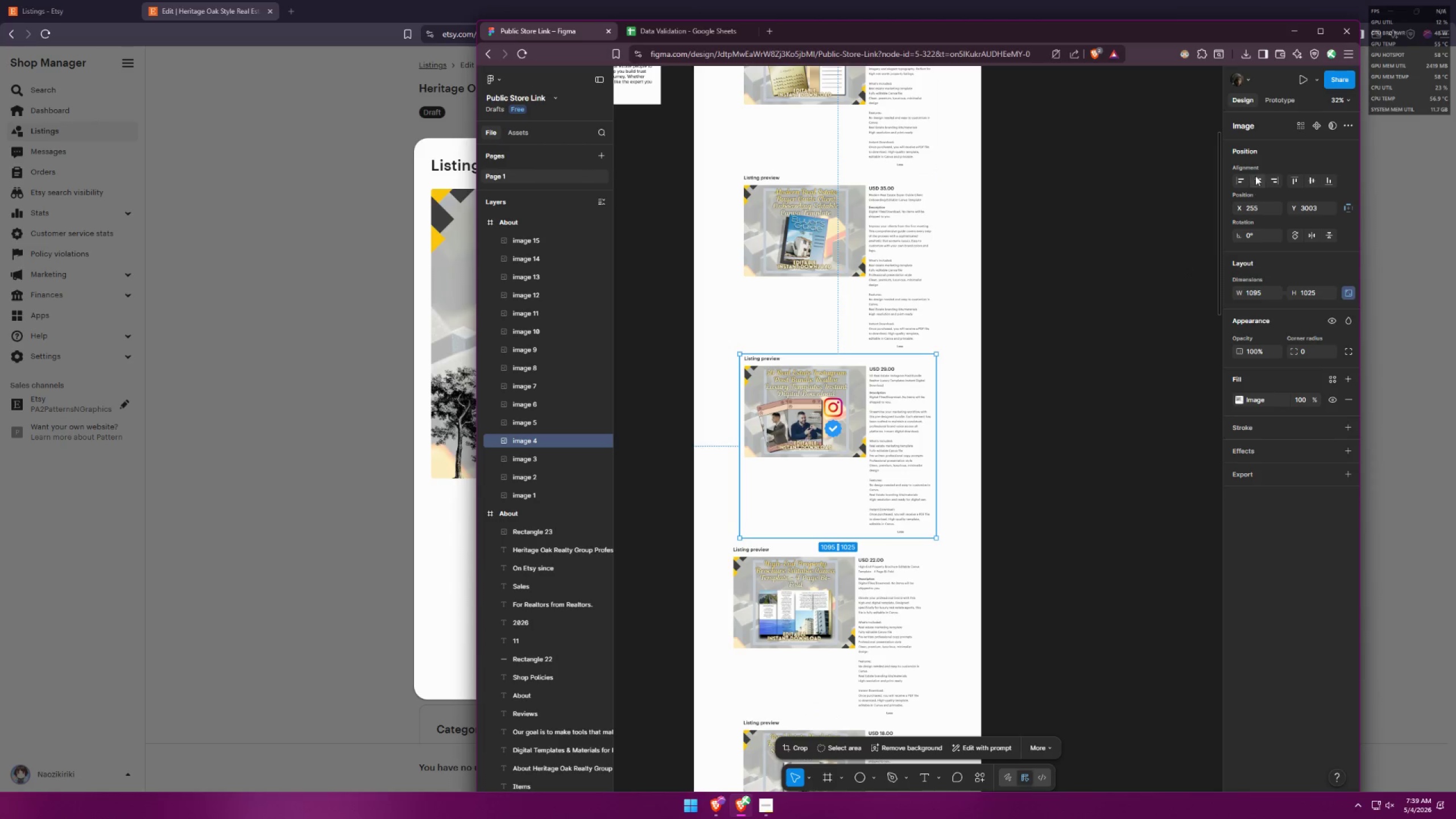 
left_click([1256, 178])
 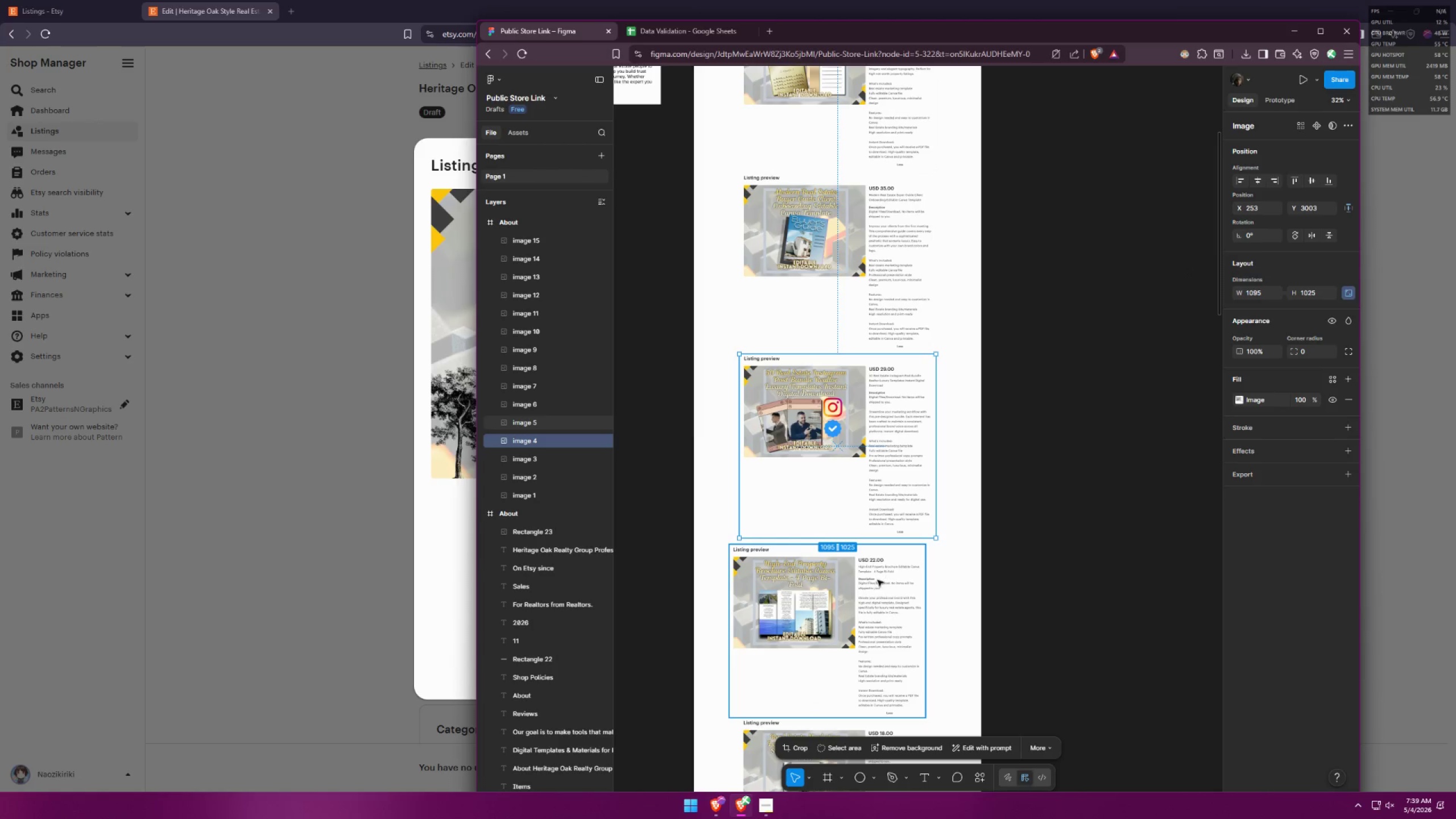 
left_click_drag(start_coordinate=[879, 588], to_coordinate=[878, 585])
 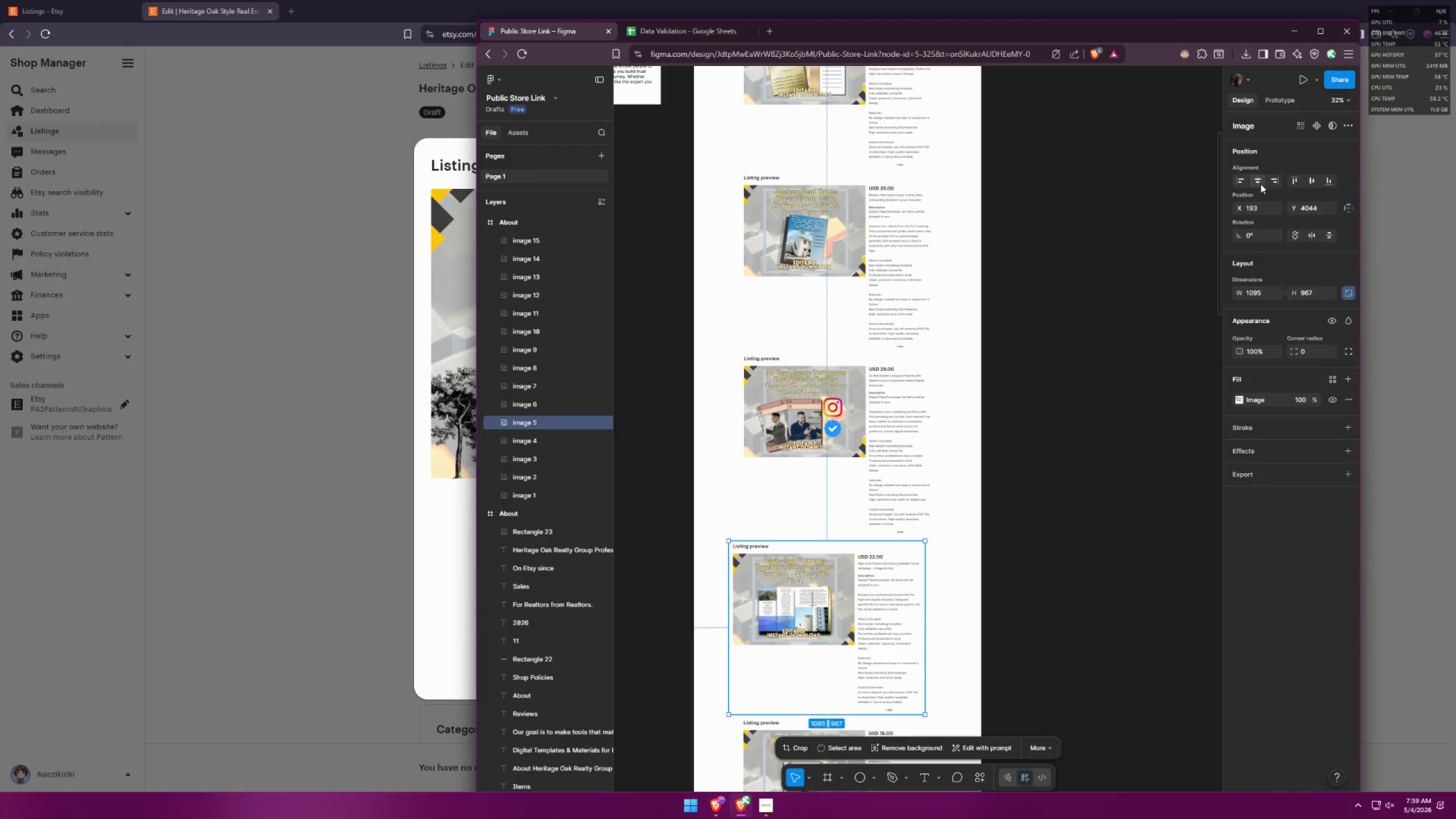 
left_click([1119, 458])
 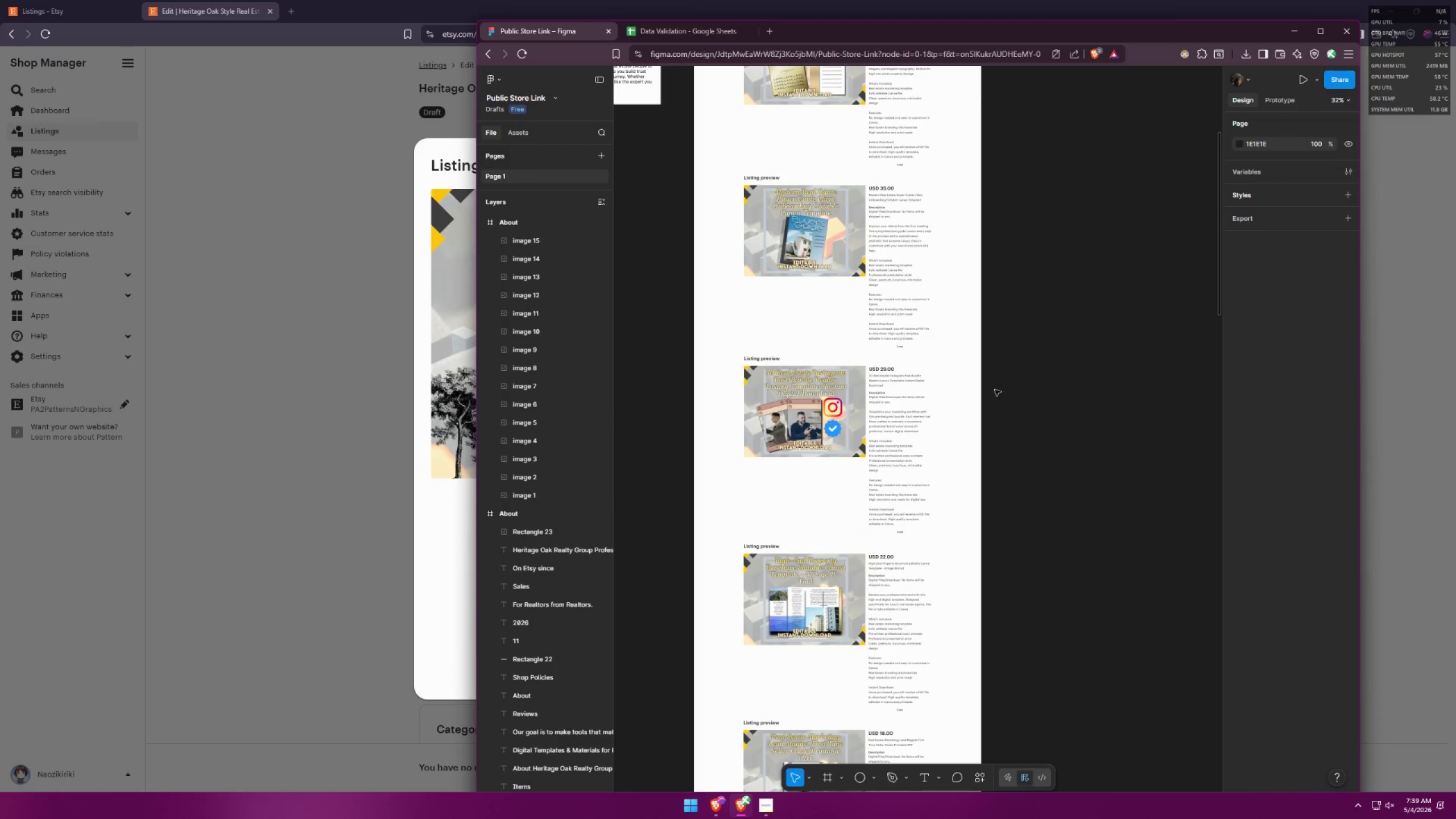 
hold_key(key=ControlLeft, duration=1.5)
scroll: coordinate [937, 482], scroll_direction: down, amount: 1.0
 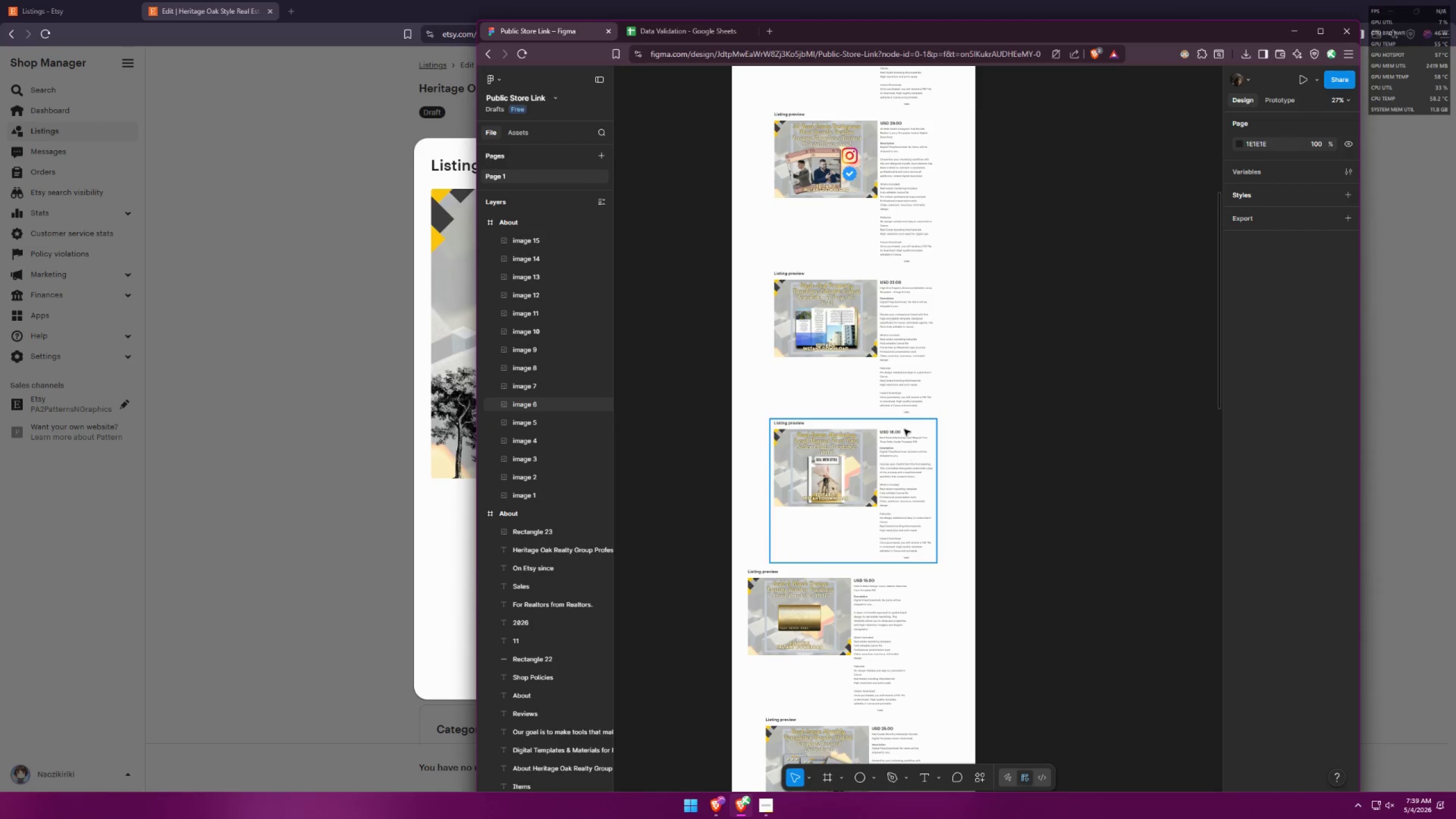 
key(Control+ControlLeft)
 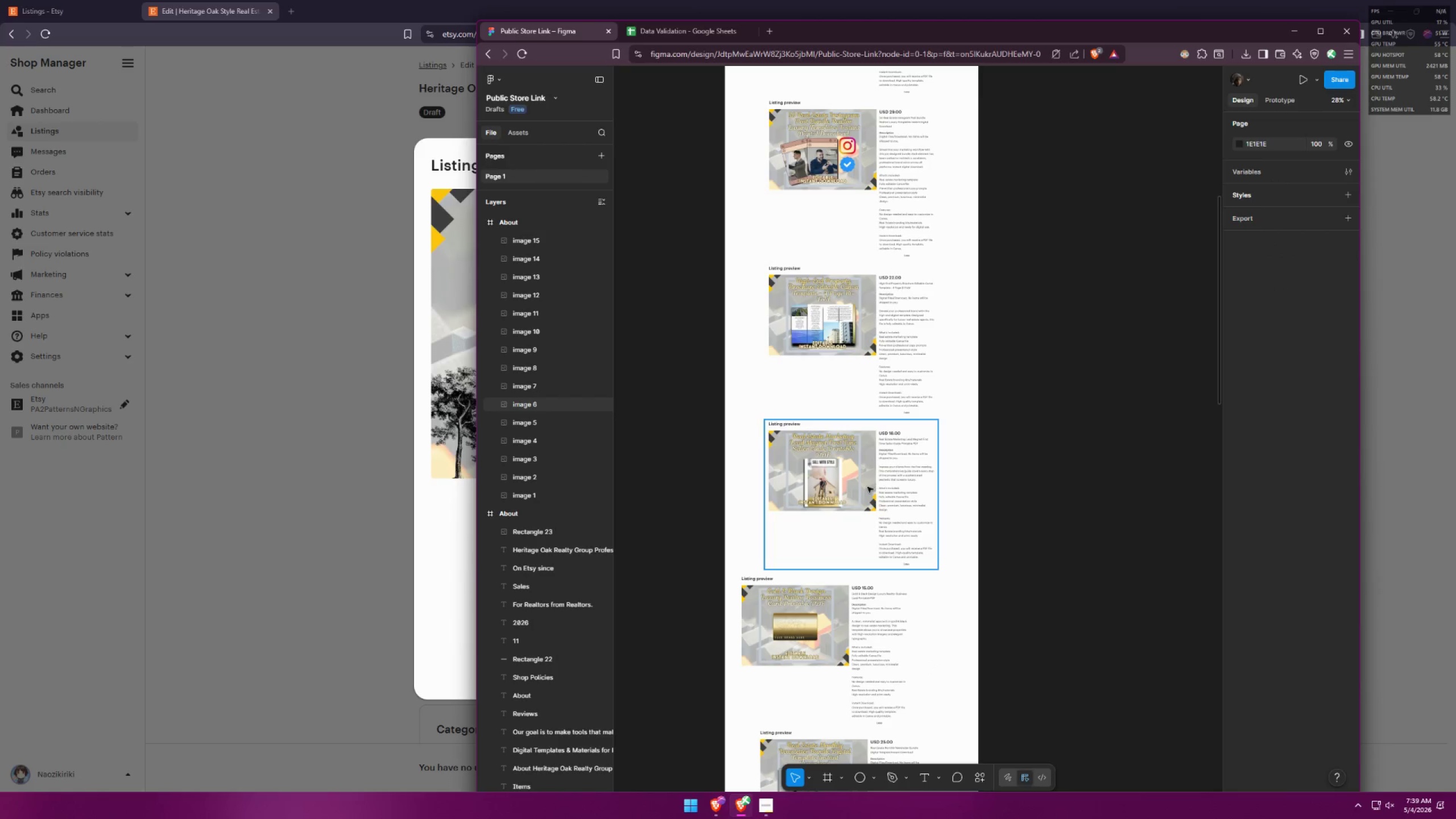 
left_click_drag(start_coordinate=[866, 485], to_coordinate=[870, 484])
 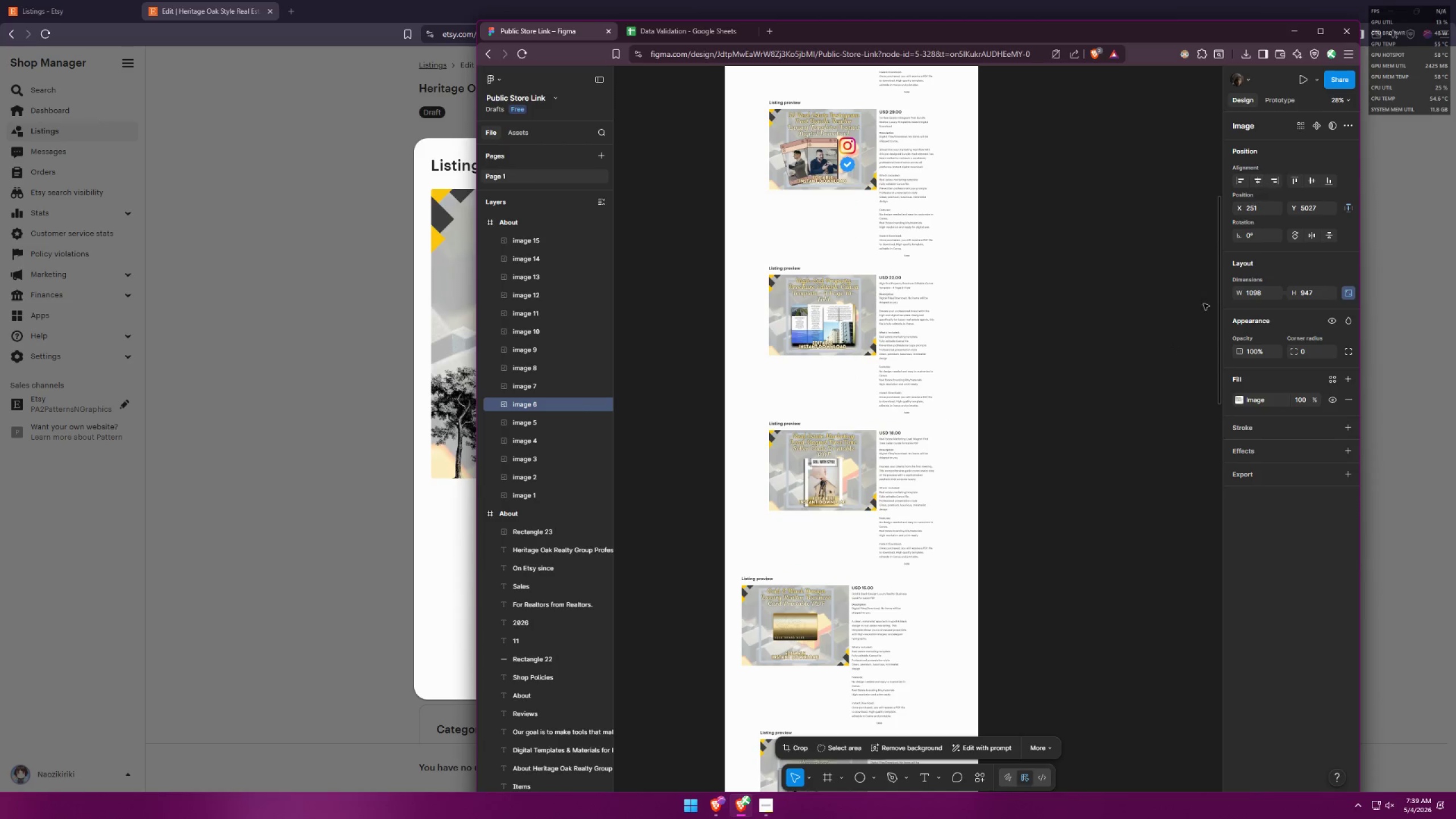 
scroll: coordinate [899, 400], scroll_direction: up, amount: 1.0
 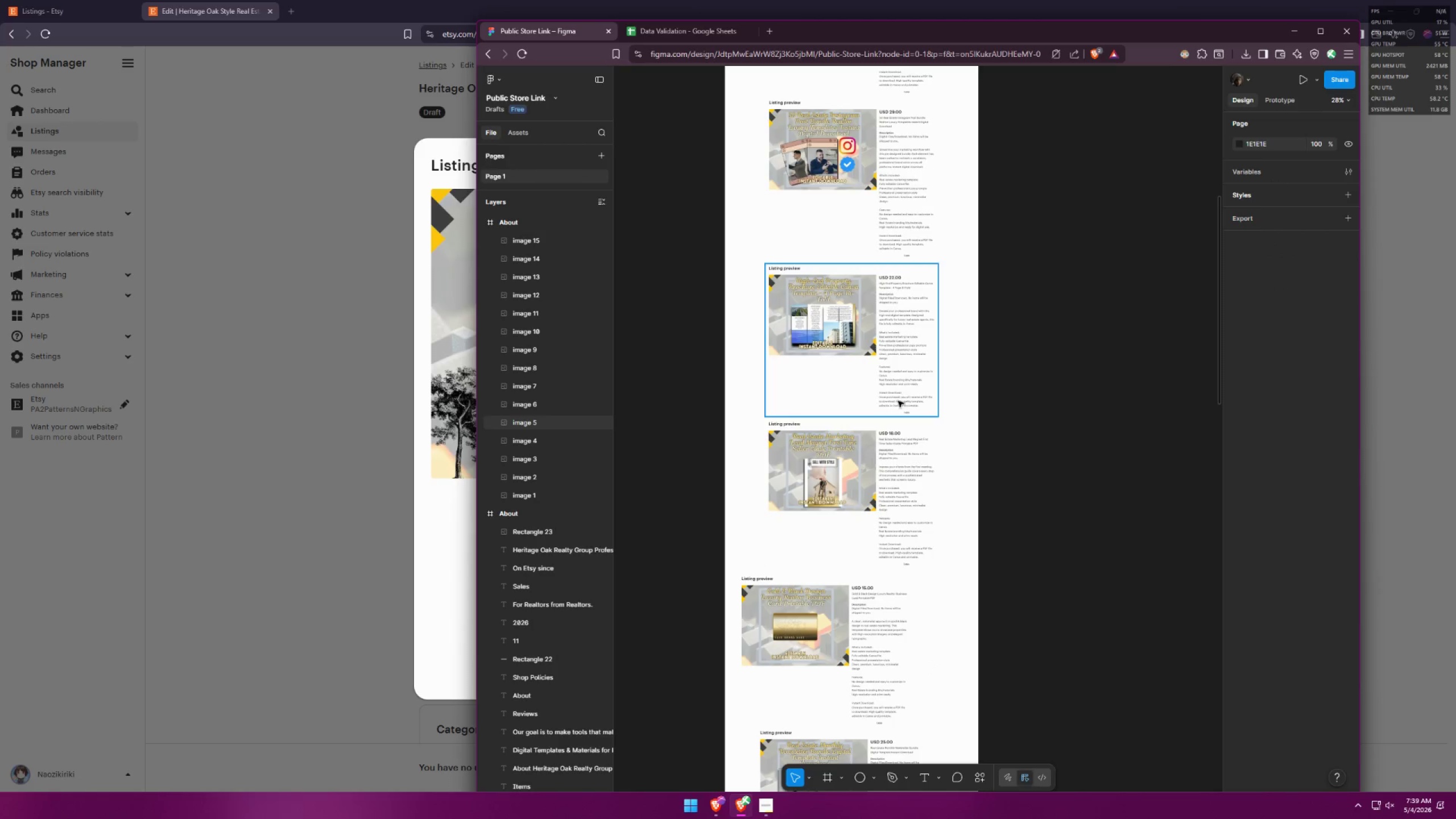 
left_click_drag(start_coordinate=[853, 618], to_coordinate=[873, 616])
 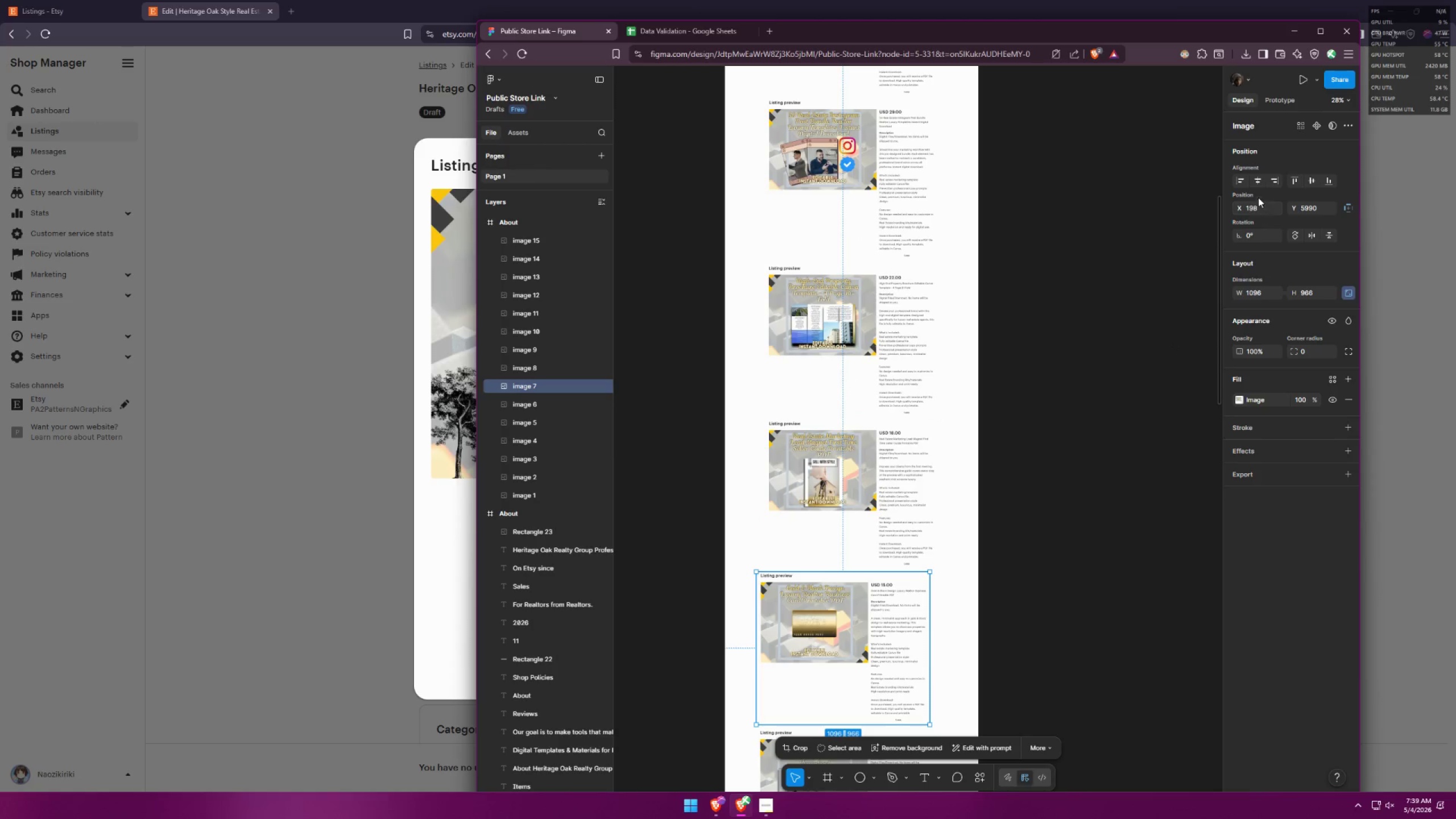 
left_click([1258, 184])
 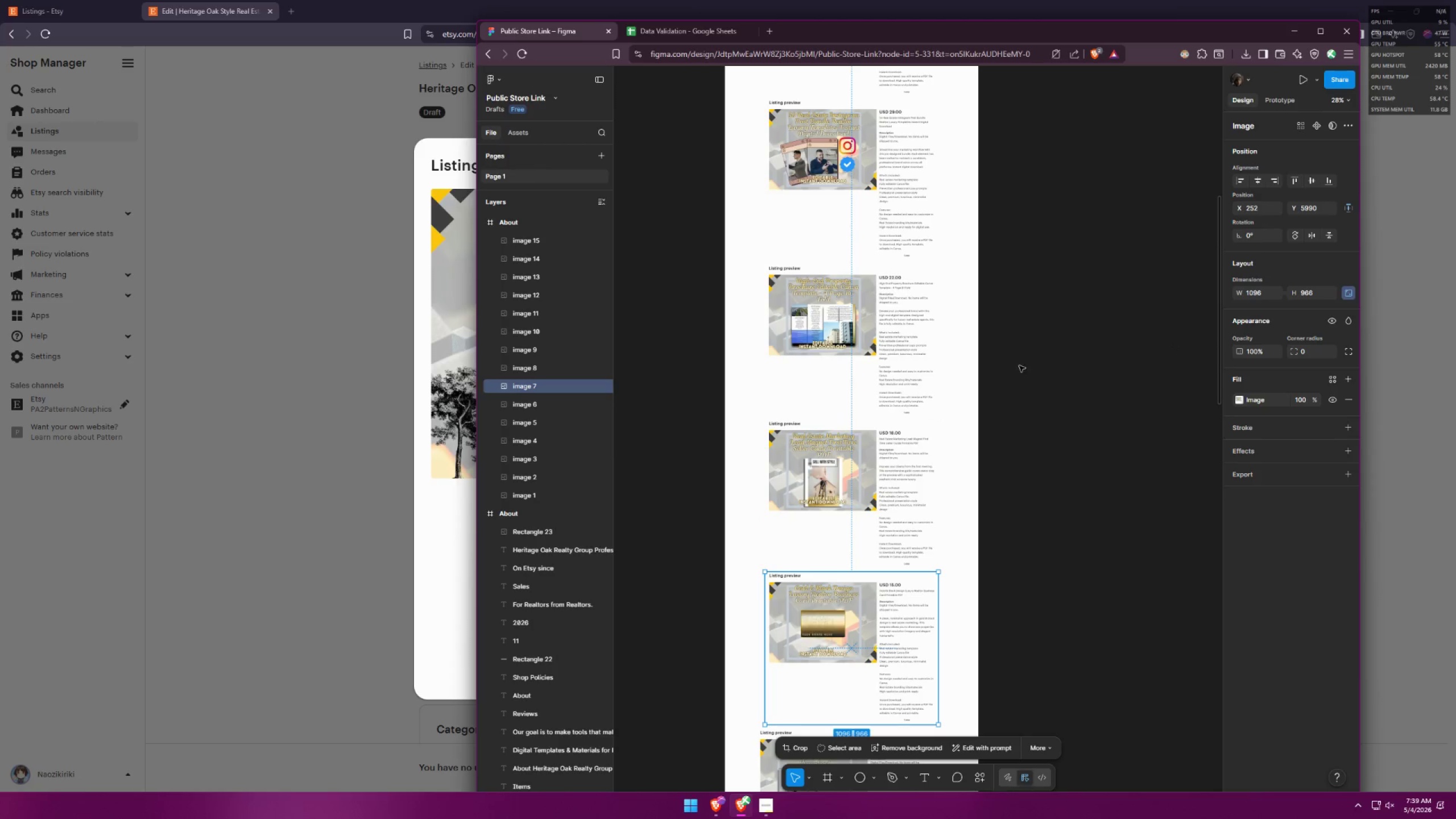 
left_click([1111, 410])
 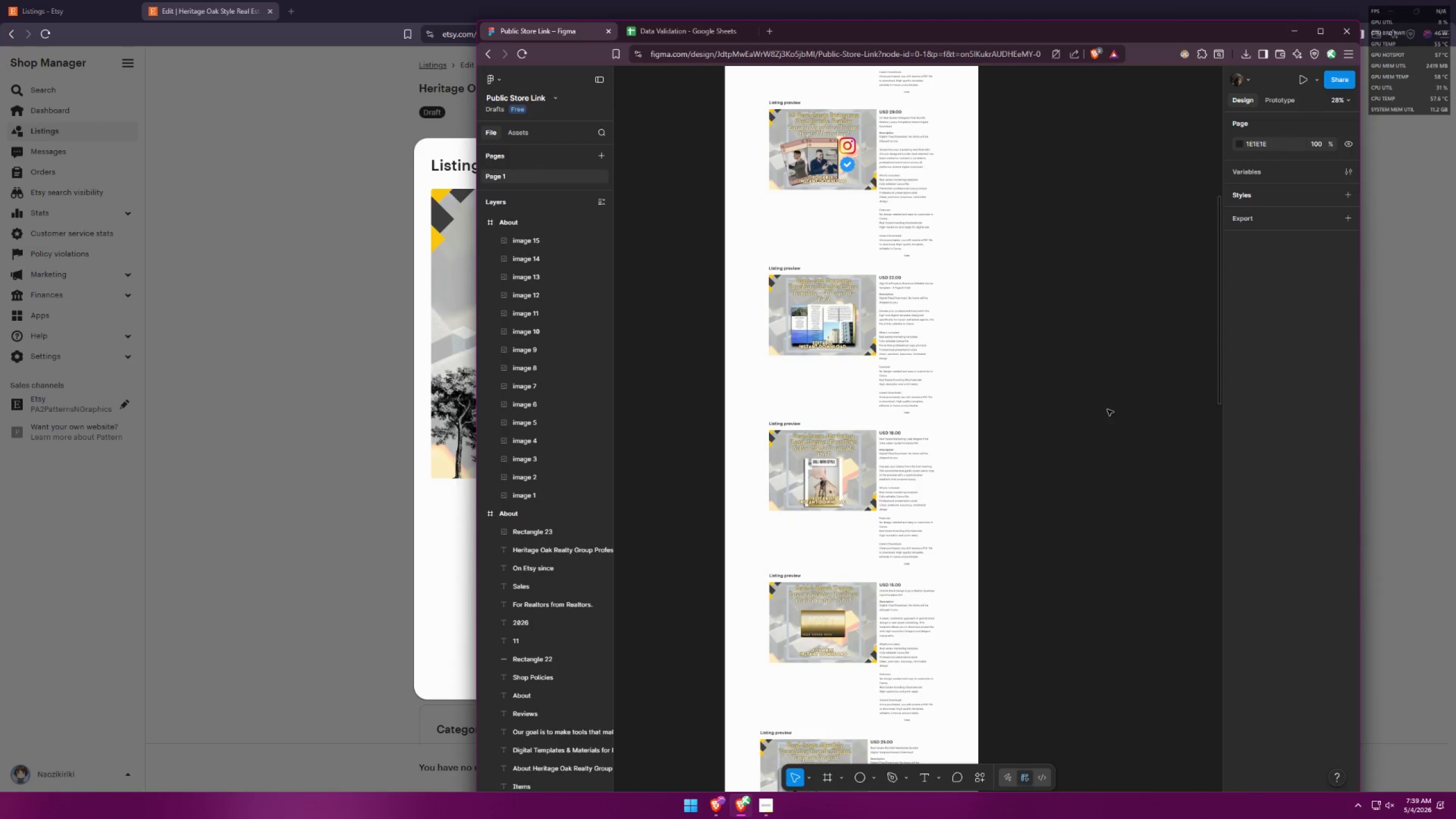 
hold_key(key=ControlLeft, duration=1.5)
hold_key(key=ControlLeft, duration=0.84)
scroll: coordinate [882, 423], scroll_direction: none, amount: 0.0
 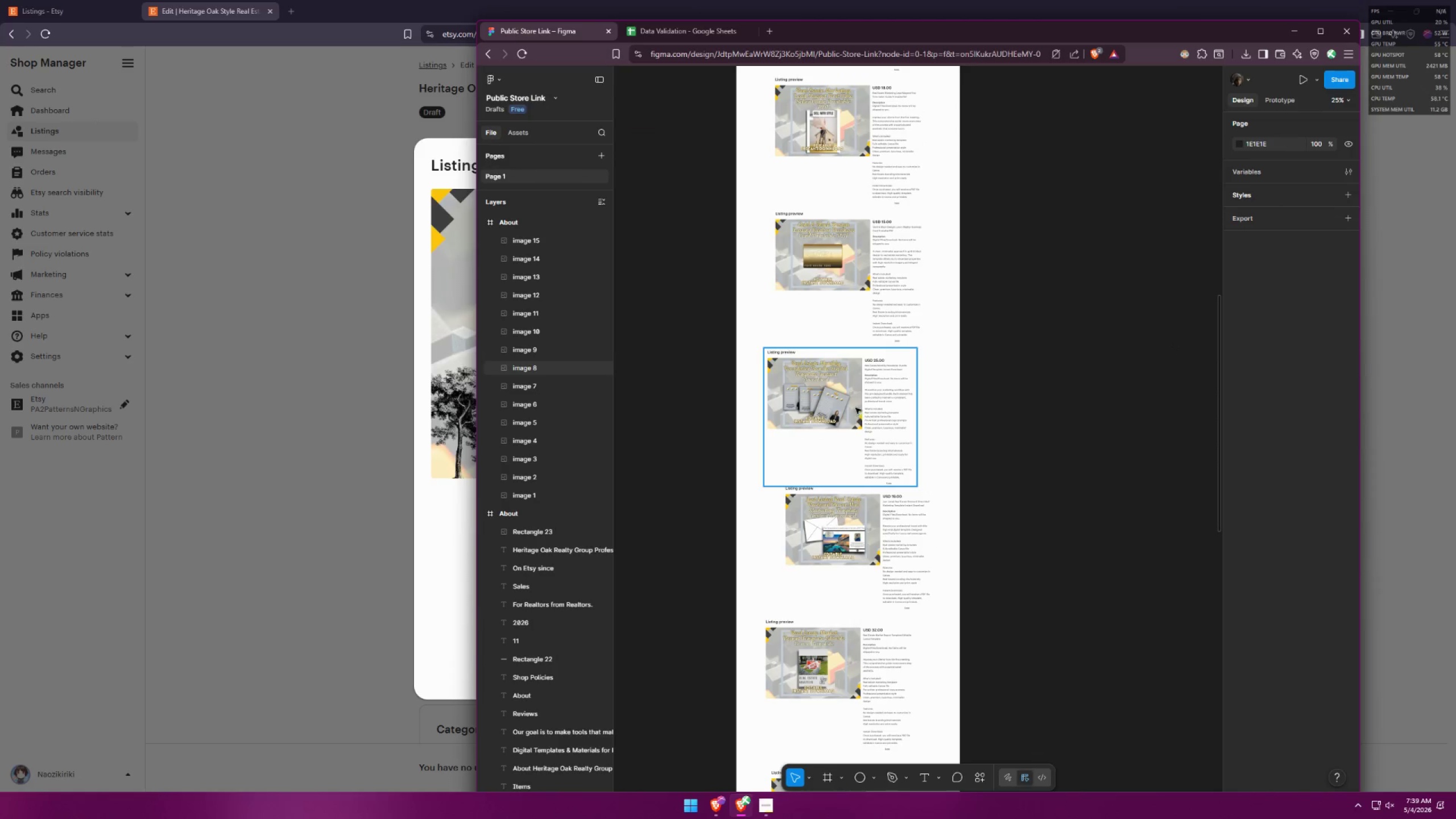 
left_click_drag(start_coordinate=[851, 404], to_coordinate=[865, 404])
 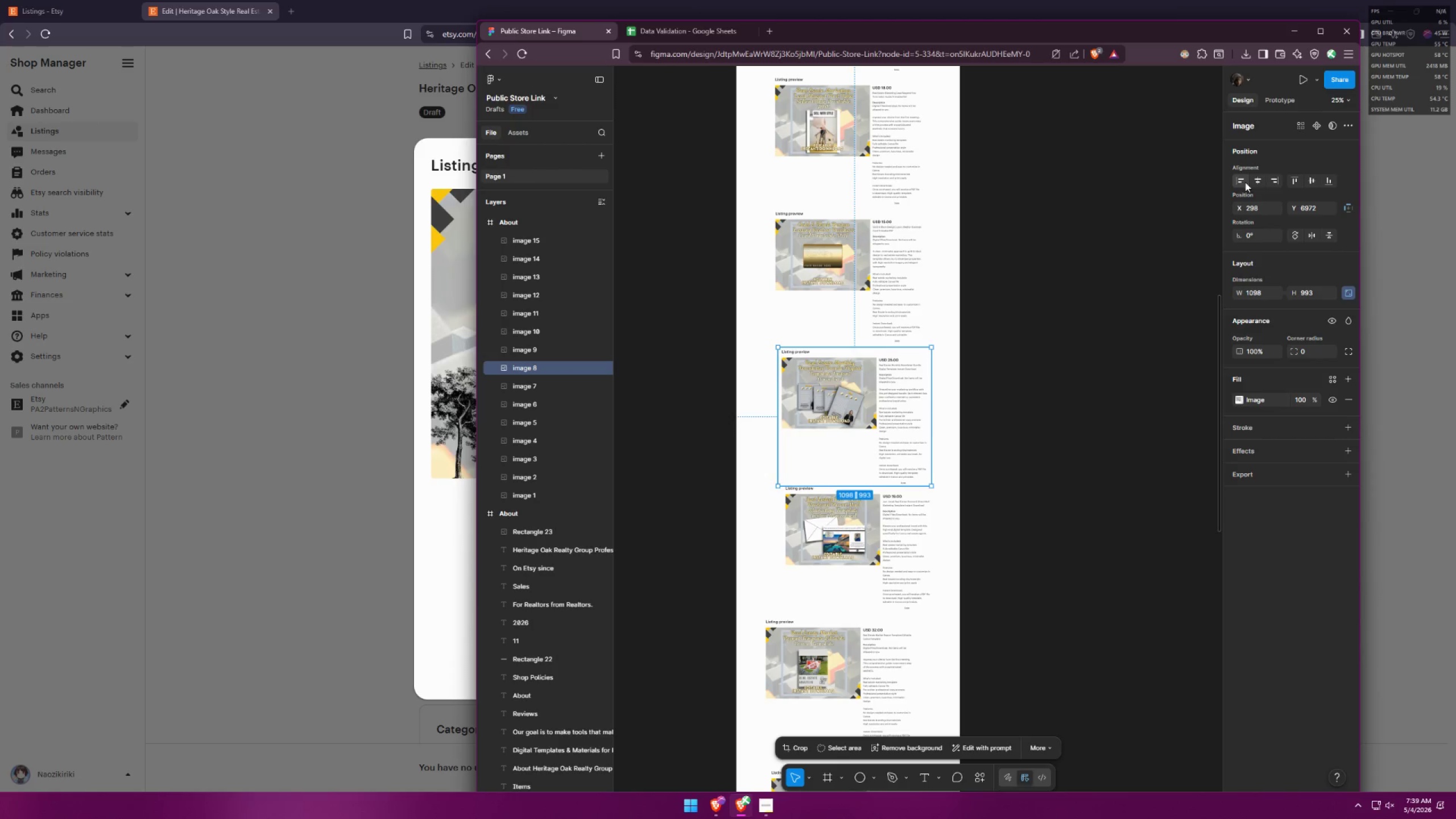 
left_click([1259, 178])
 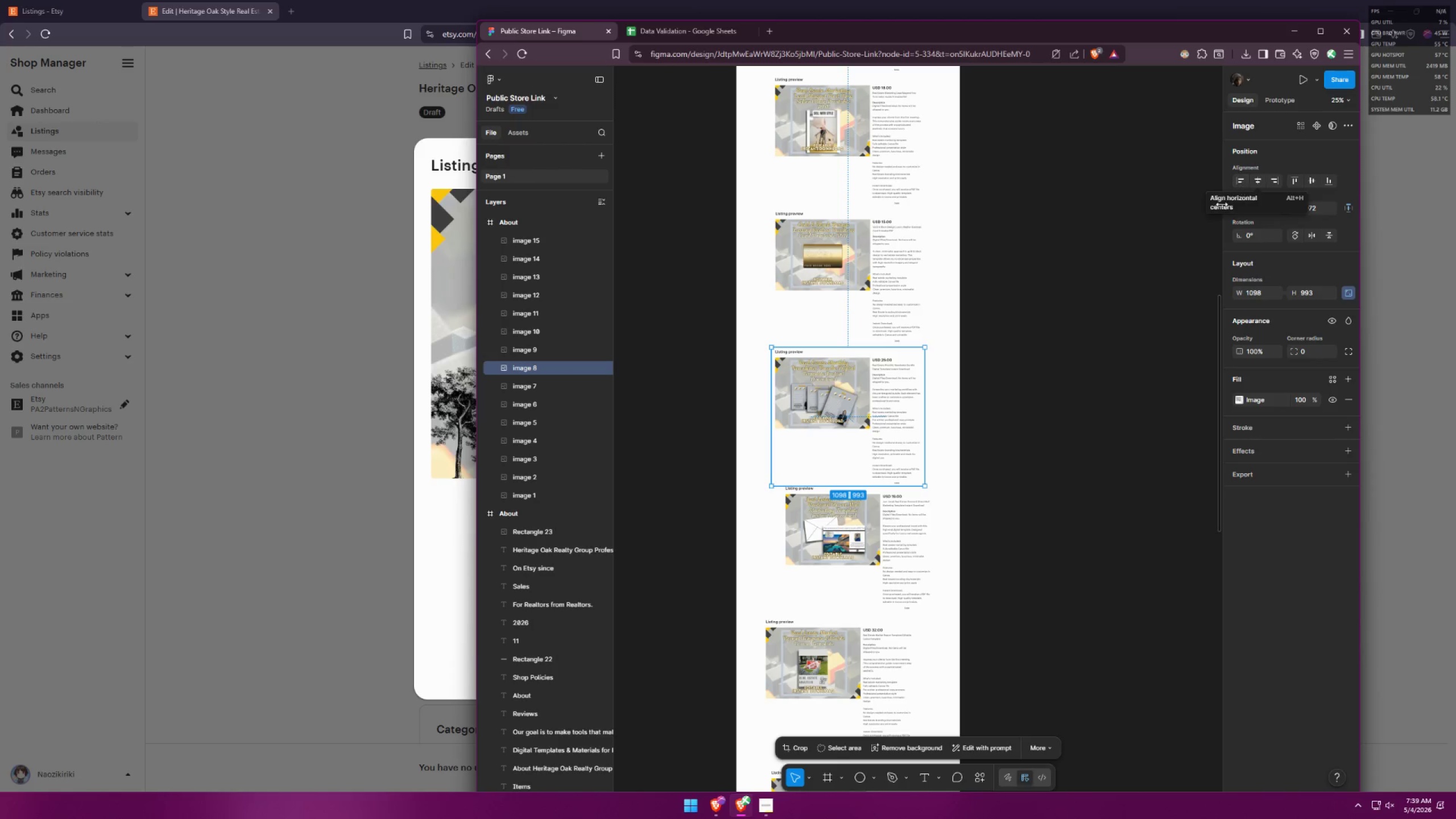 
left_click_drag(start_coordinate=[873, 540], to_coordinate=[872, 544])
 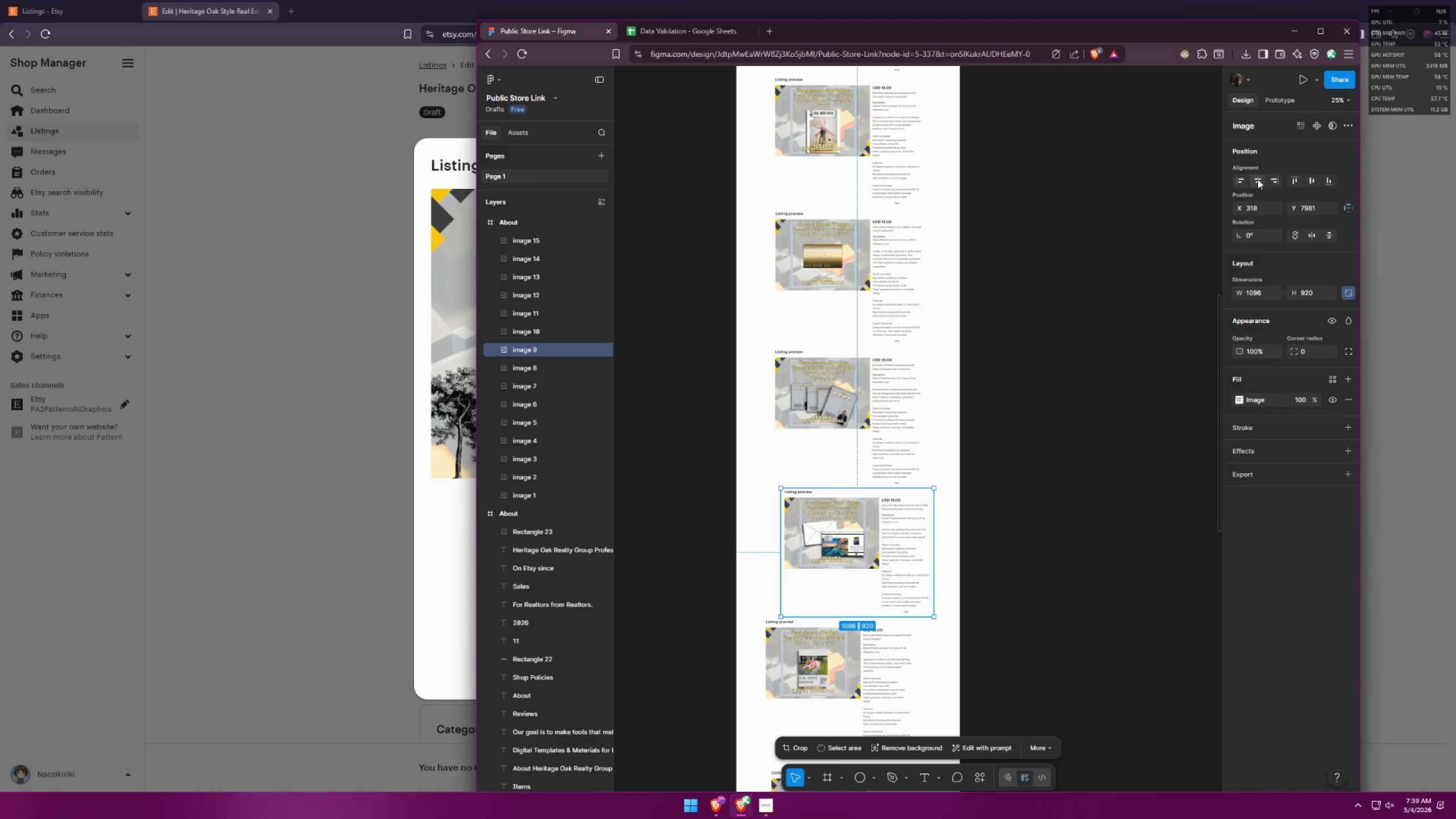 
double_click([1098, 469])
 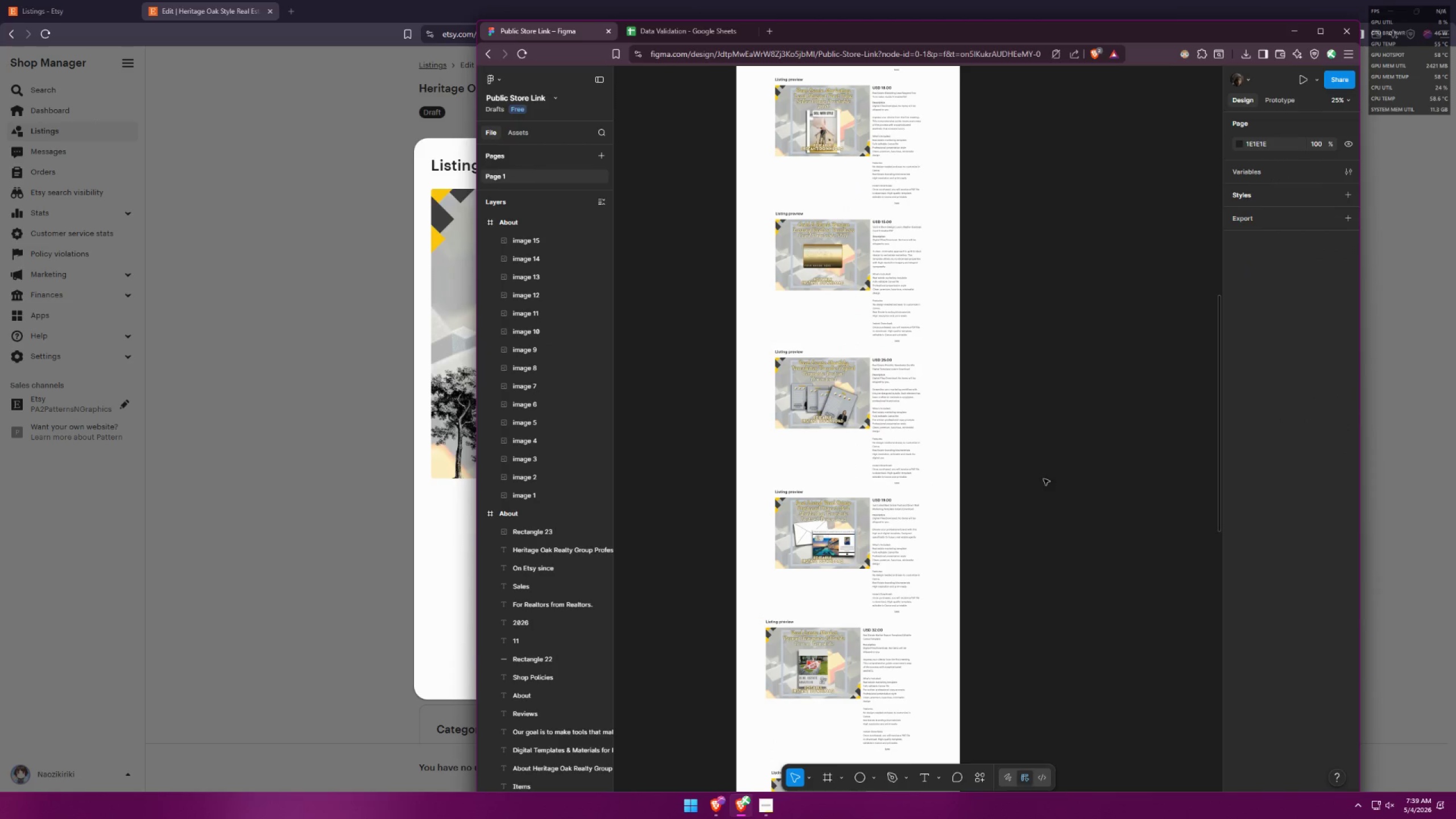 
left_click_drag(start_coordinate=[841, 669], to_coordinate=[844, 672])
 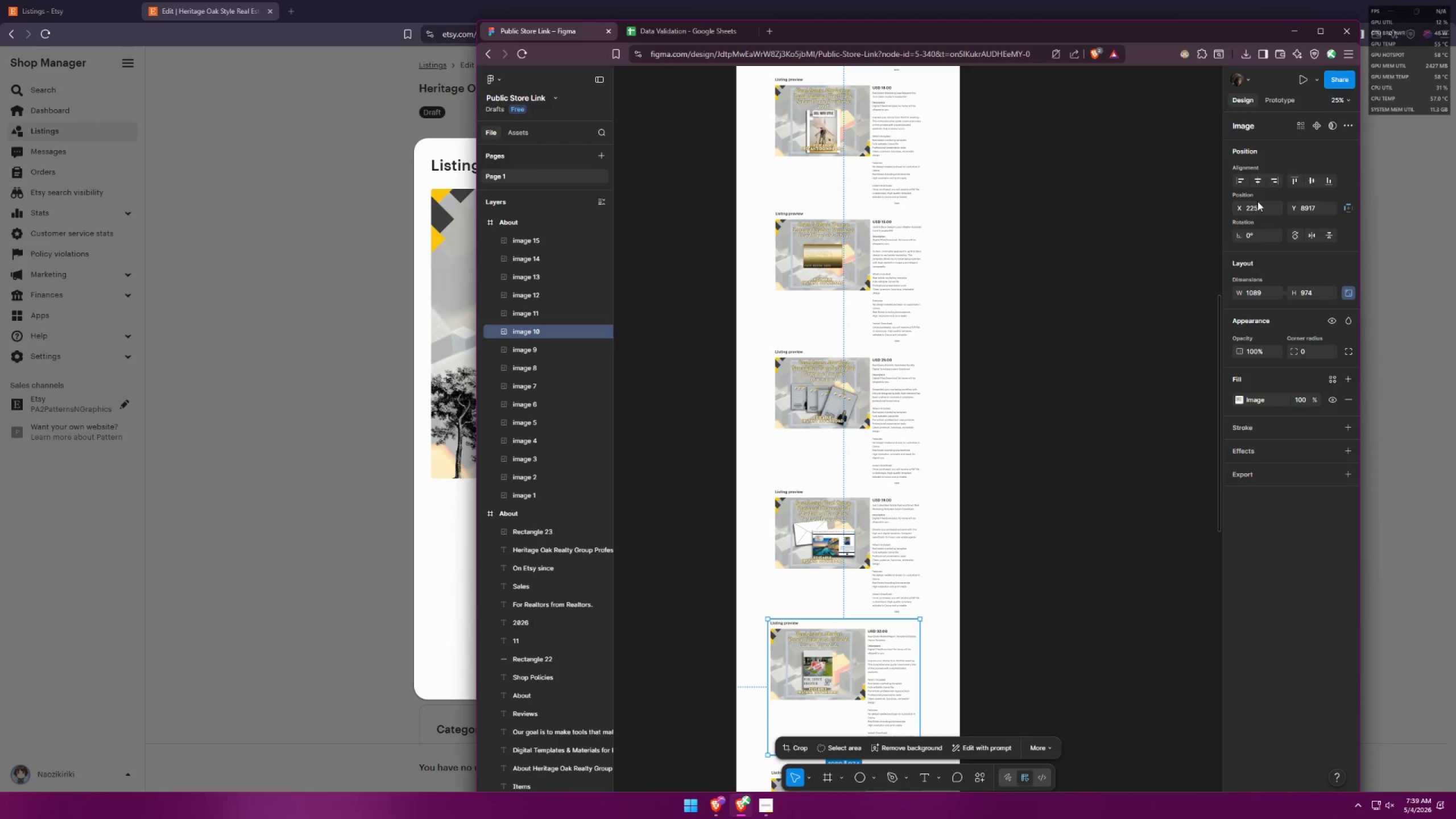 
left_click([1256, 180])
 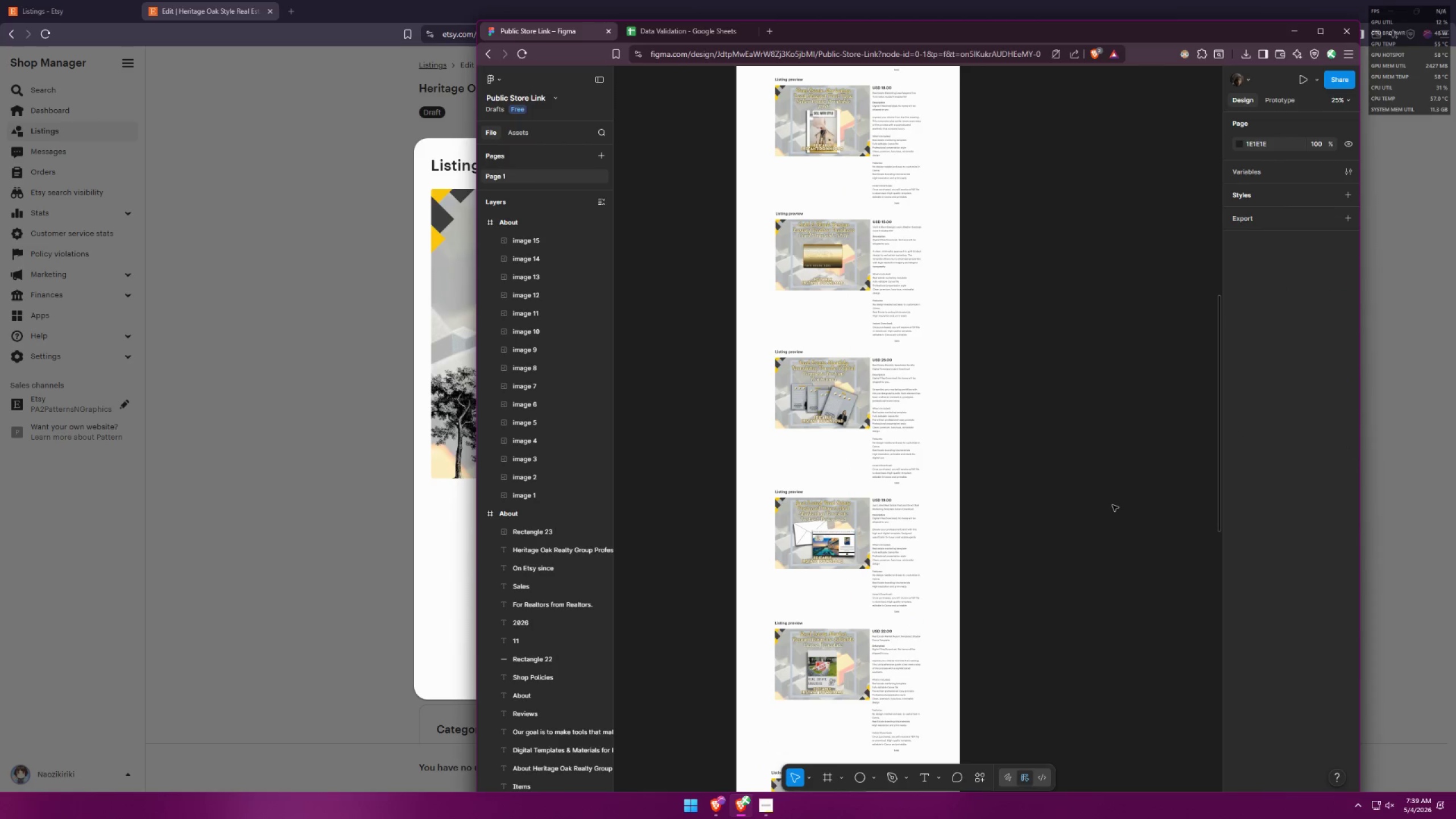 
hold_key(key=ControlLeft, duration=1.5)
scroll: coordinate [954, 186], scroll_direction: down, amount: 6.0
 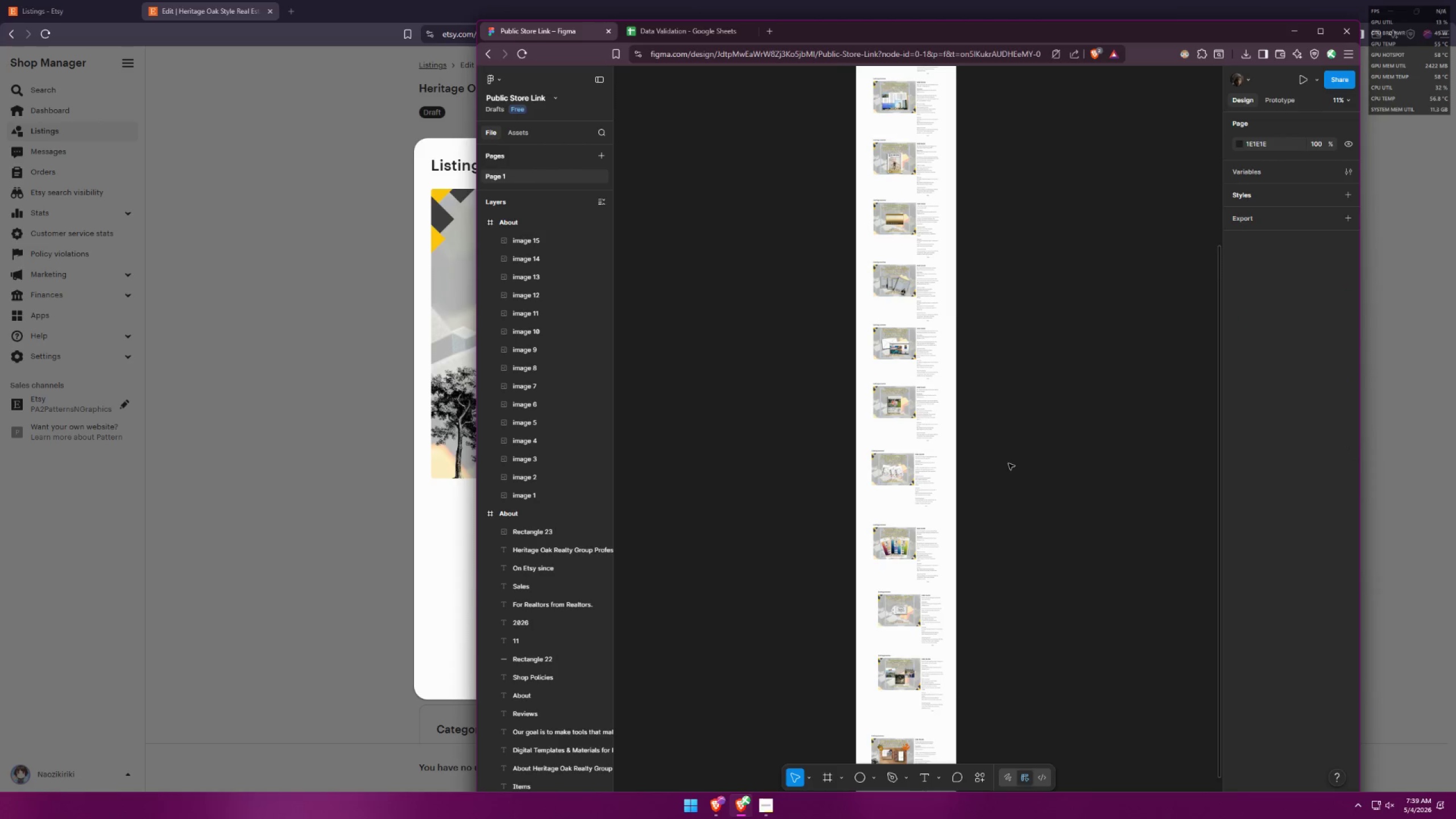 
hold_key(key=ControlLeft, duration=0.31)
 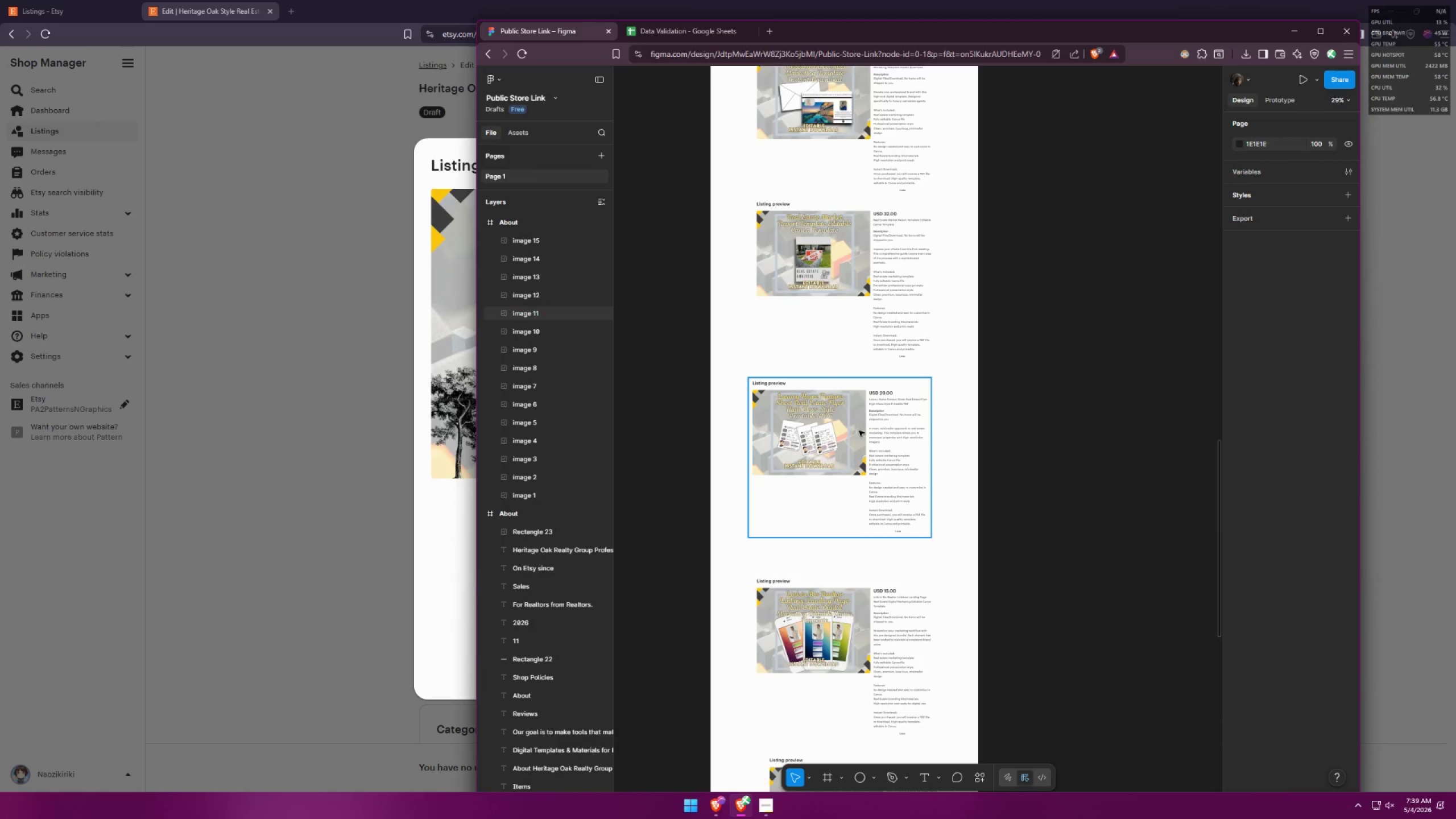 
scroll: coordinate [861, 514], scroll_direction: up, amount: 9.0
 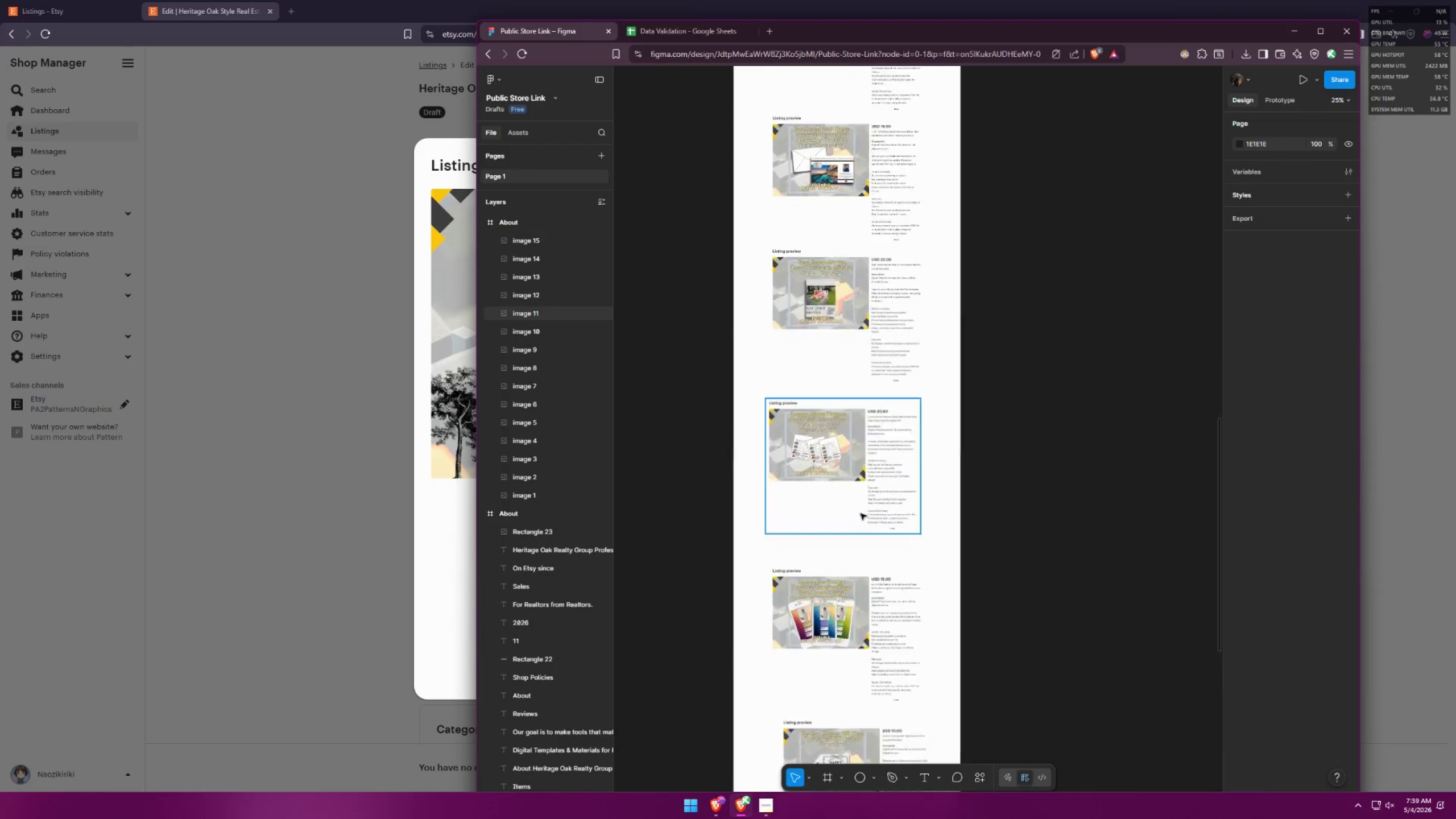 
left_click_drag(start_coordinate=[859, 429], to_coordinate=[861, 417])
 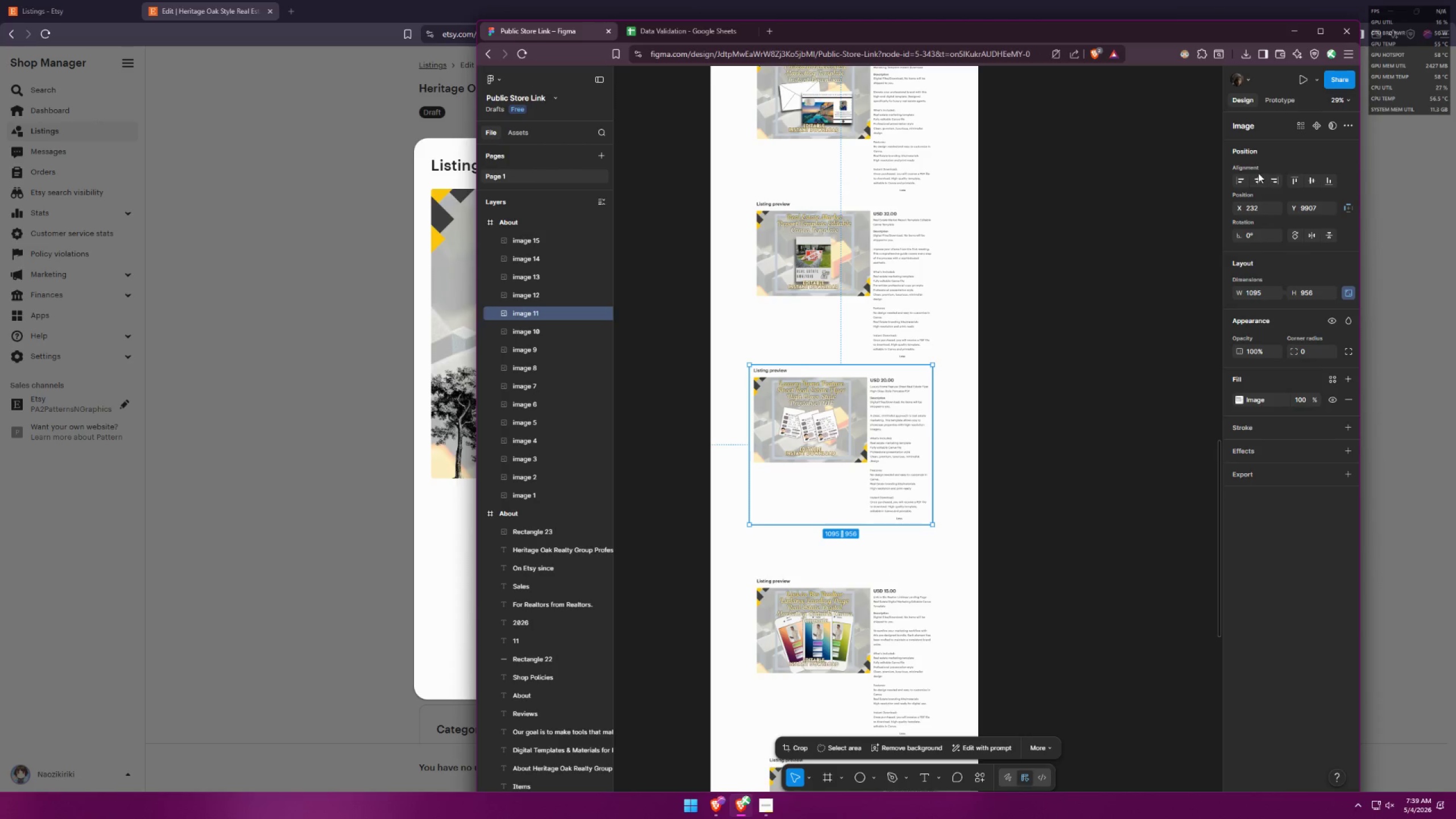 
left_click([1258, 179])
 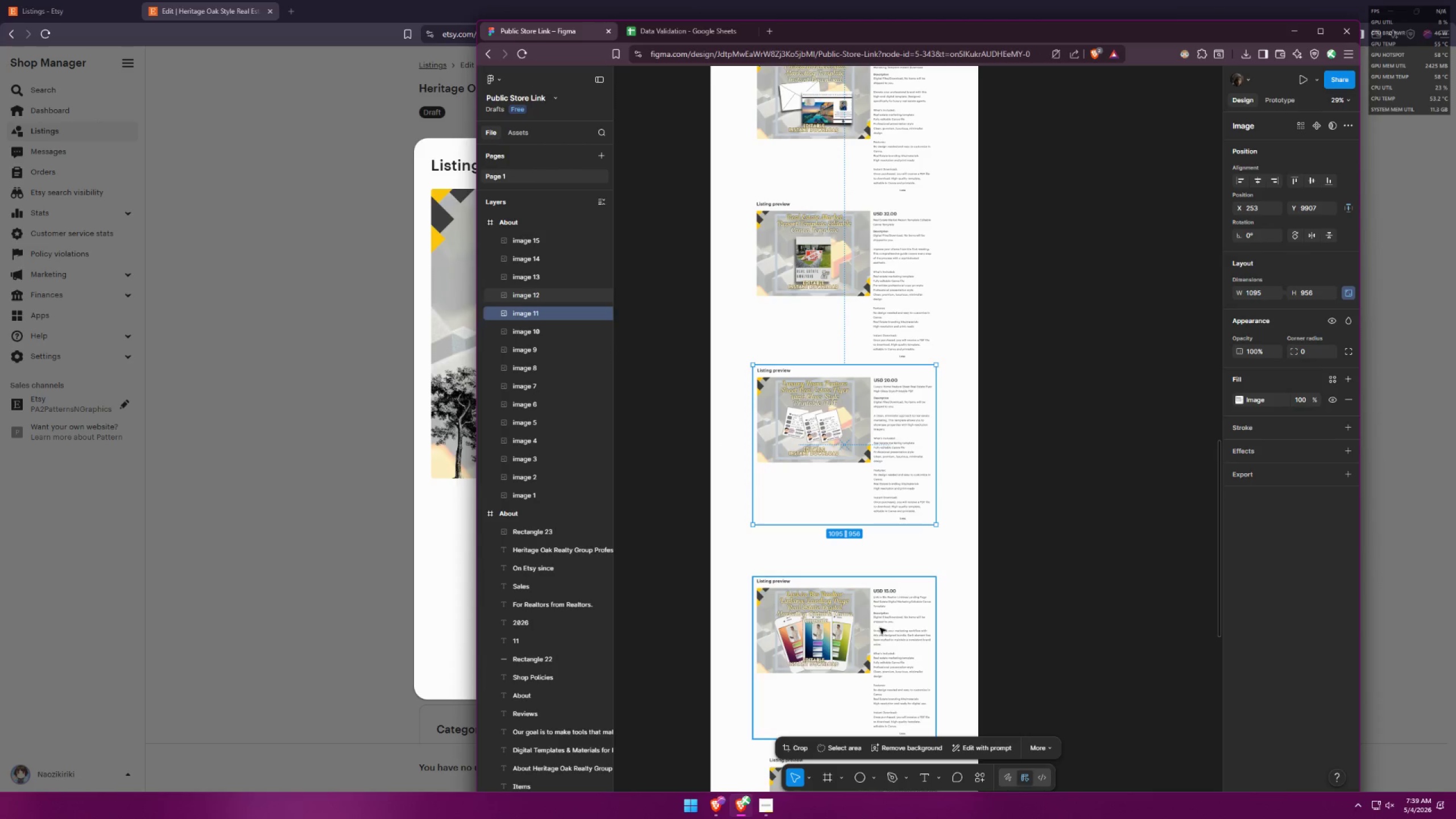 
left_click_drag(start_coordinate=[864, 635], to_coordinate=[868, 587])
 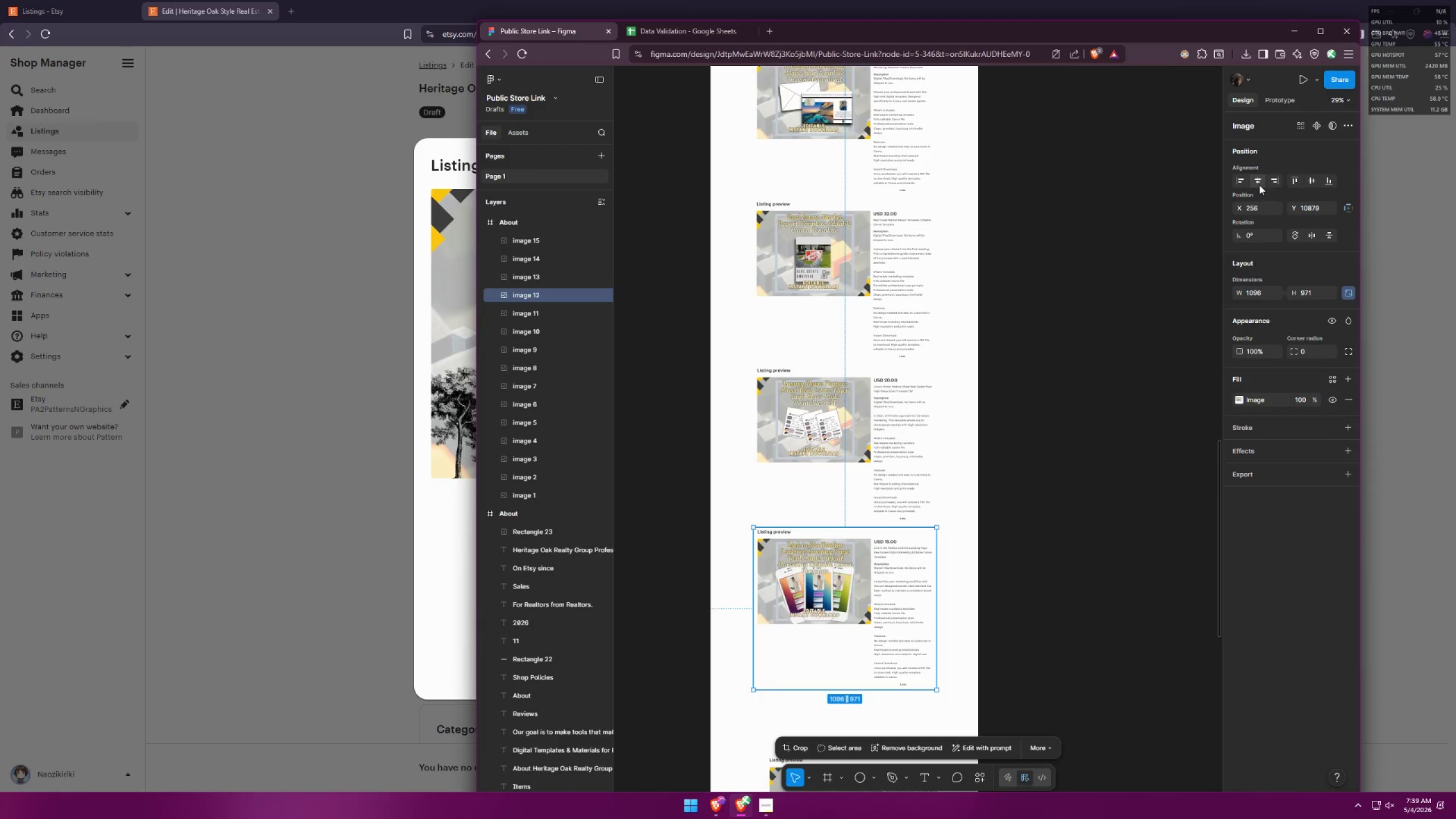 
double_click([1086, 508])
 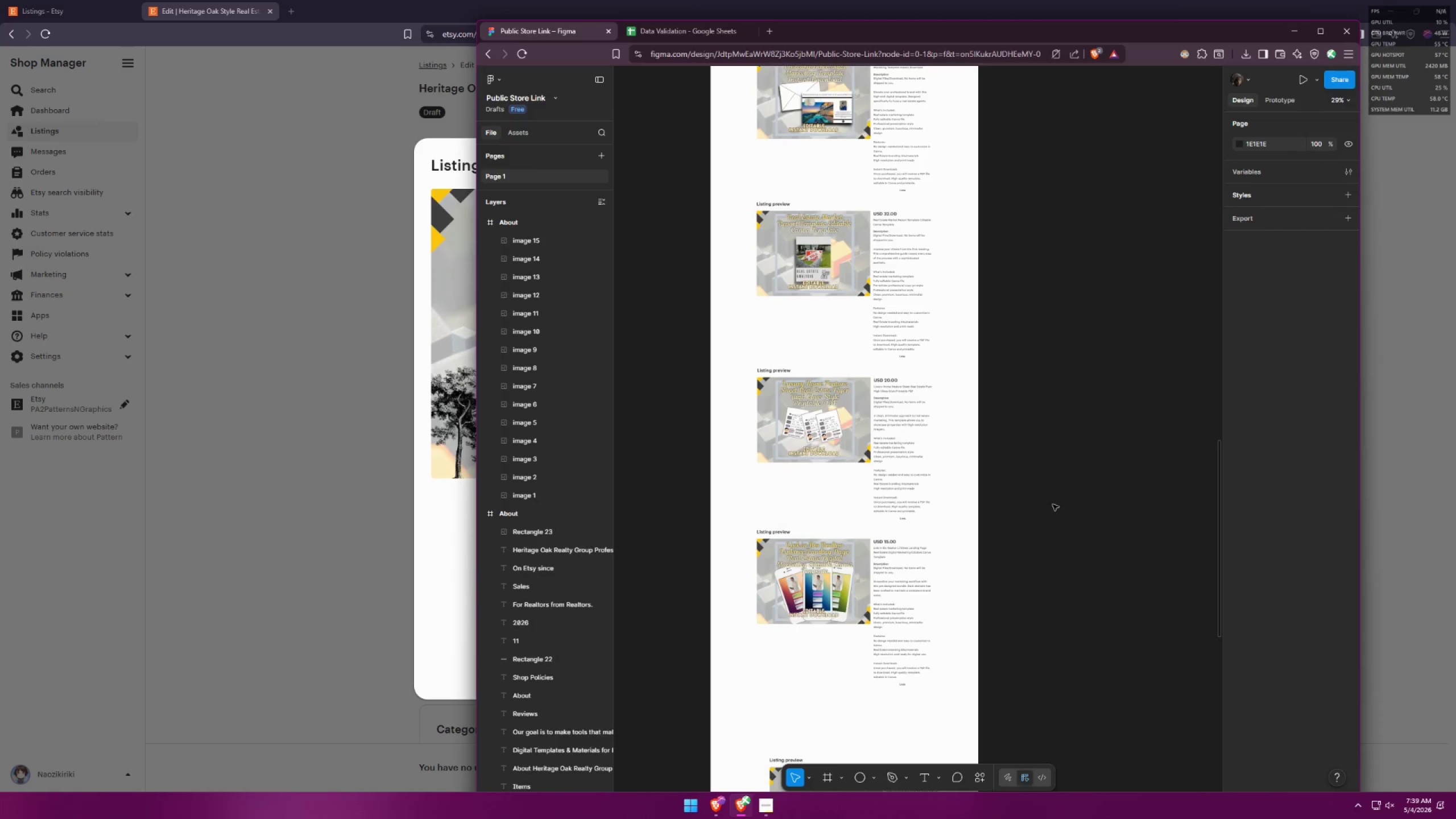 
left_click_drag(start_coordinate=[890, 432], to_coordinate=[893, 371])
 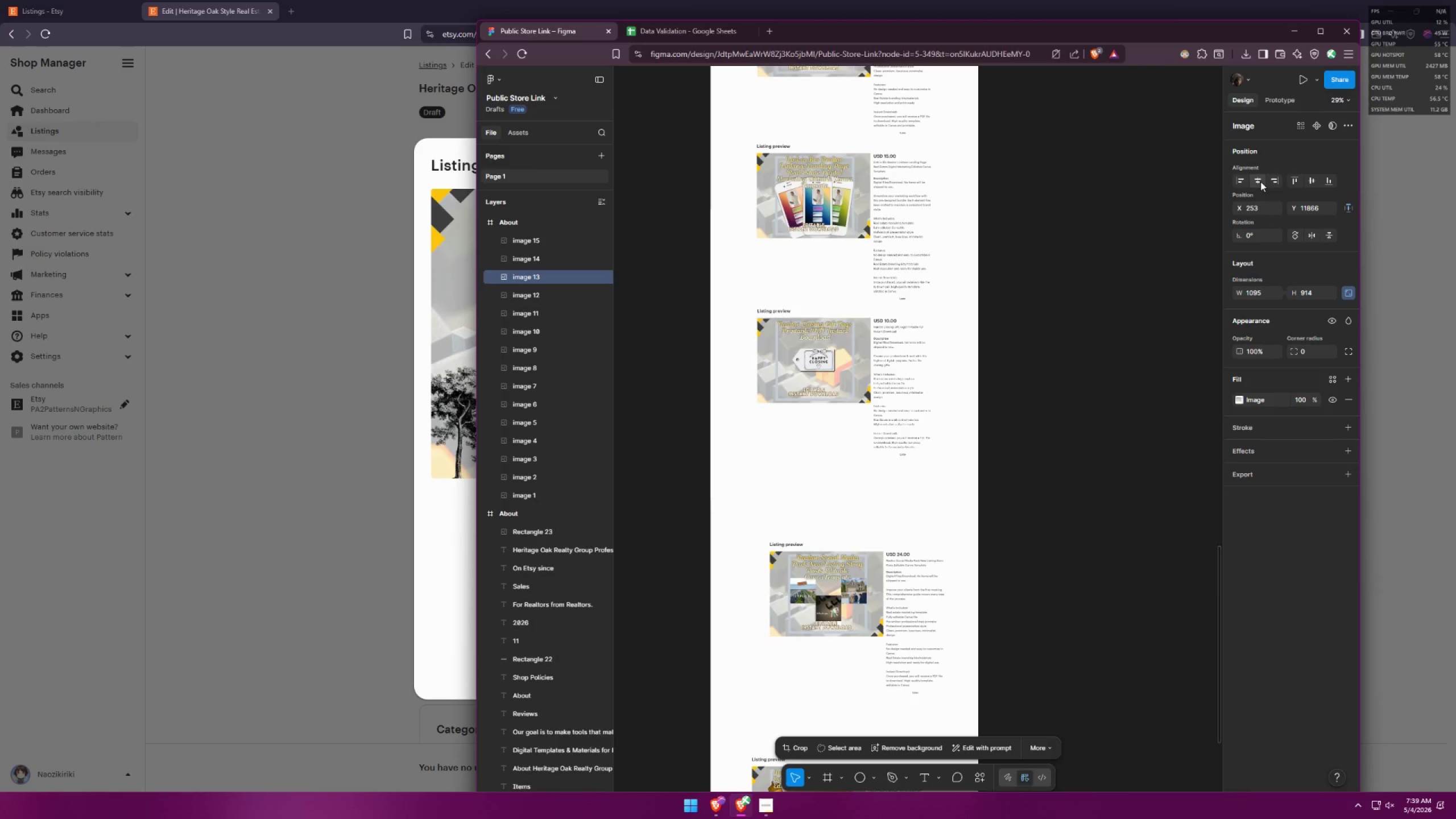 
scroll: coordinate [1038, 475], scroll_direction: down, amount: 8.0
 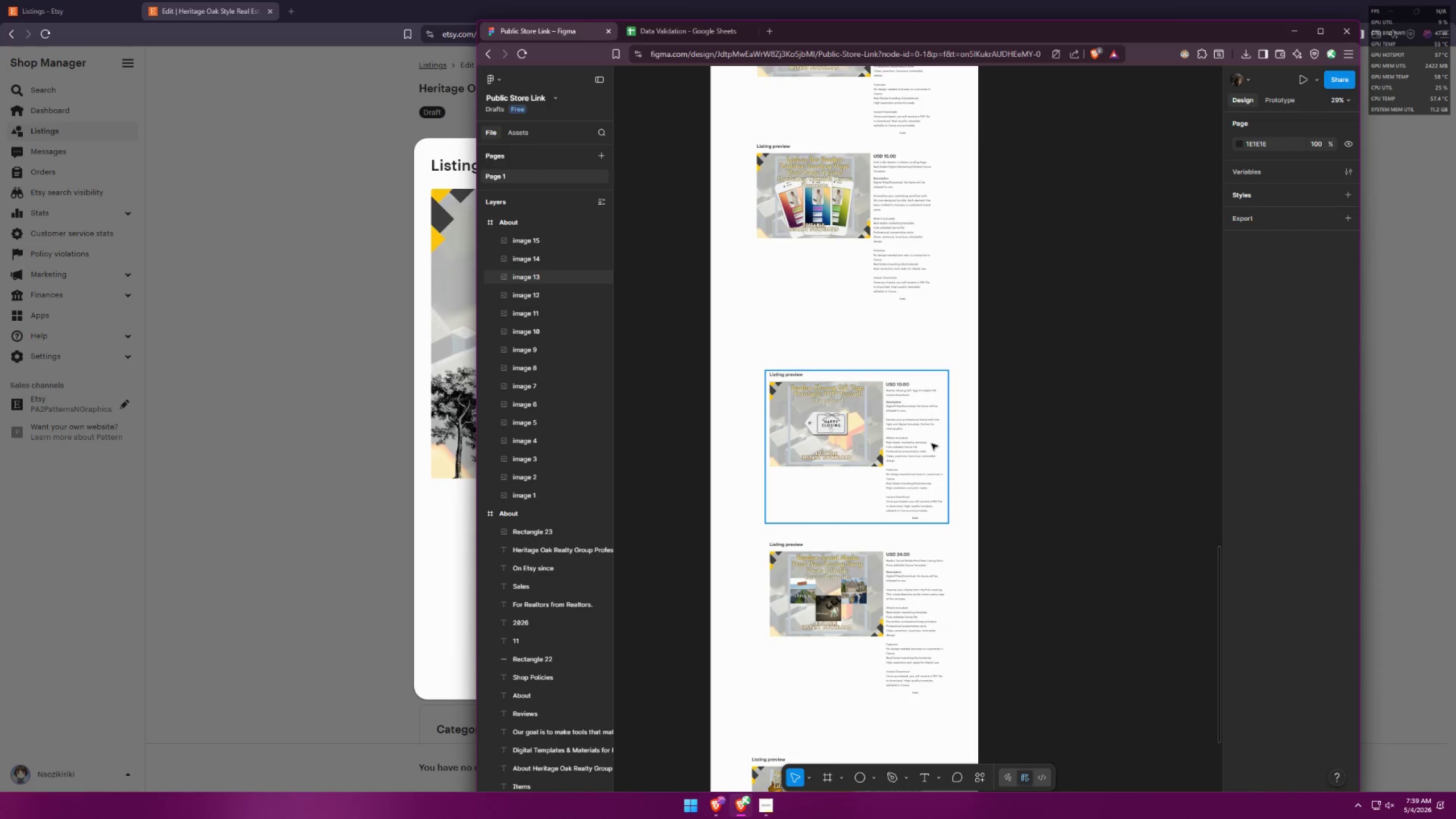 
double_click([1050, 406])
 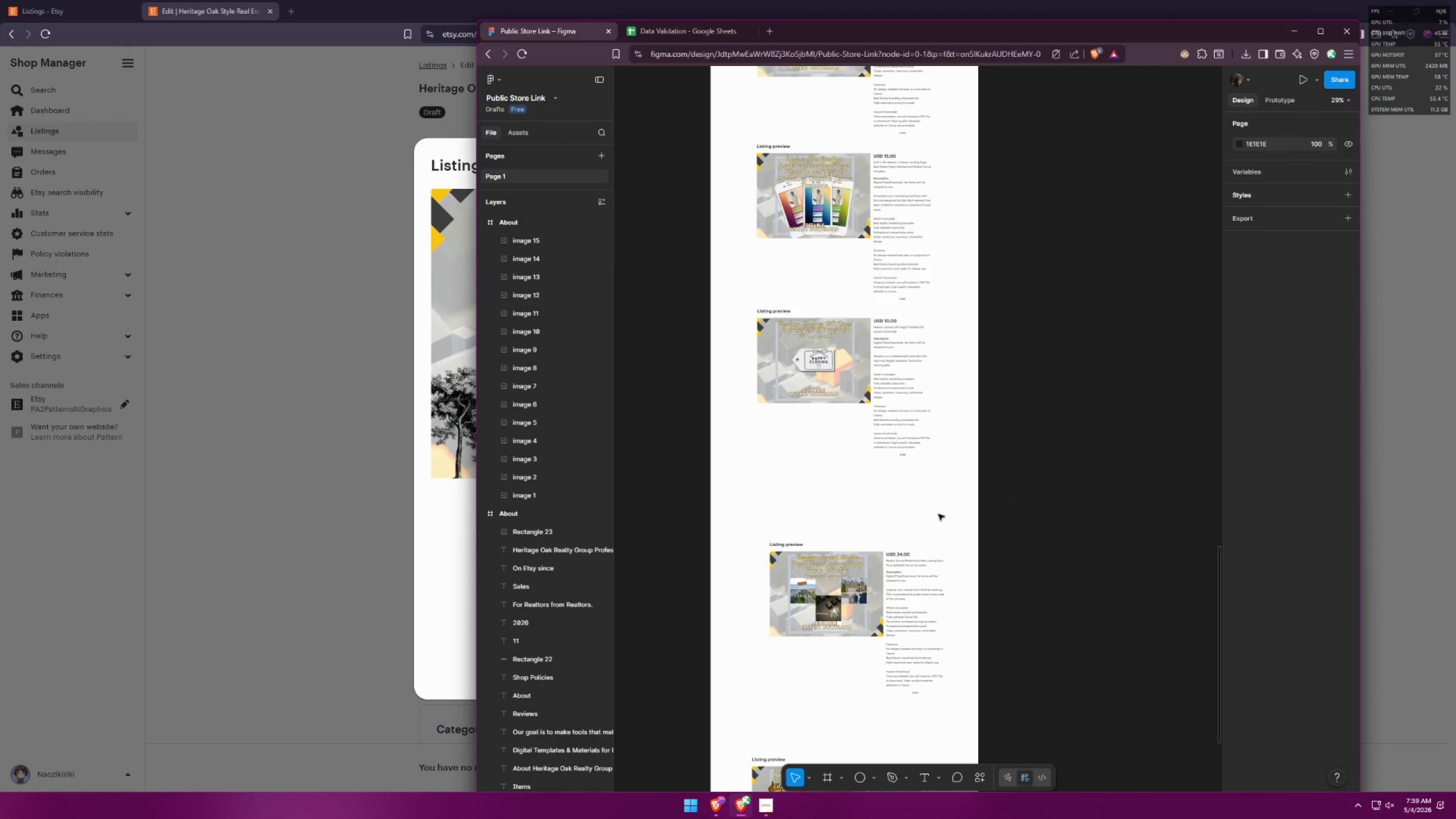 
left_click_drag(start_coordinate=[853, 572], to_coordinate=[855, 494])
 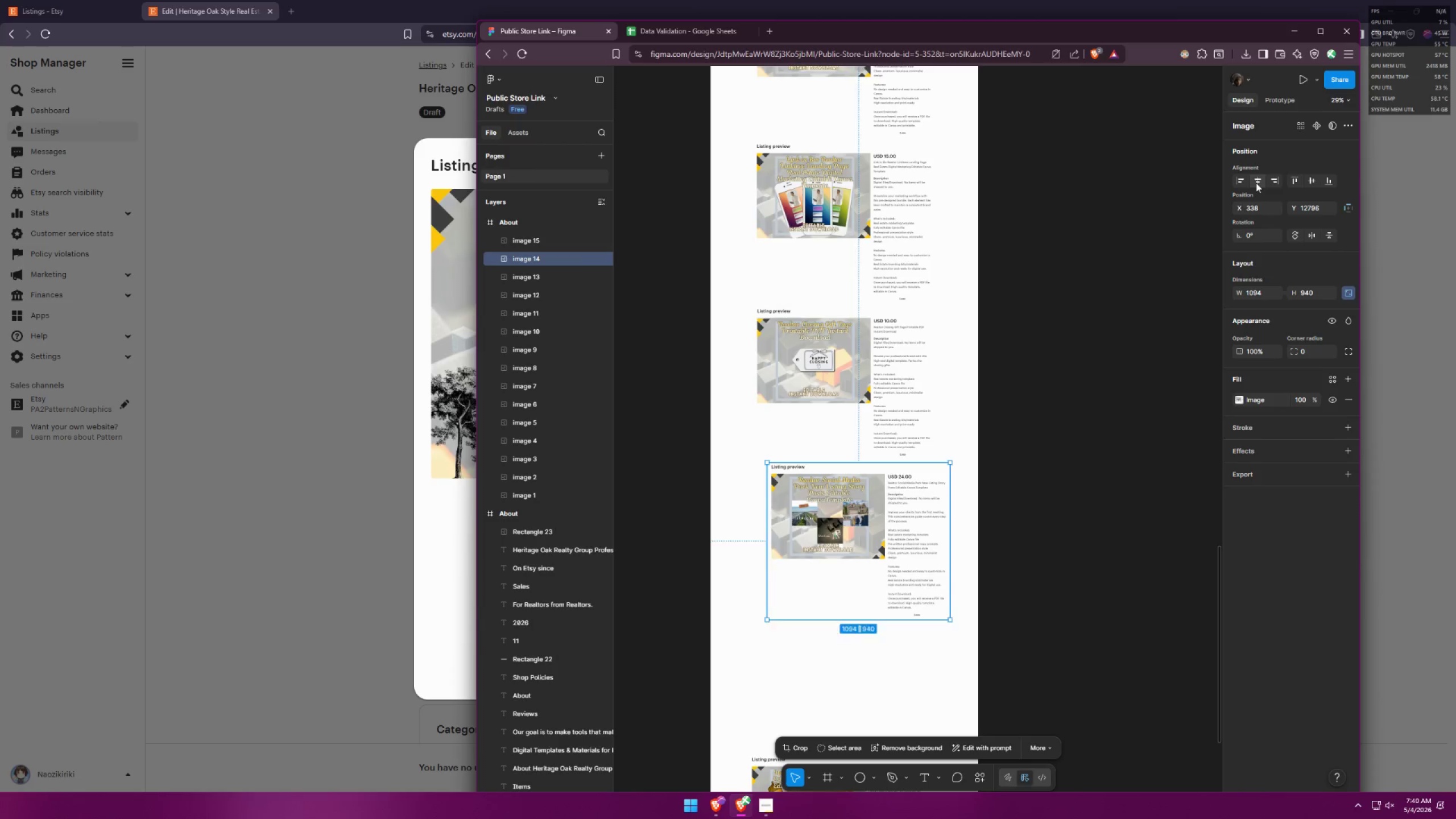 
double_click([1065, 407])
 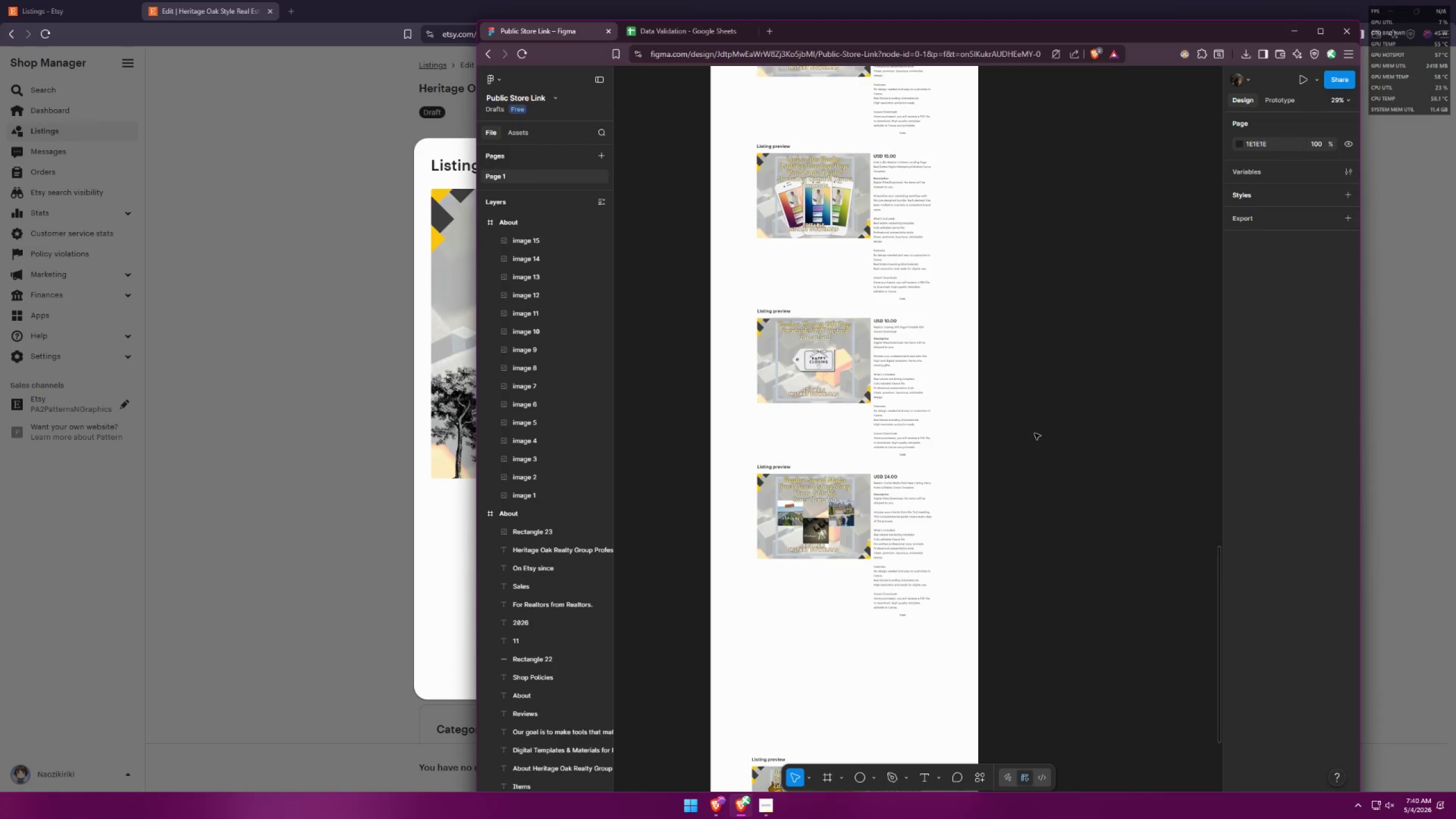 
left_click_drag(start_coordinate=[853, 632], to_coordinate=[863, 500])
 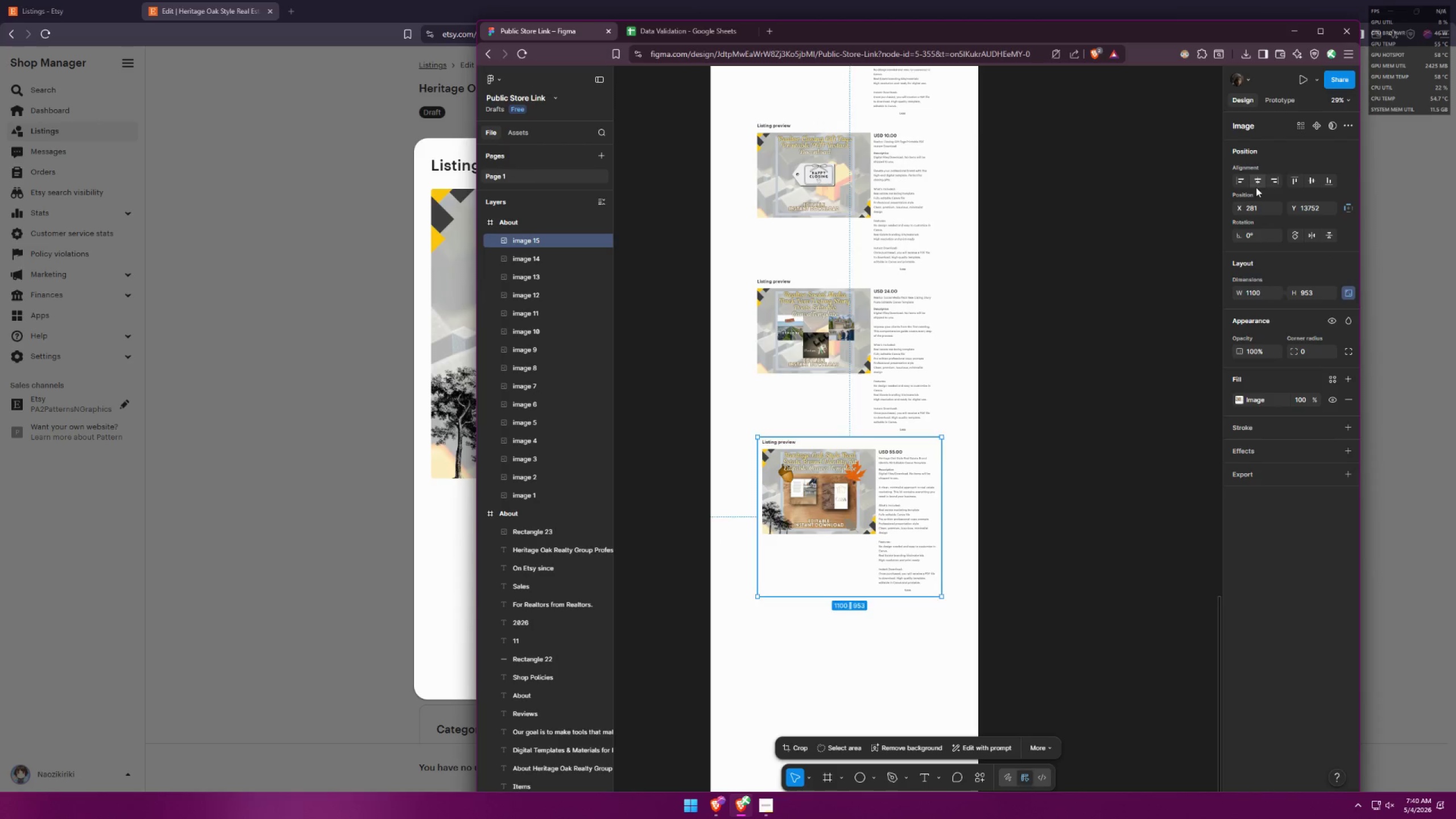 
scroll: coordinate [1015, 445], scroll_direction: down, amount: 6.0
 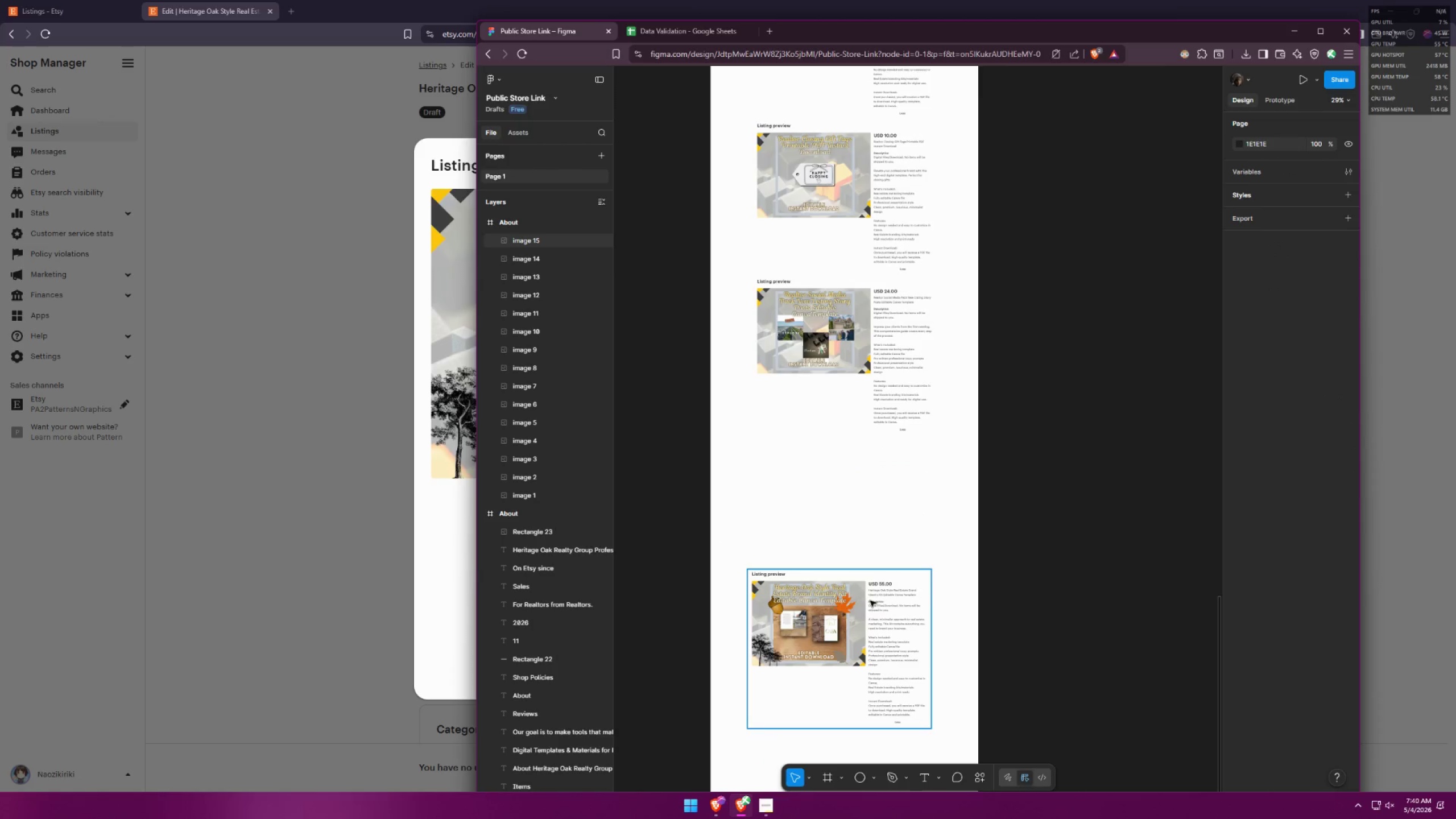 
double_click([1087, 486])
 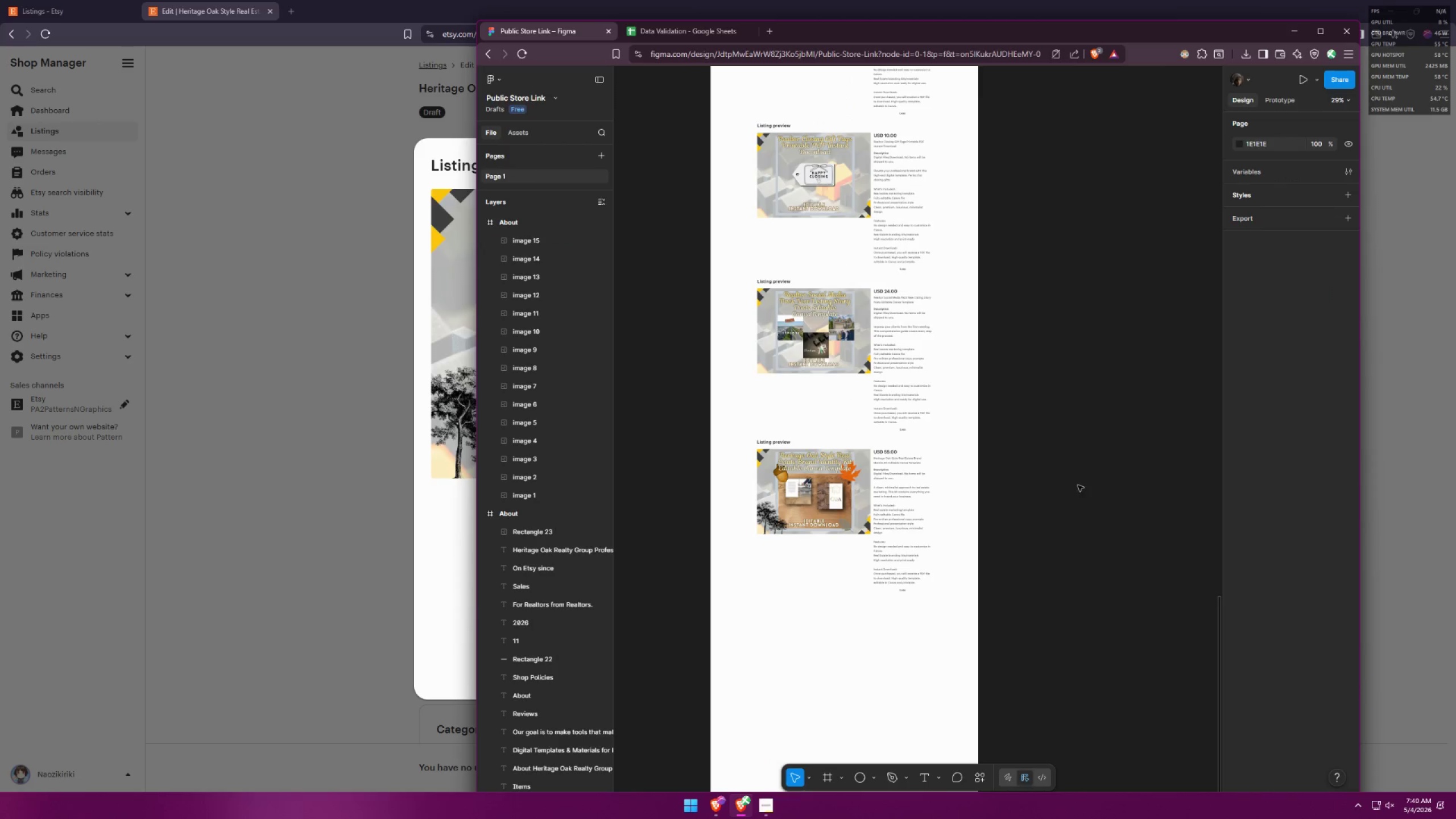 
scroll: coordinate [985, 433], scroll_direction: down, amount: 6.0
 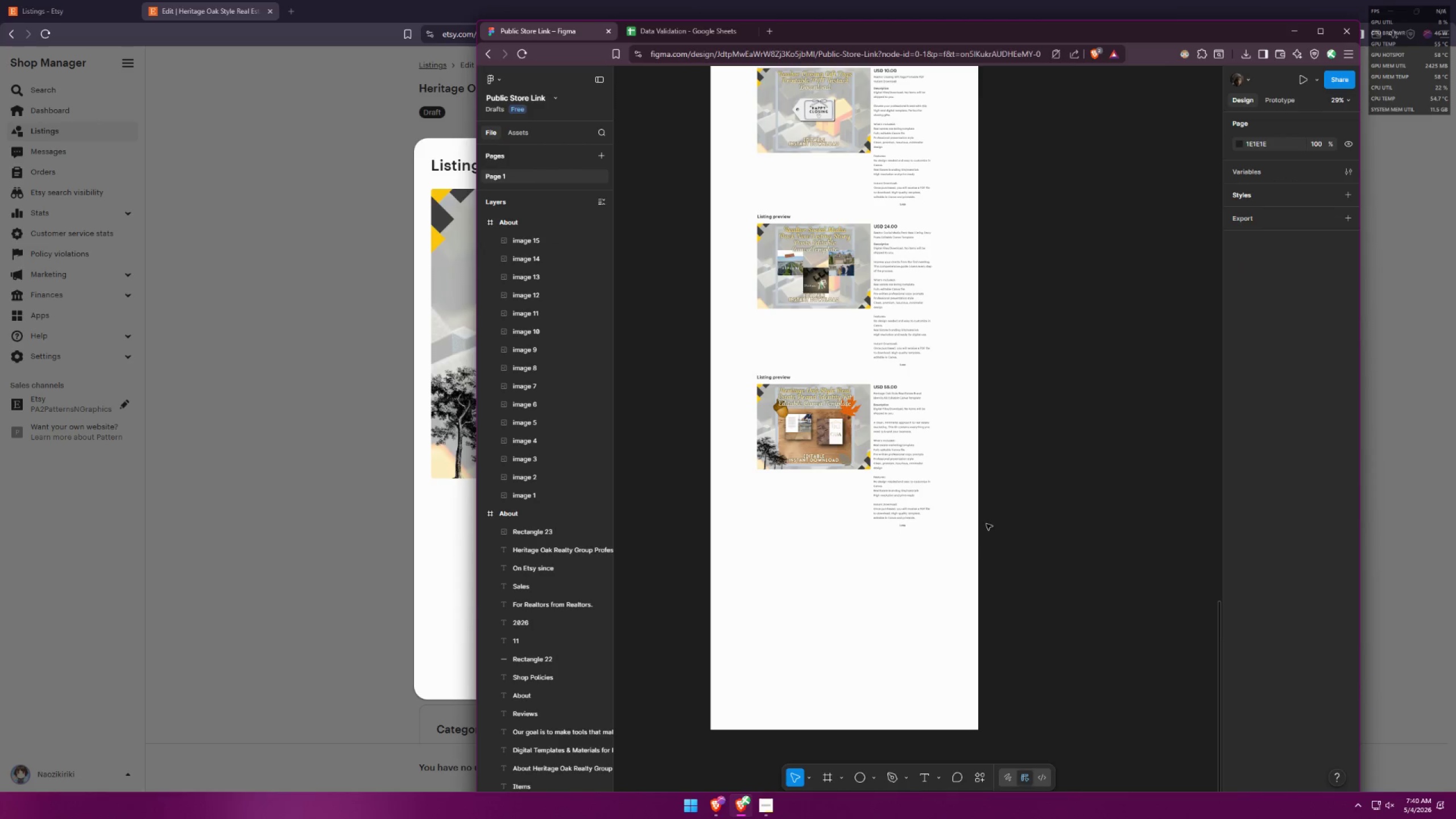 
hold_key(key=ControlLeft, duration=1.11)
scroll: coordinate [961, 487], scroll_direction: down, amount: 16.0
 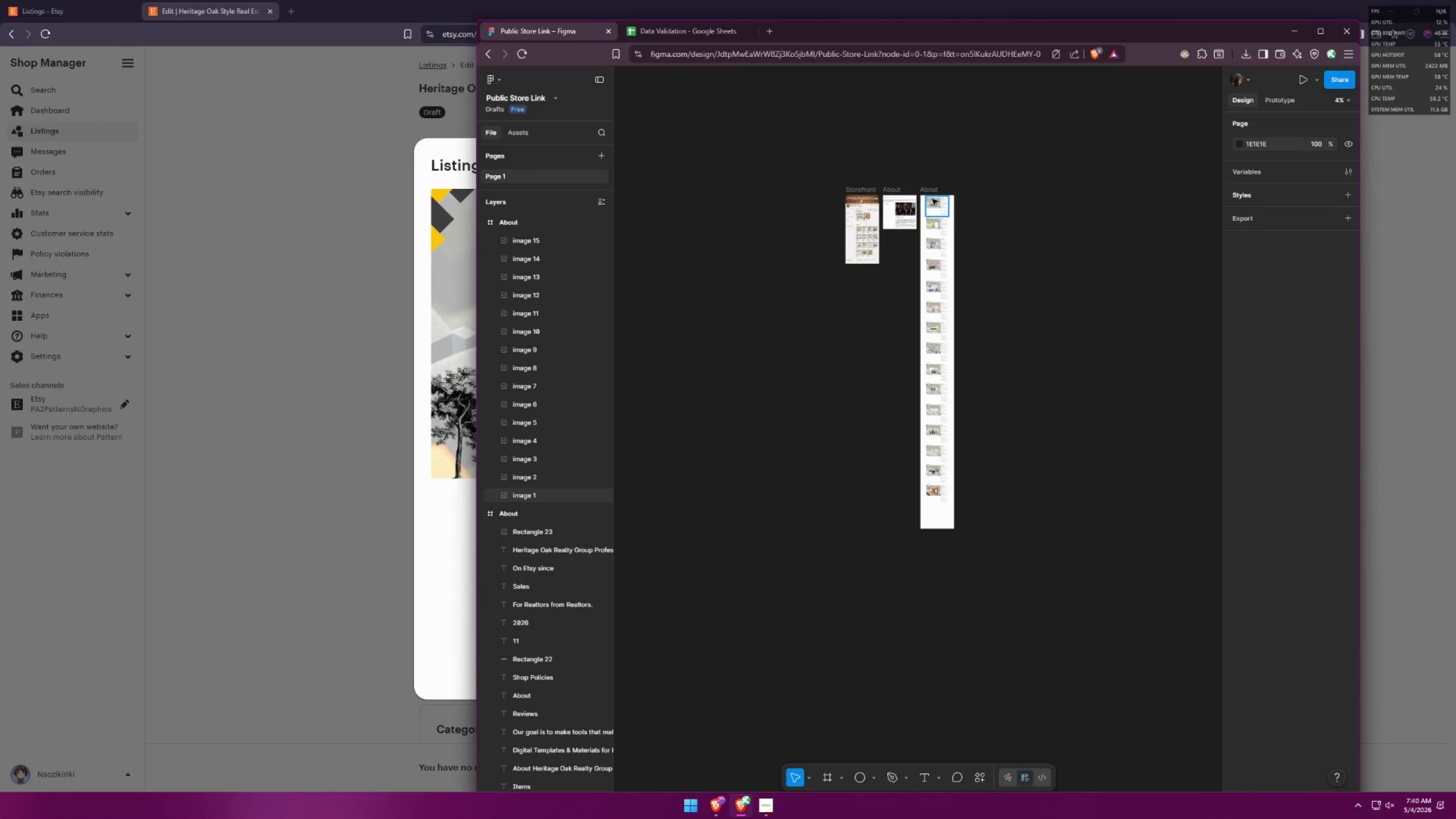 
left_click([933, 193])
 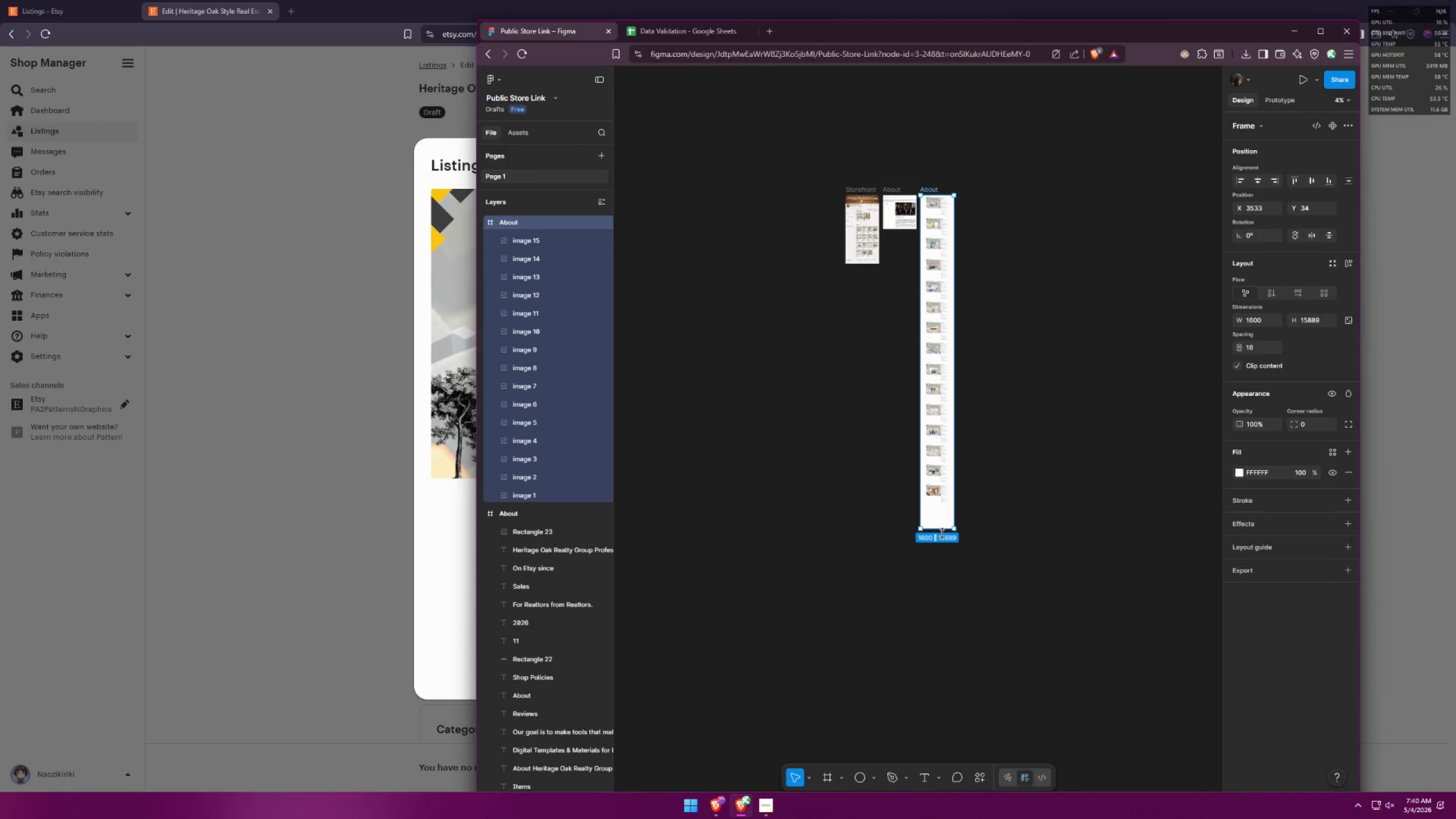 
left_click_drag(start_coordinate=[941, 530], to_coordinate=[944, 505])
 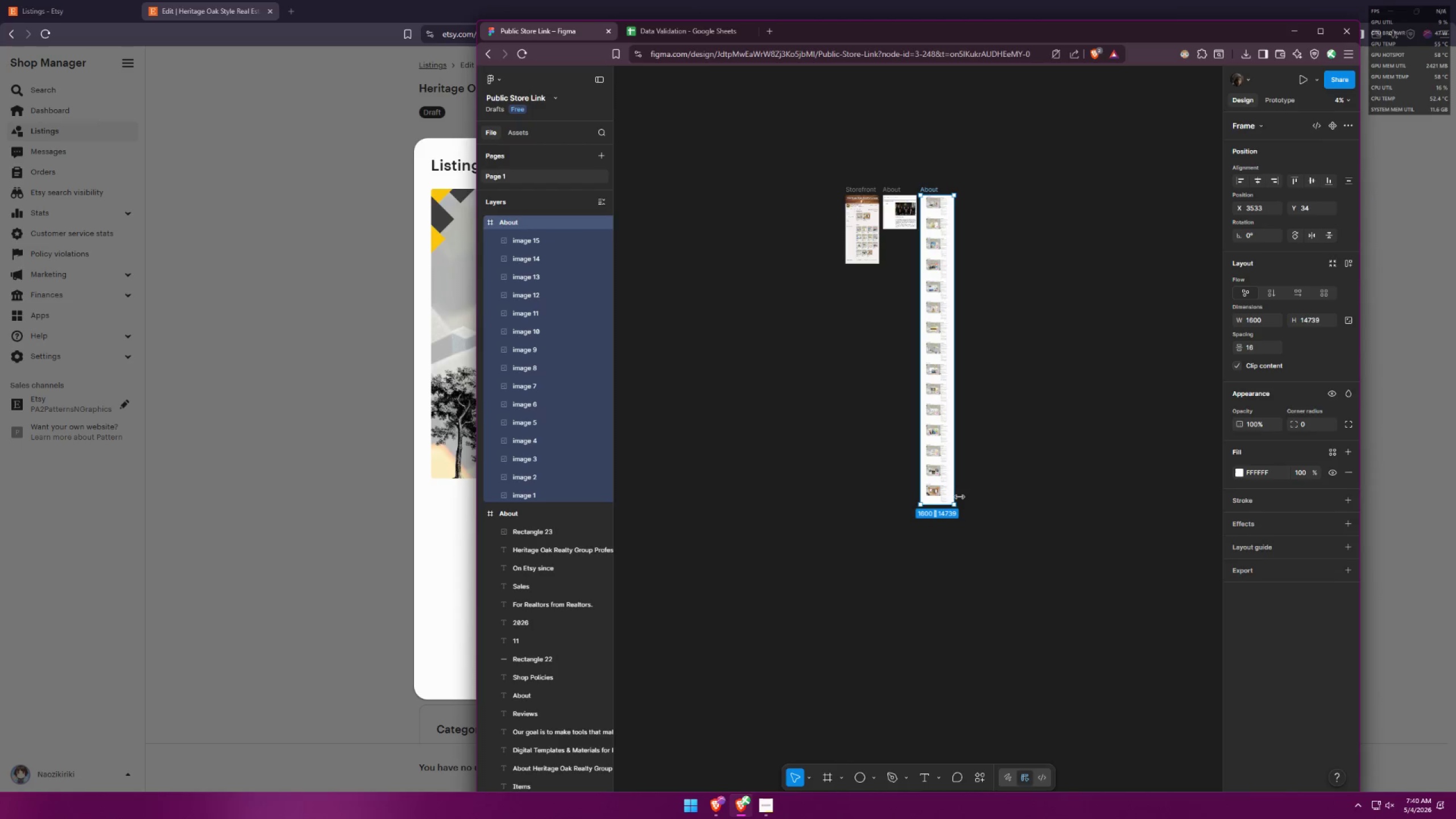 
left_click([1022, 470])
 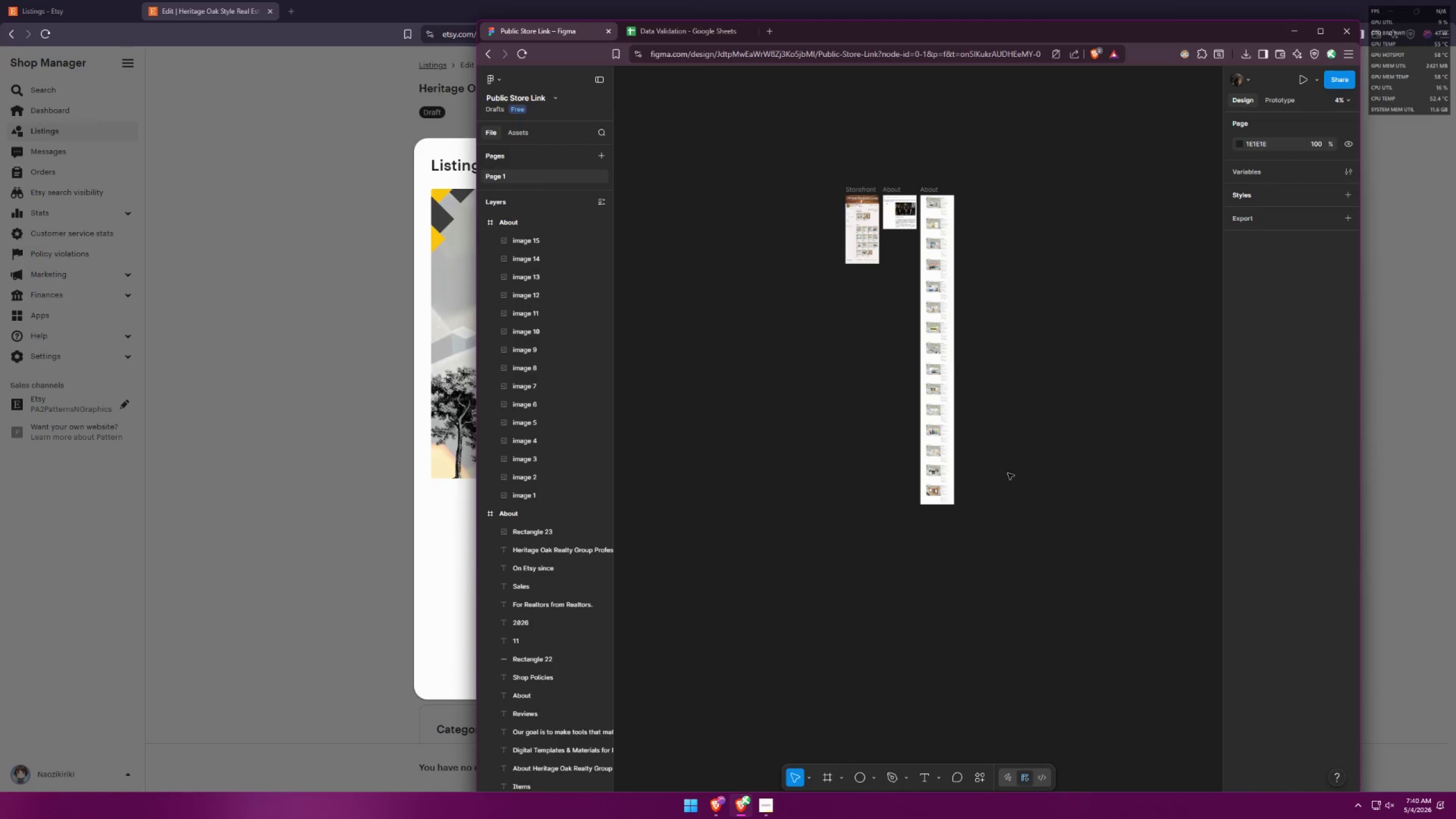 
hold_key(key=ControlLeft, duration=1.5)
scroll: coordinate [923, 454], scroll_direction: up, amount: 12.0
 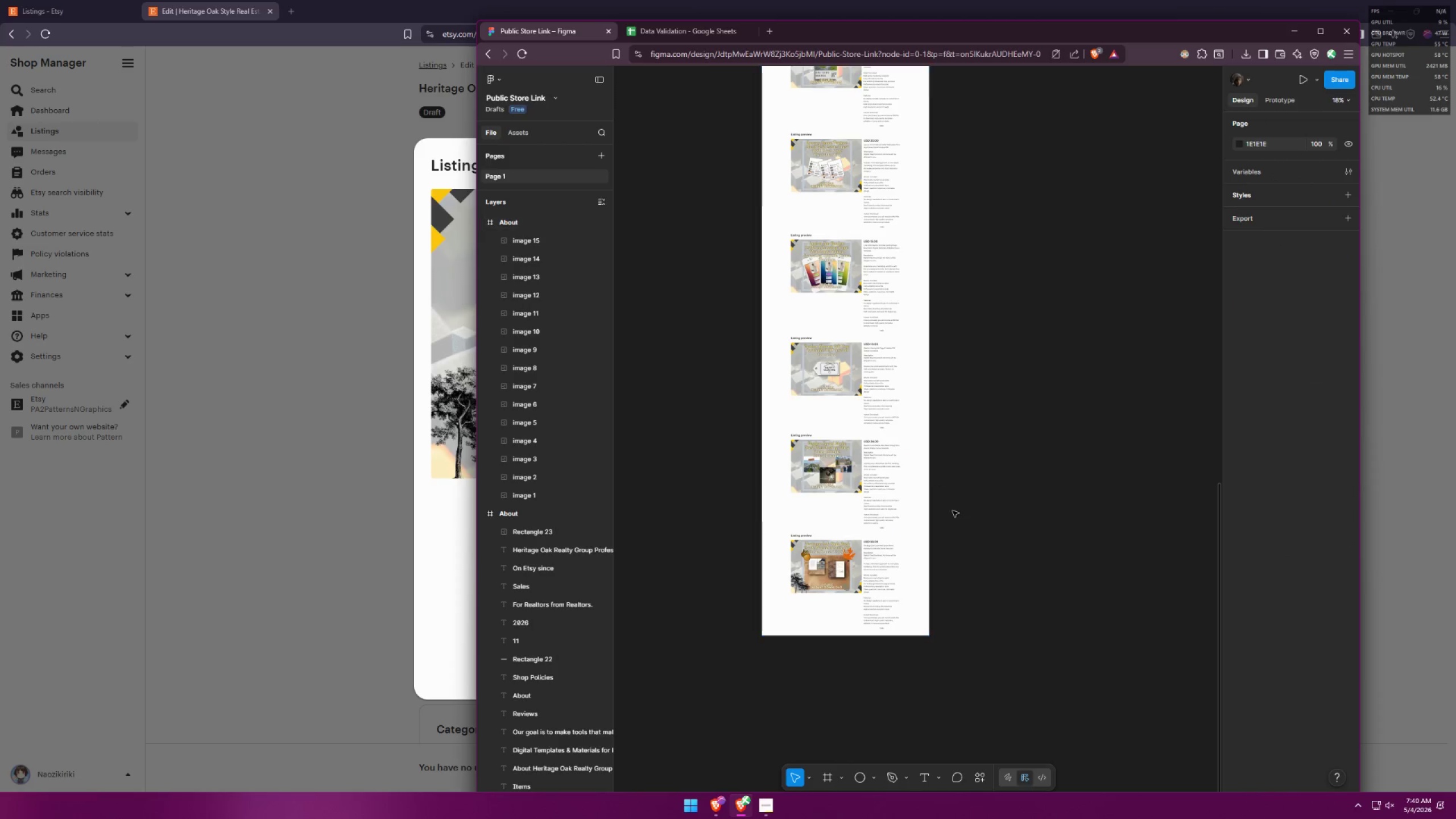 
hold_key(key=ControlLeft, duration=1.52)
hold_key(key=ControlLeft, duration=0.42)
scroll: coordinate [927, 244], scroll_direction: down, amount: 6.0
 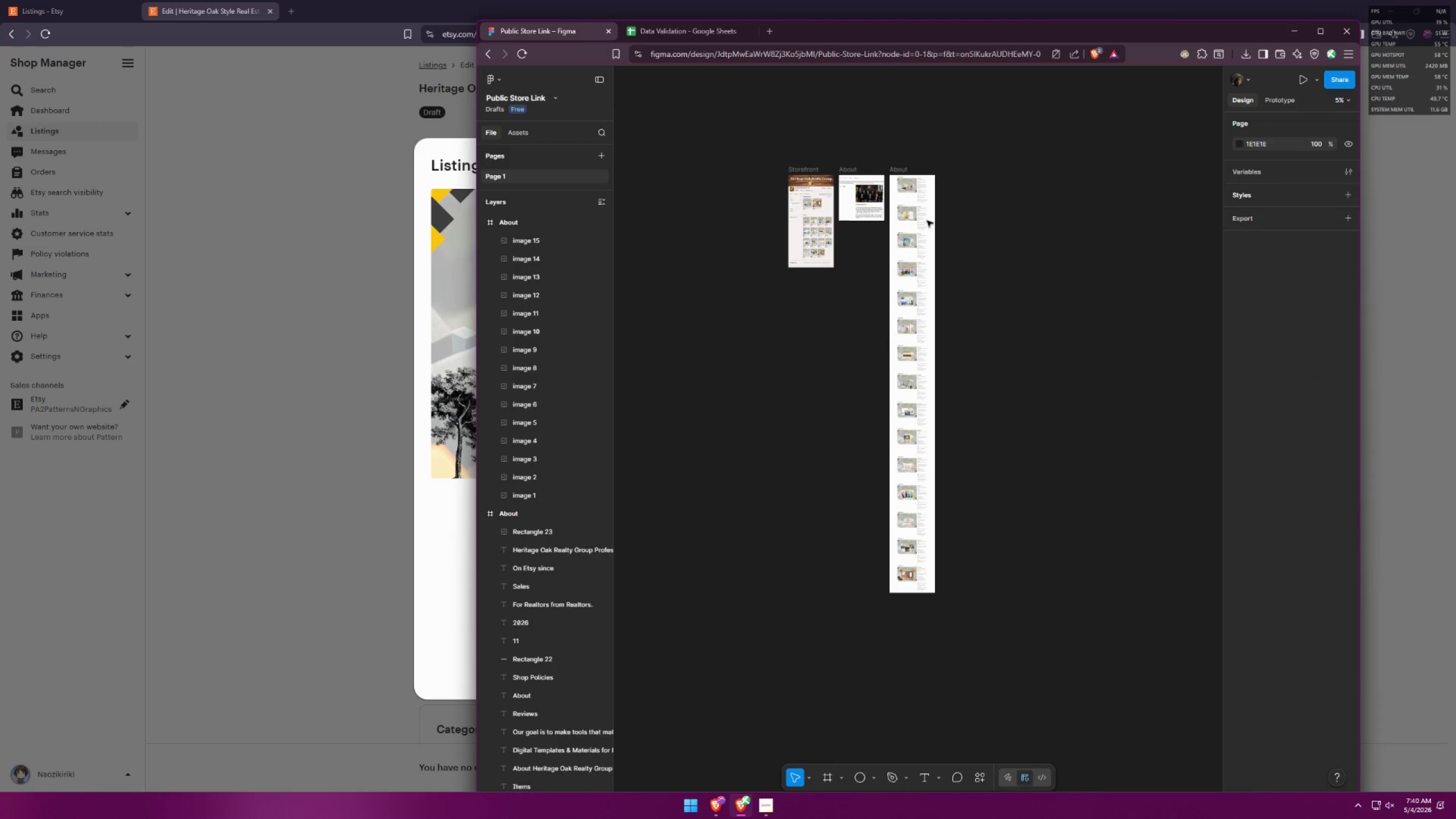 
wait(6.81)
 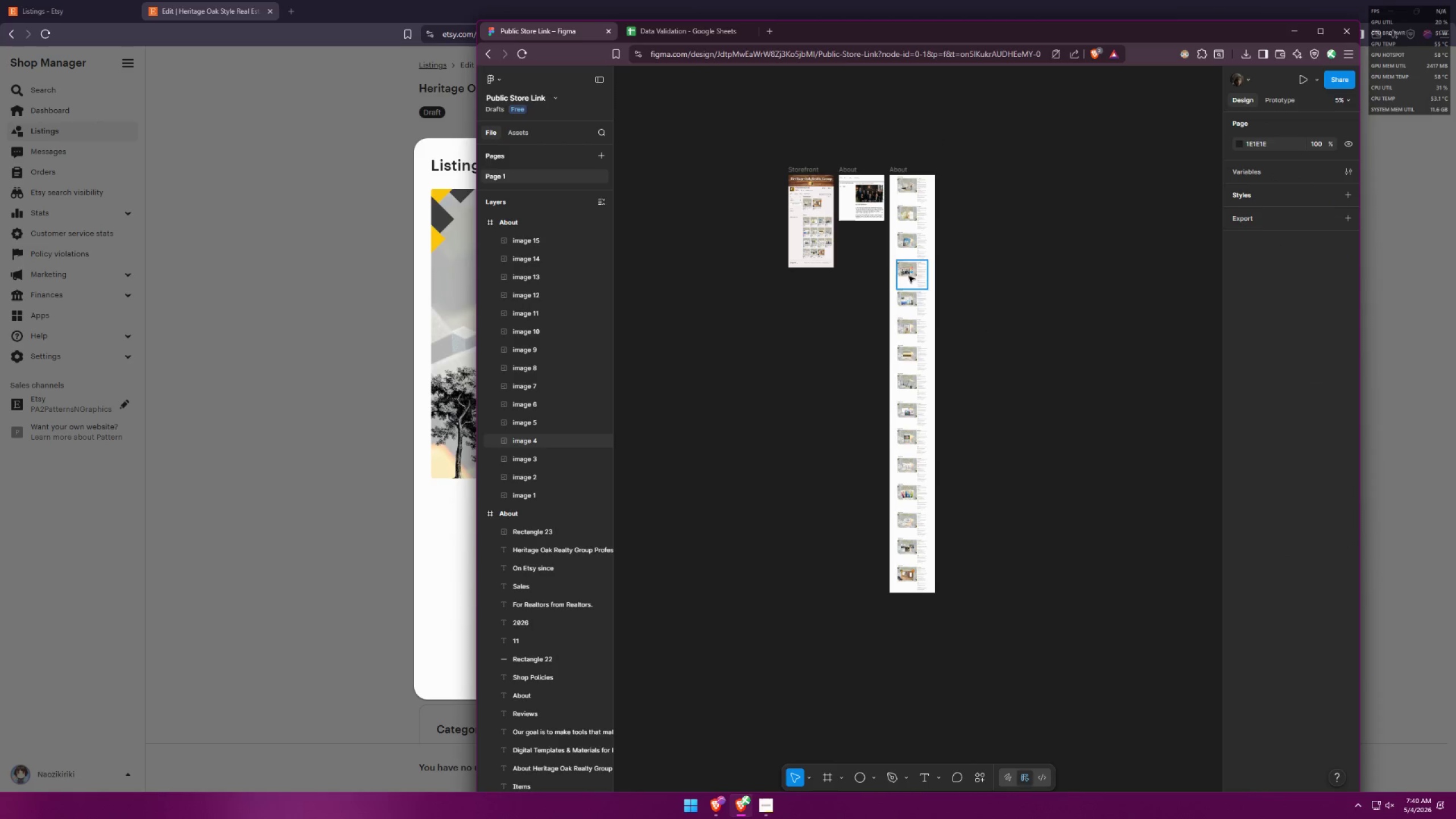 
left_click([1058, 515])
 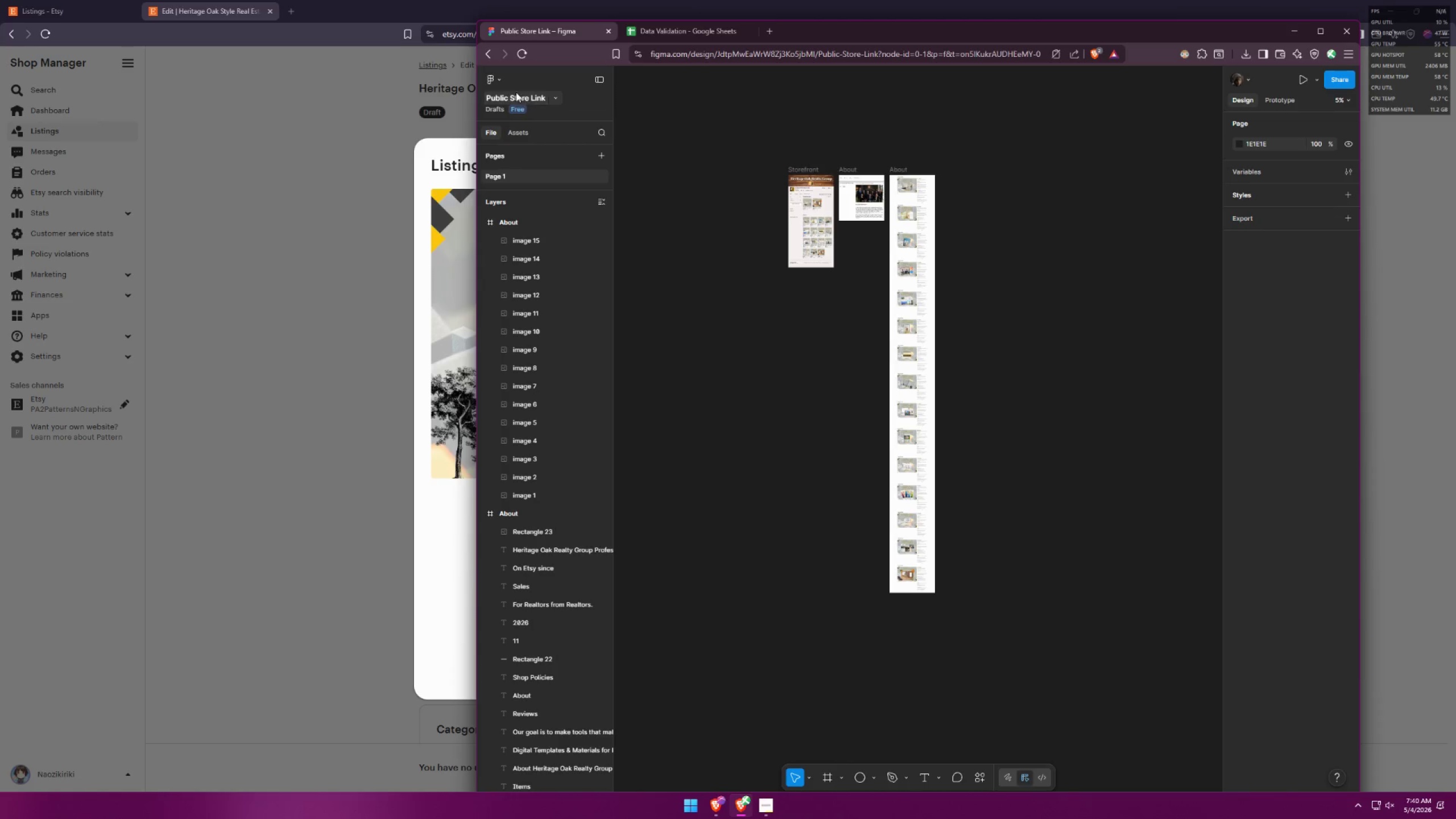 
double_click([514, 100])
 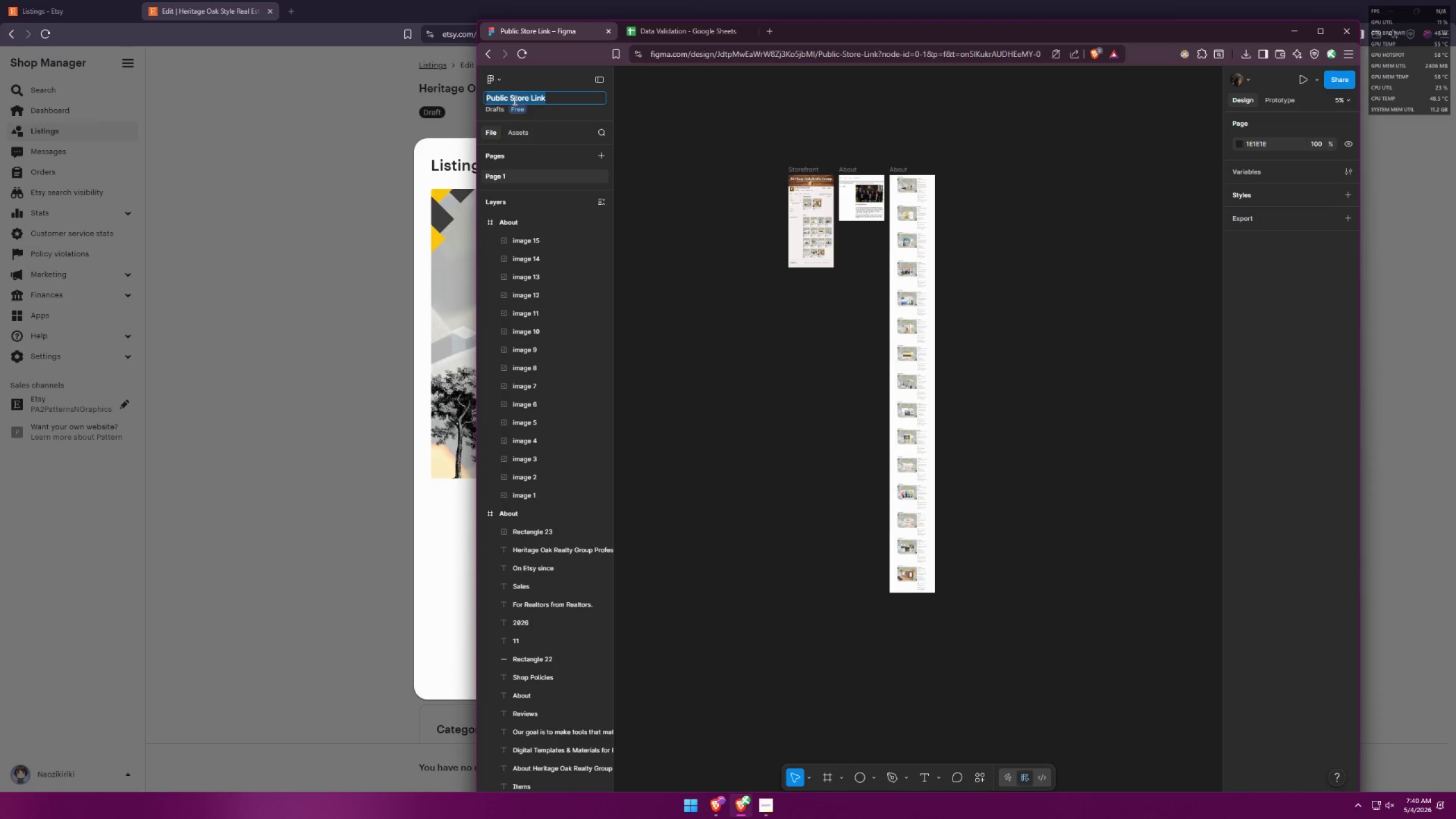 
key(Meta+MetaLeft)
 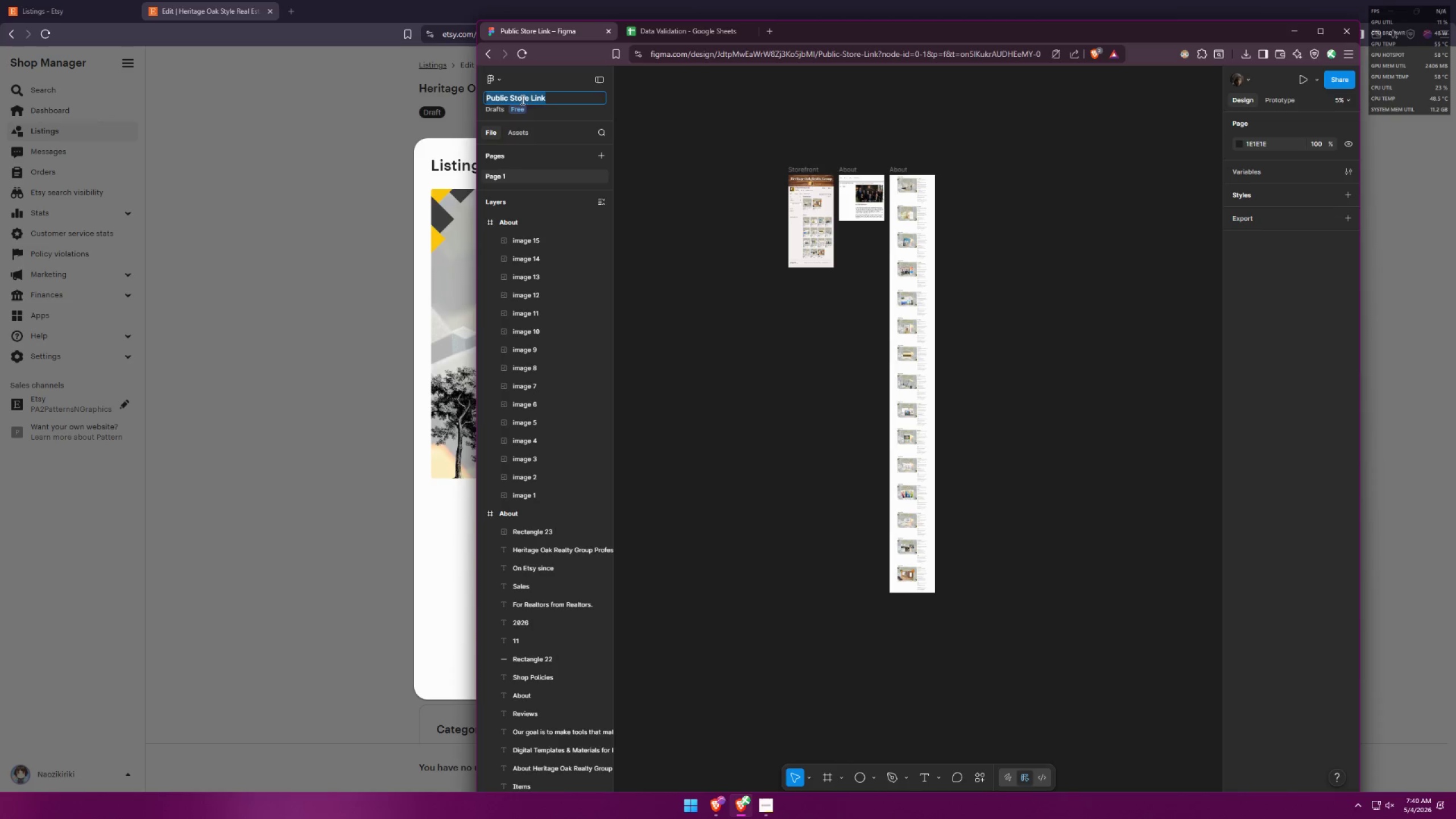 
key(Meta+Shift+ShiftLeft)
 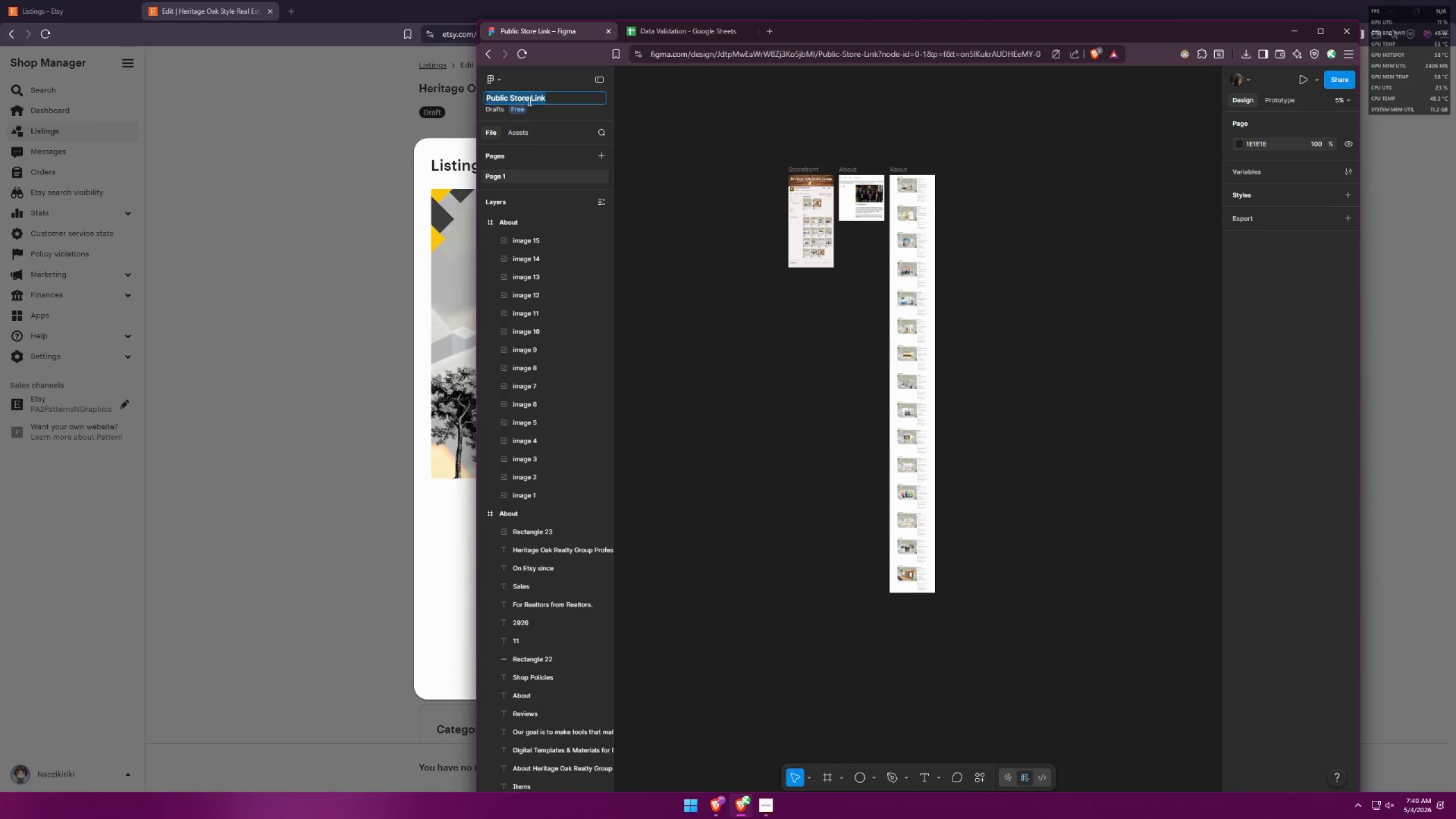 
key(Meta+Shift+S)
 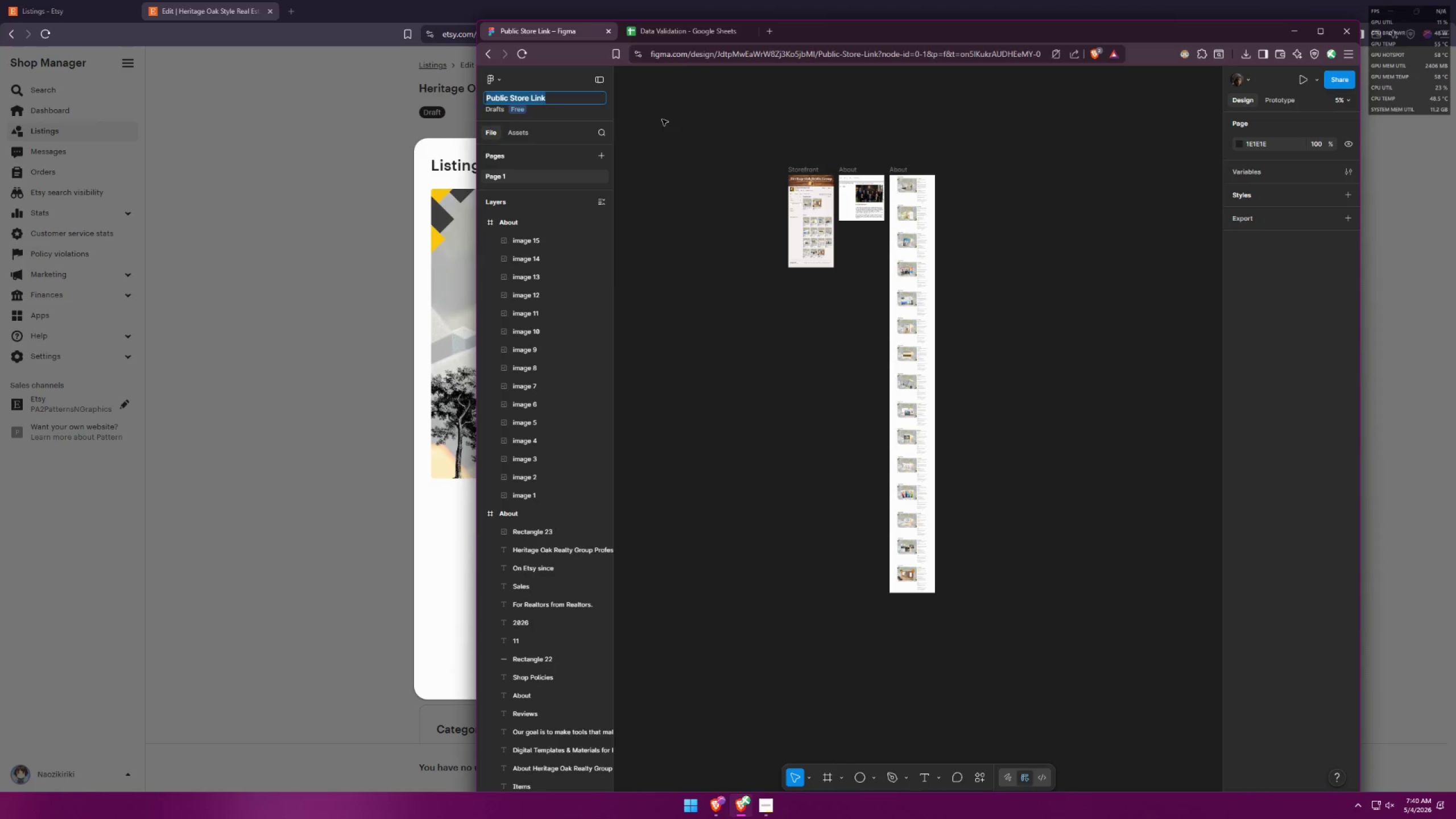 
left_click([670, 118])
 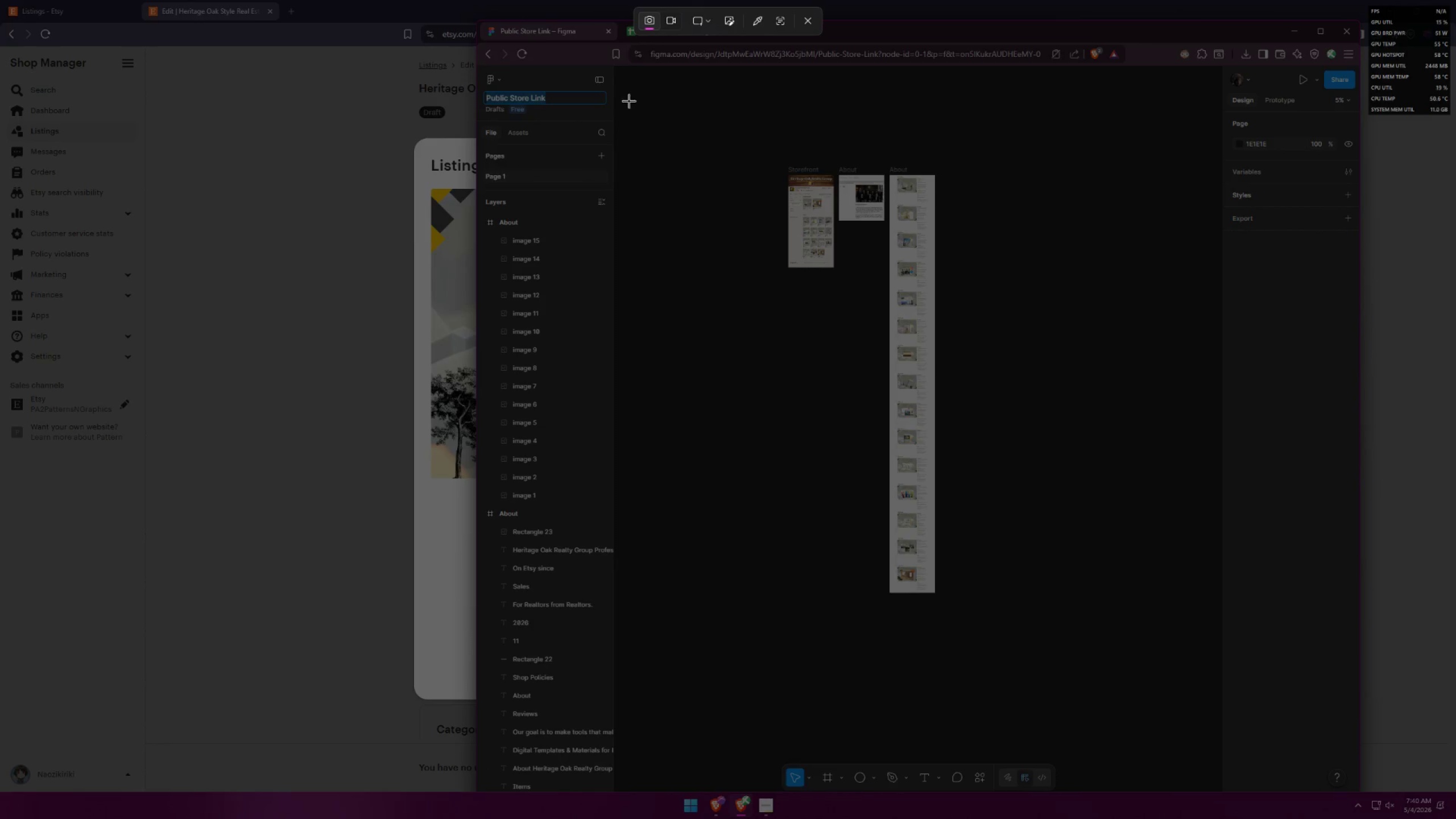 
key(Escape)
 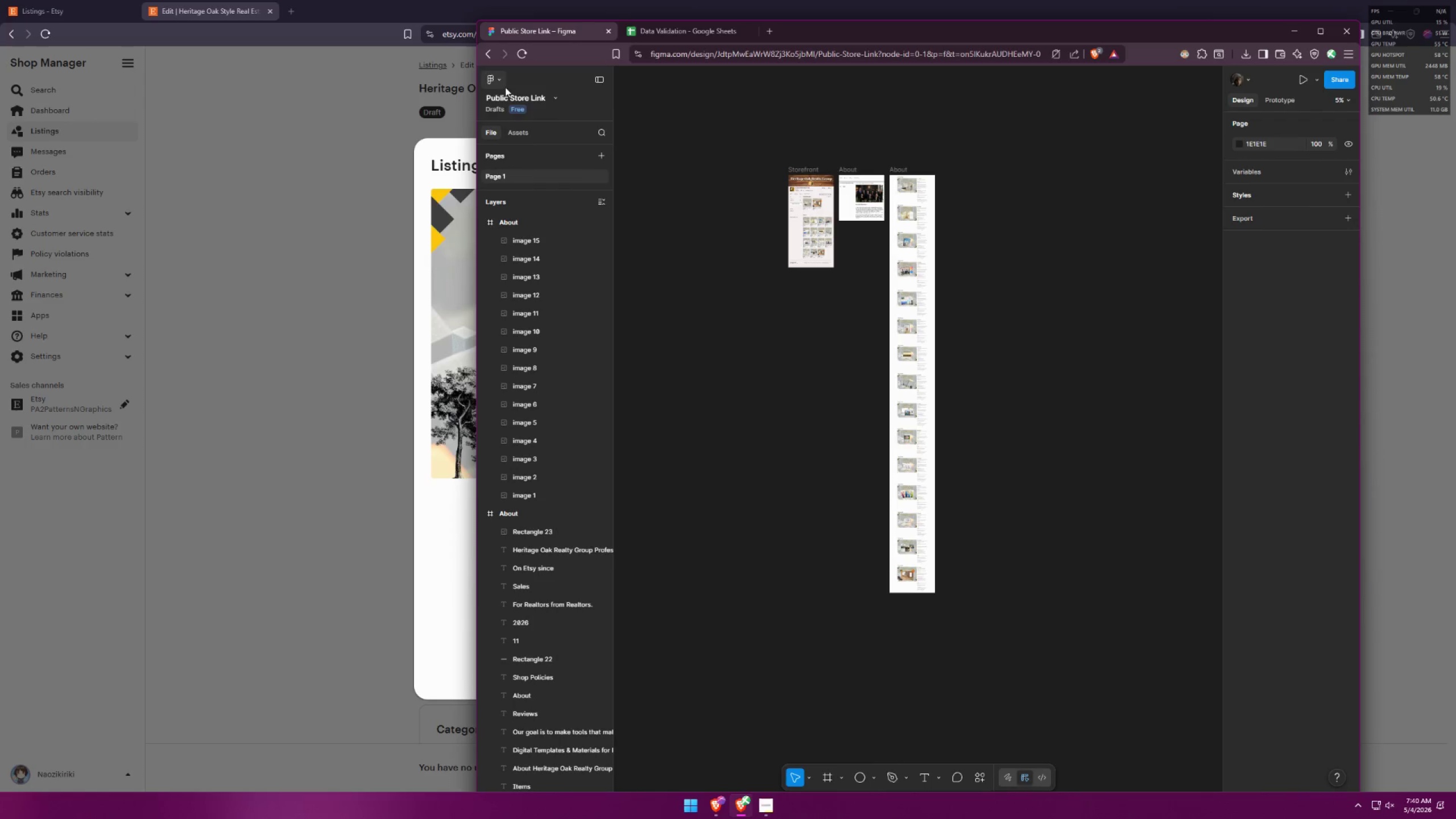 
double_click([509, 93])
 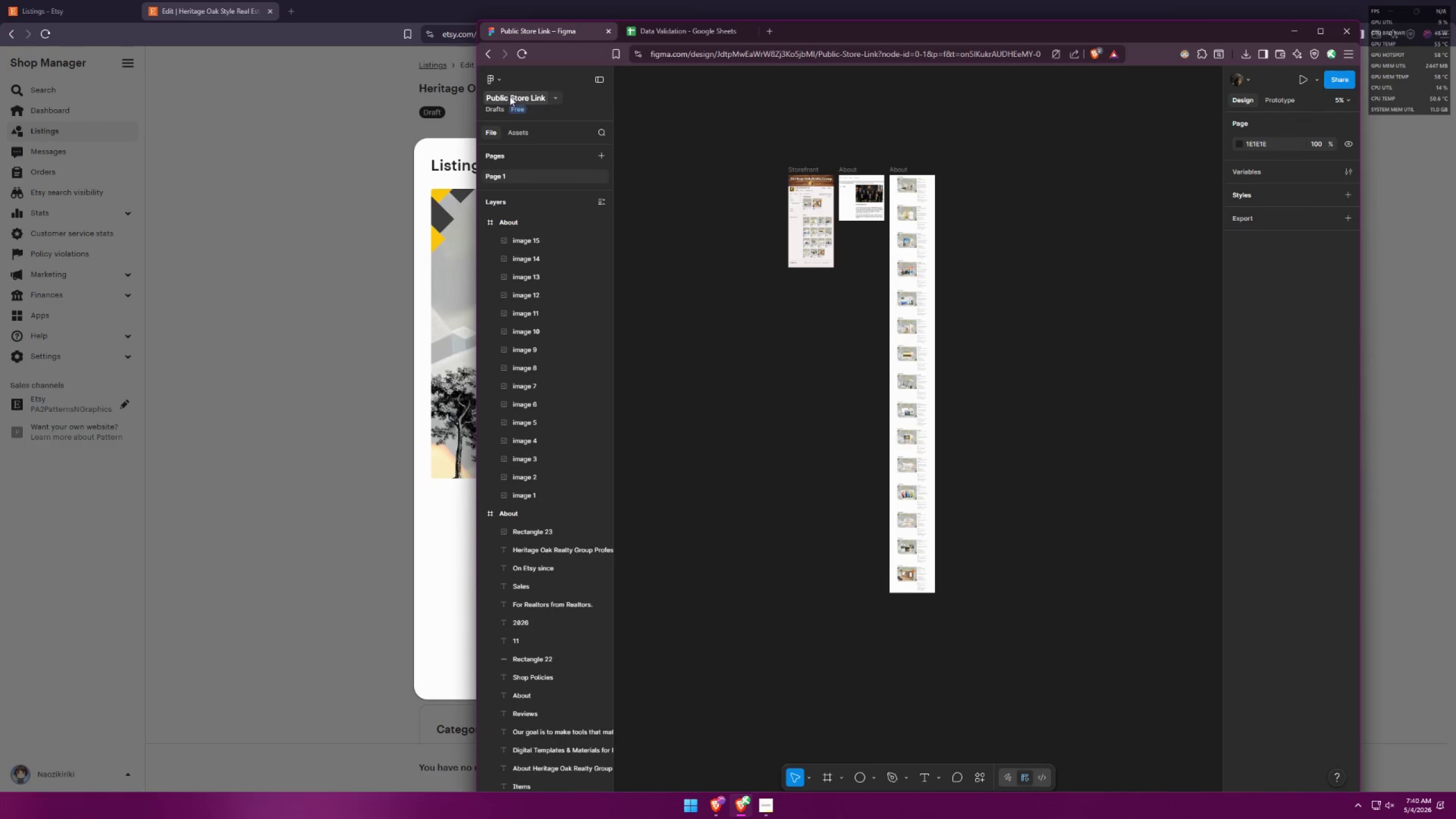 
triple_click([510, 96])
 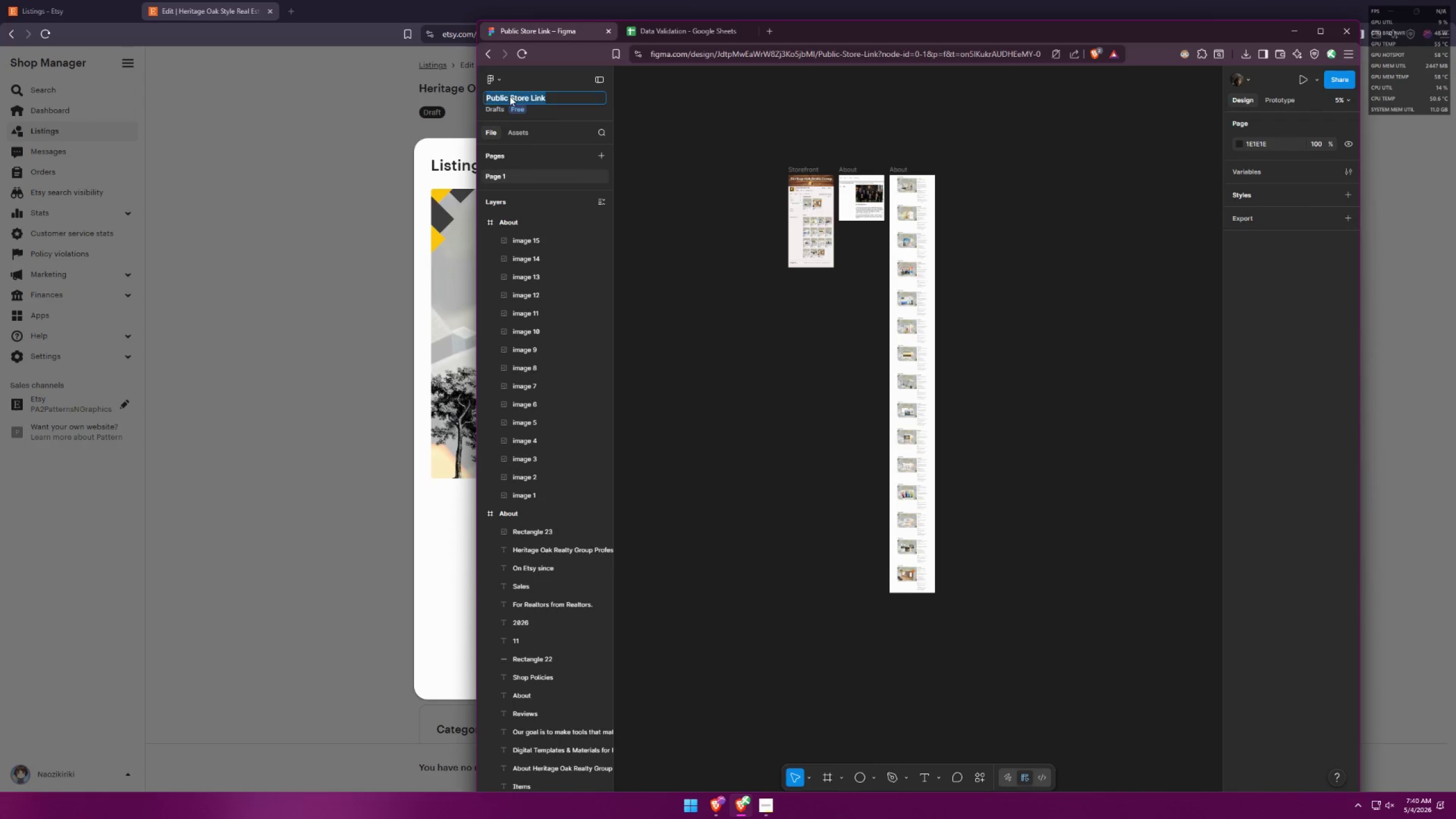 
triple_click([510, 96])
 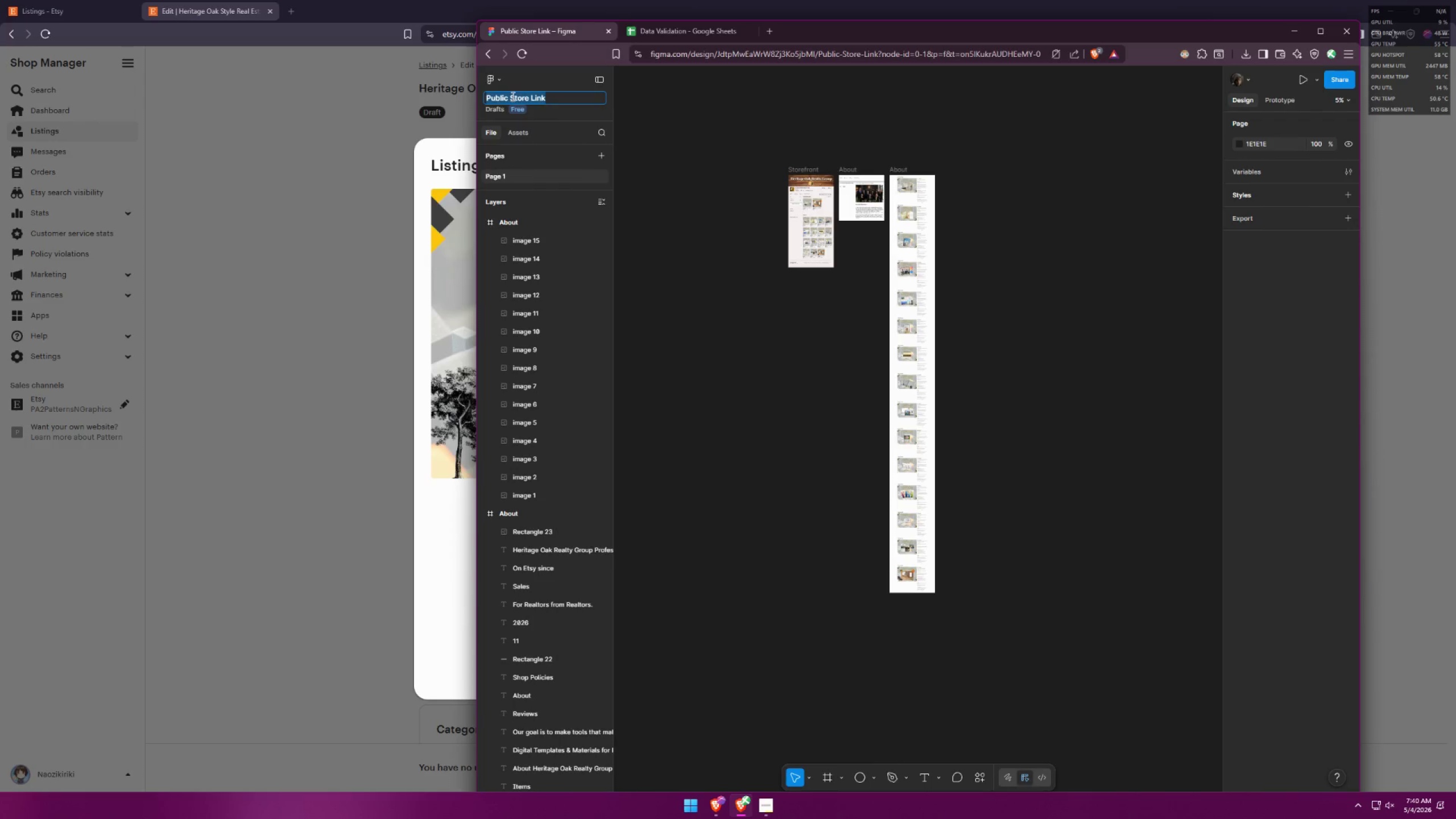 
key(Control+C)
 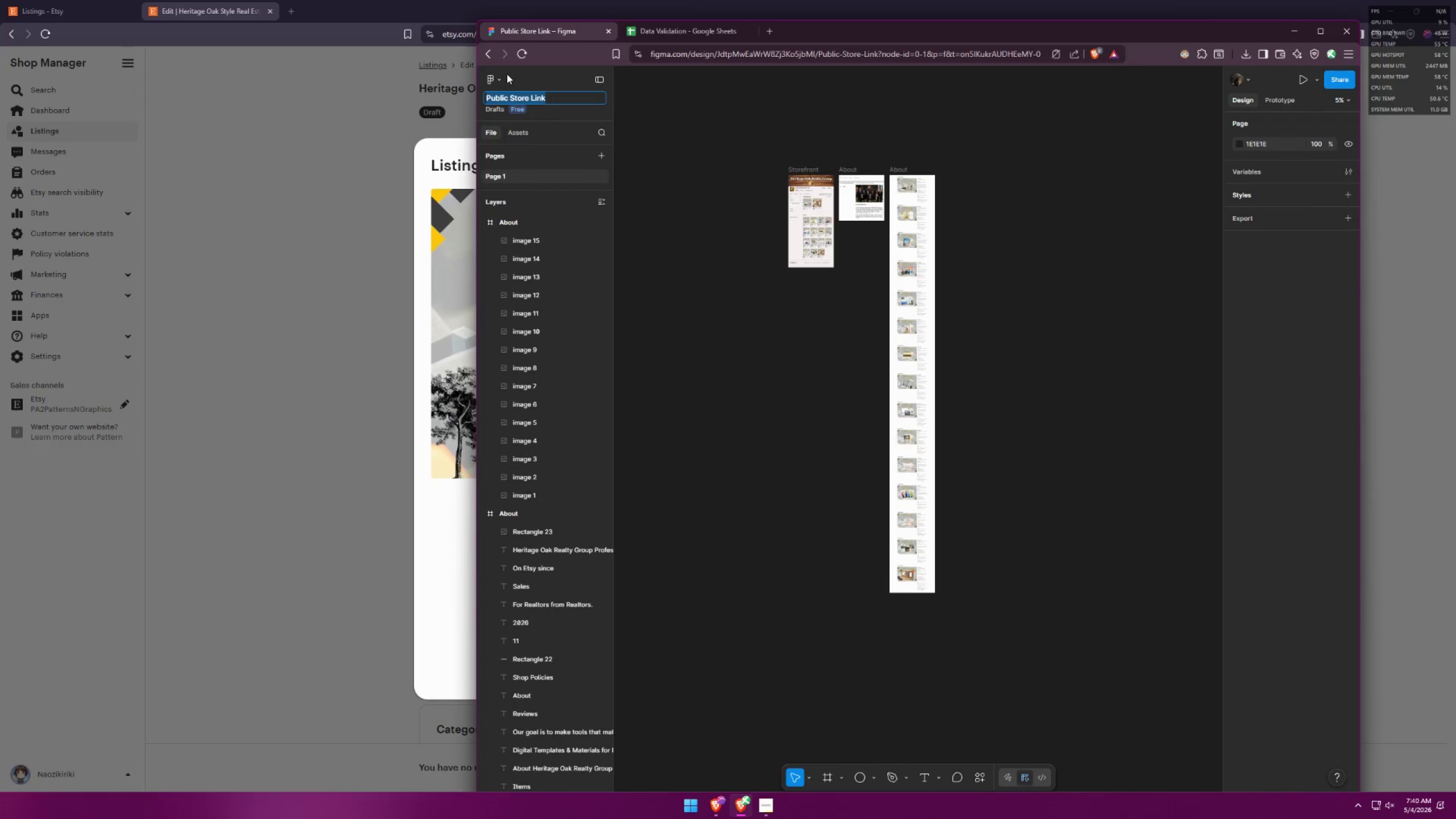 
left_click([502, 78])
 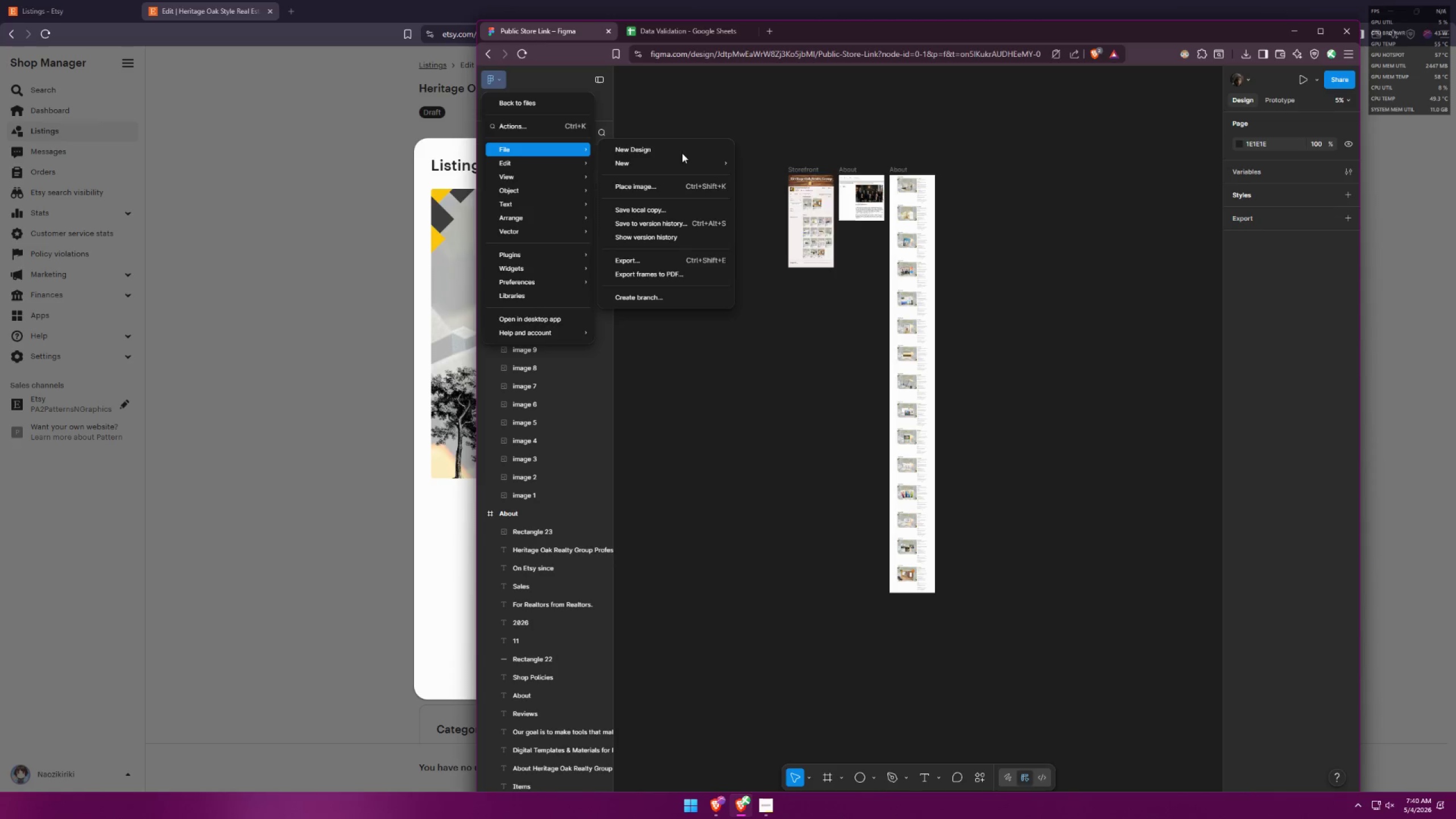 
left_click([668, 272])
 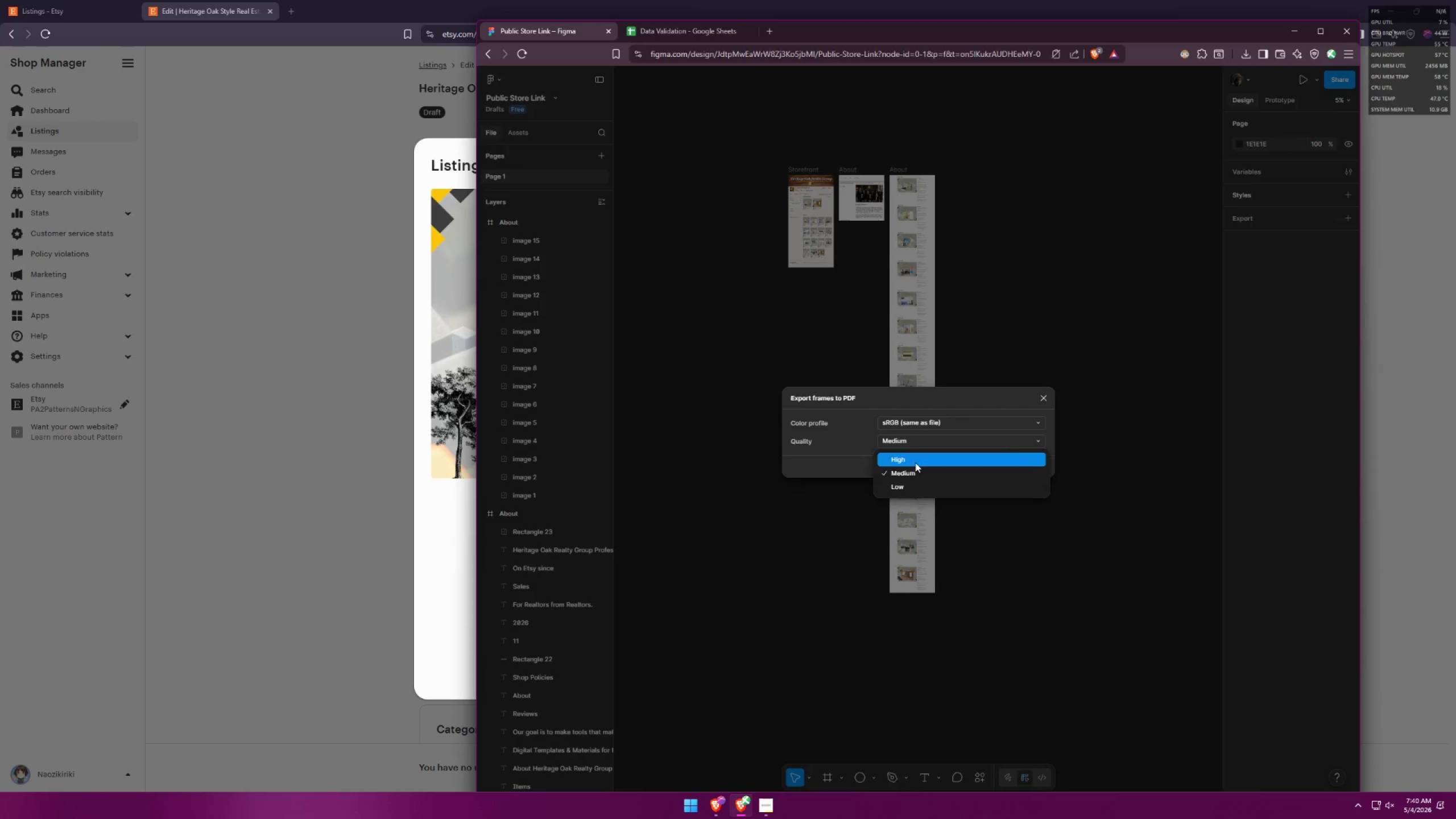 
left_click([1039, 468])
 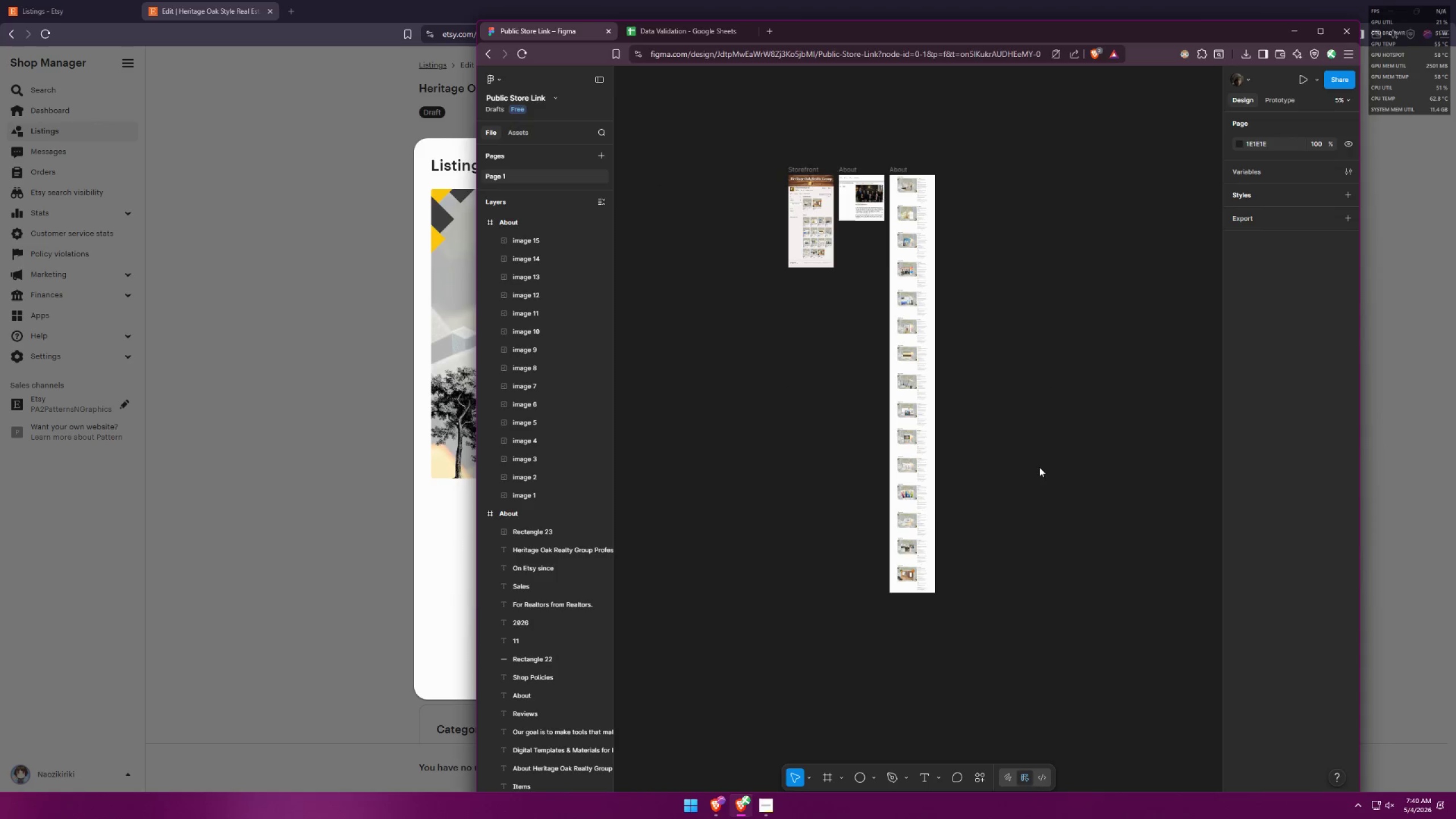 
wait(7.91)
 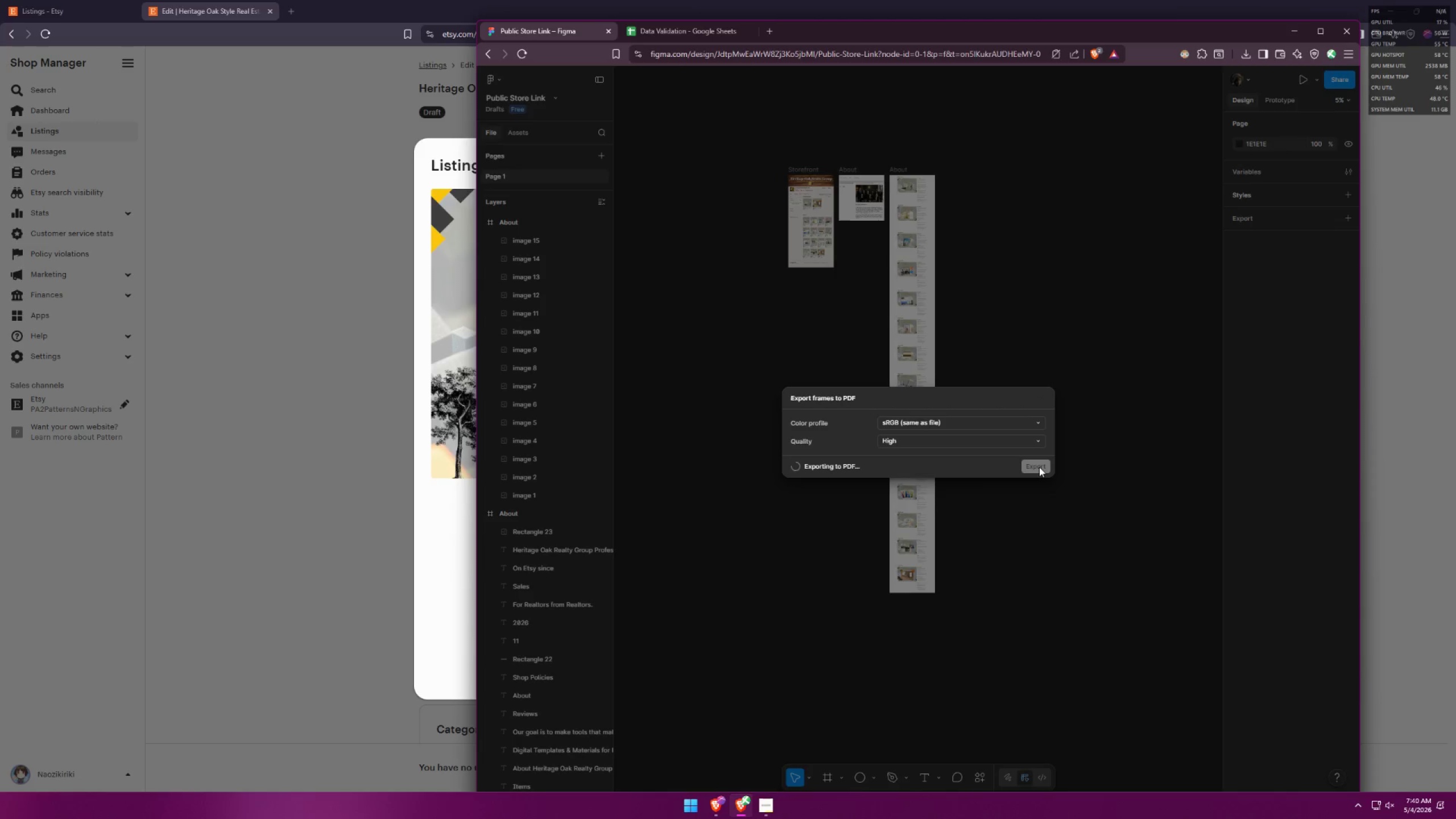 
left_click([651, 454])
 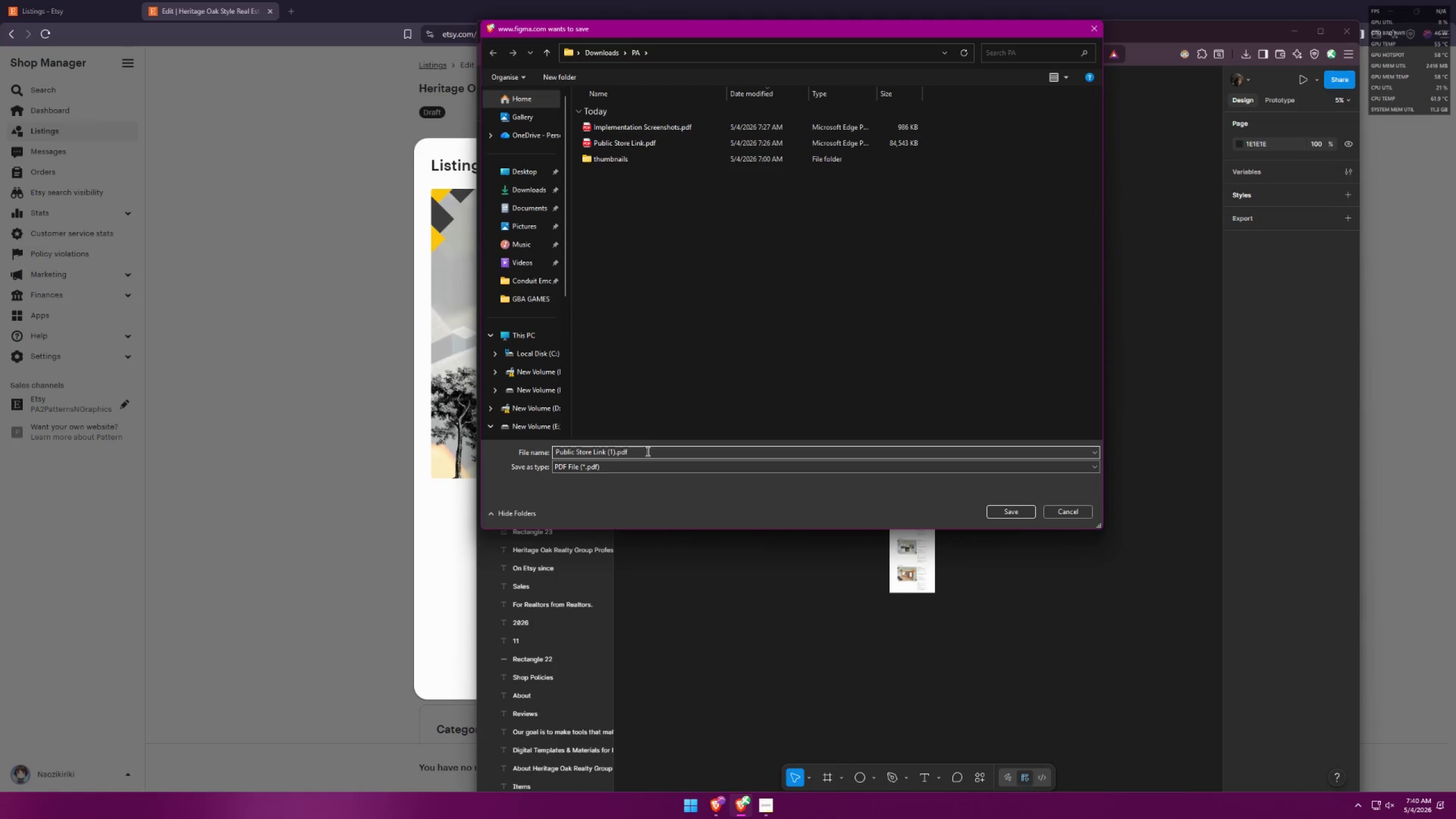 
left_click_drag(start_coordinate=[659, 446], to_coordinate=[474, 441])
 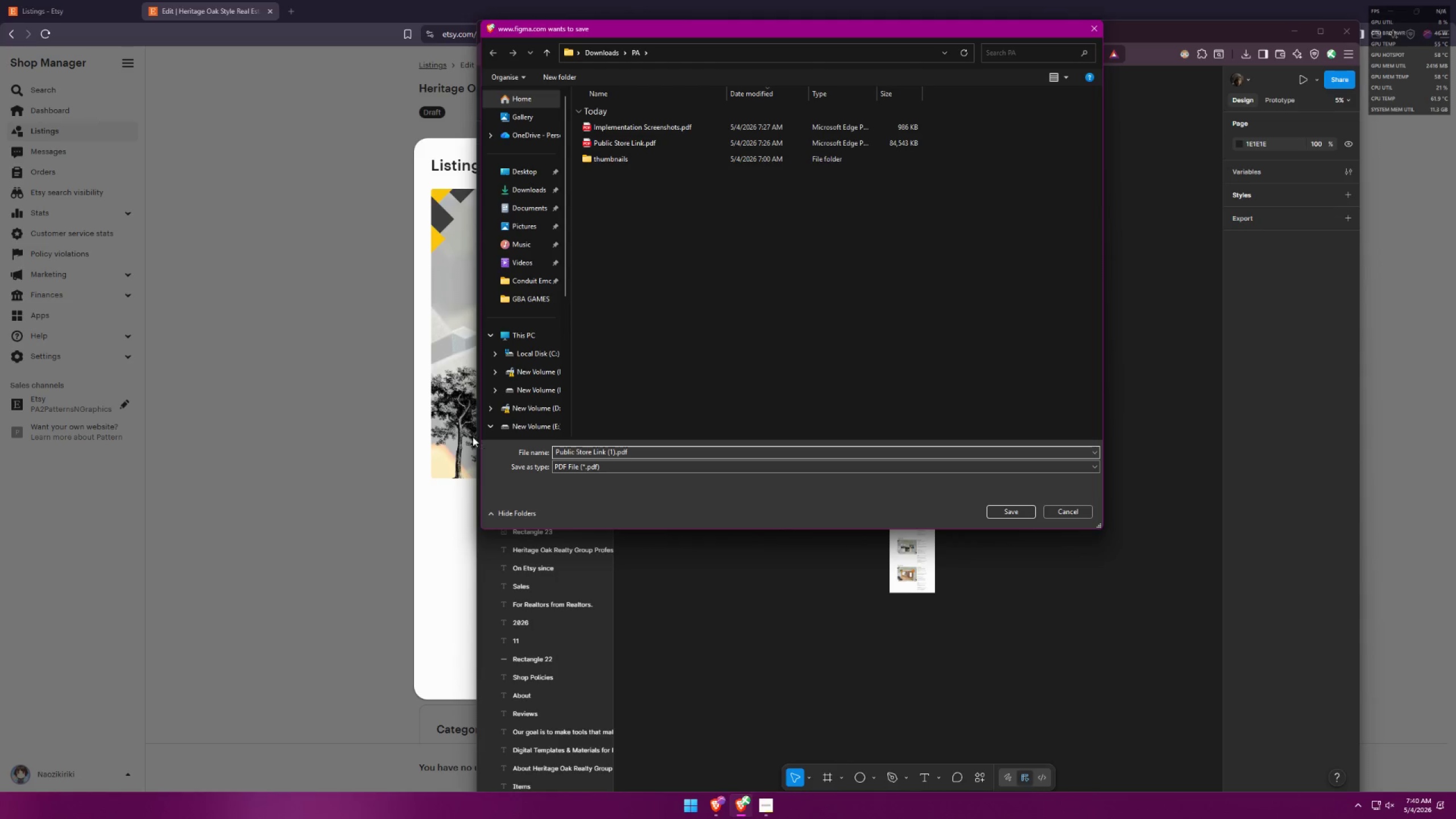 
key(Control+ControlLeft)
 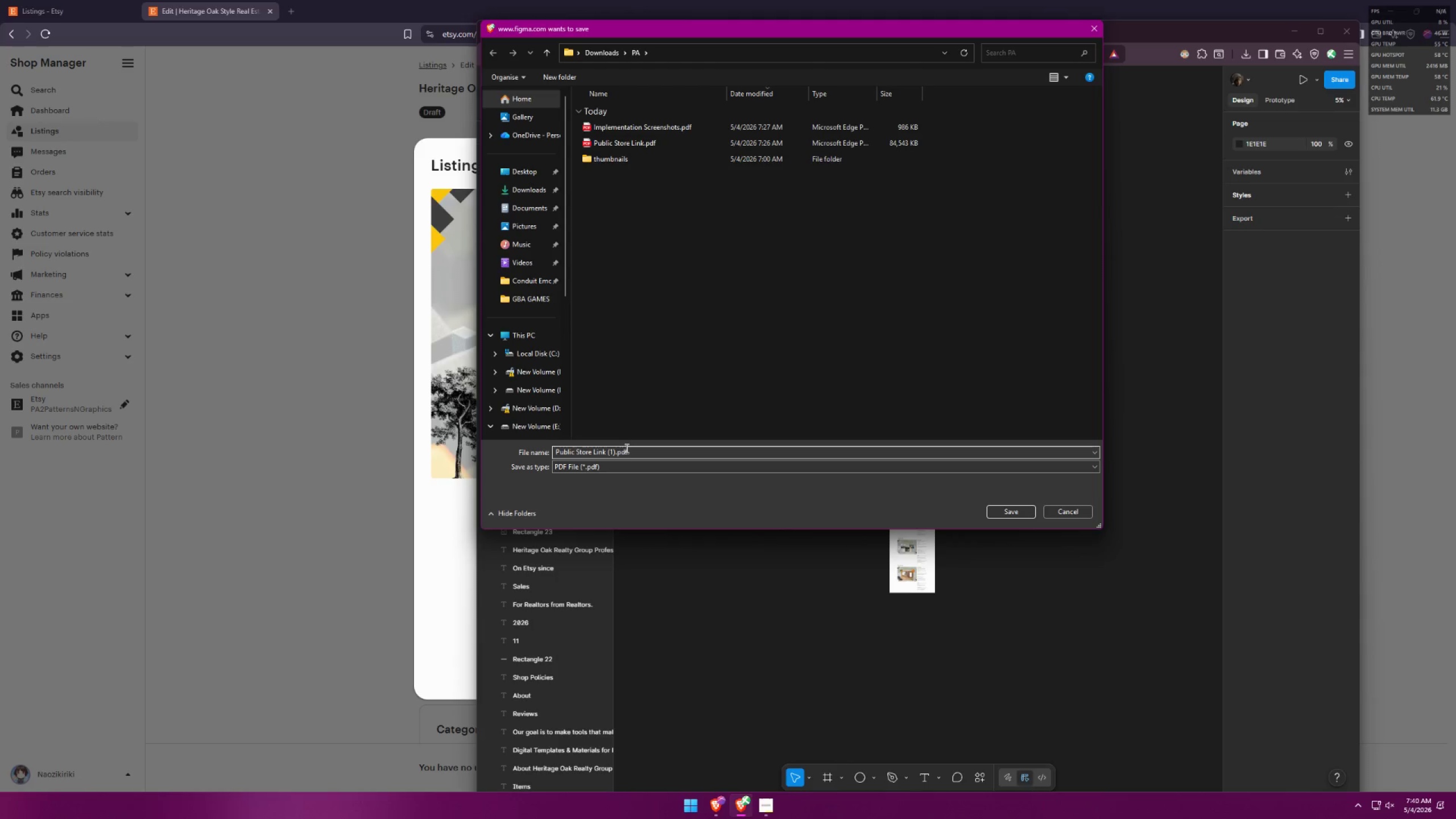 
double_click([626, 448])
 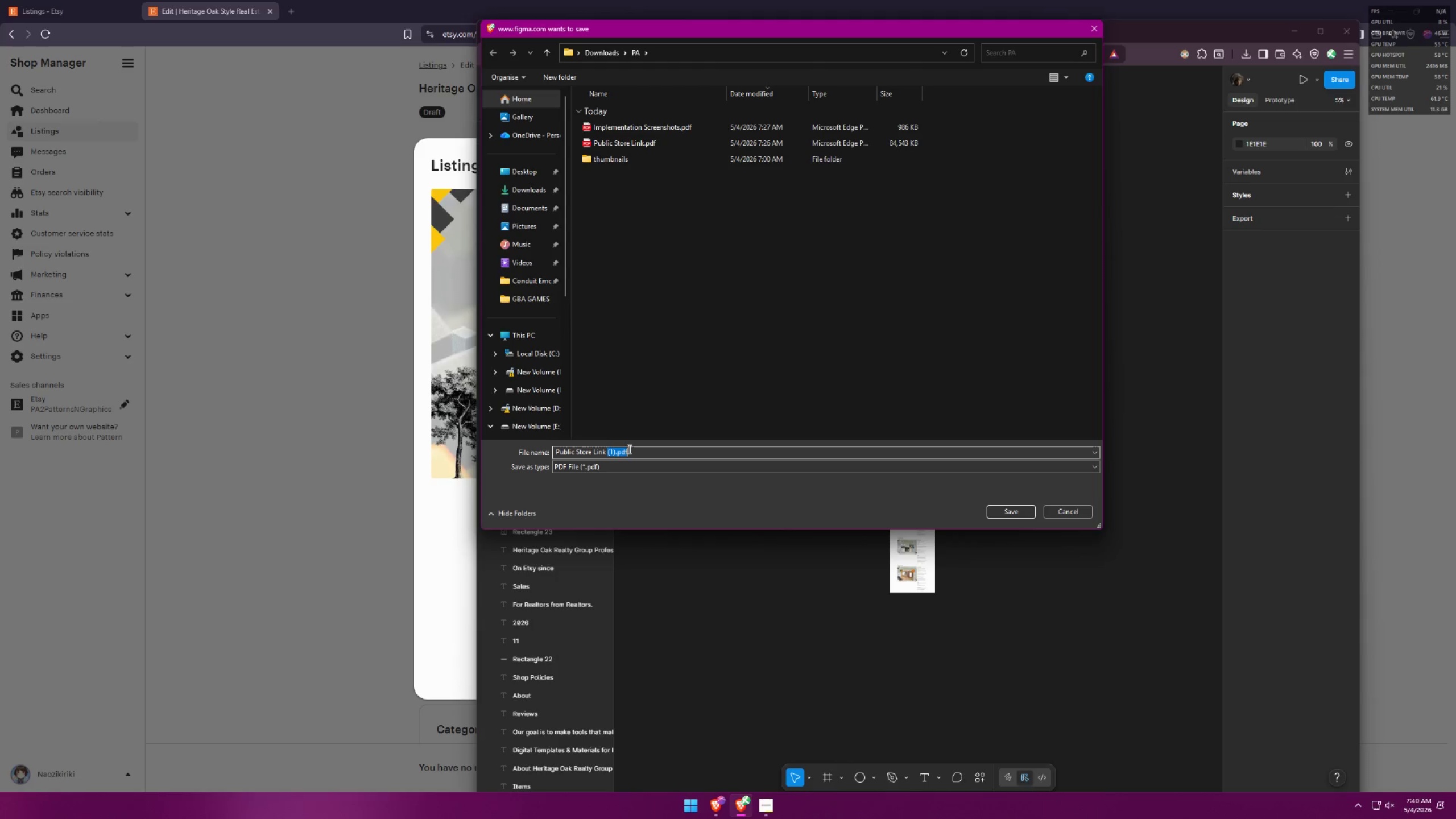 
key(Control+ControlLeft)
 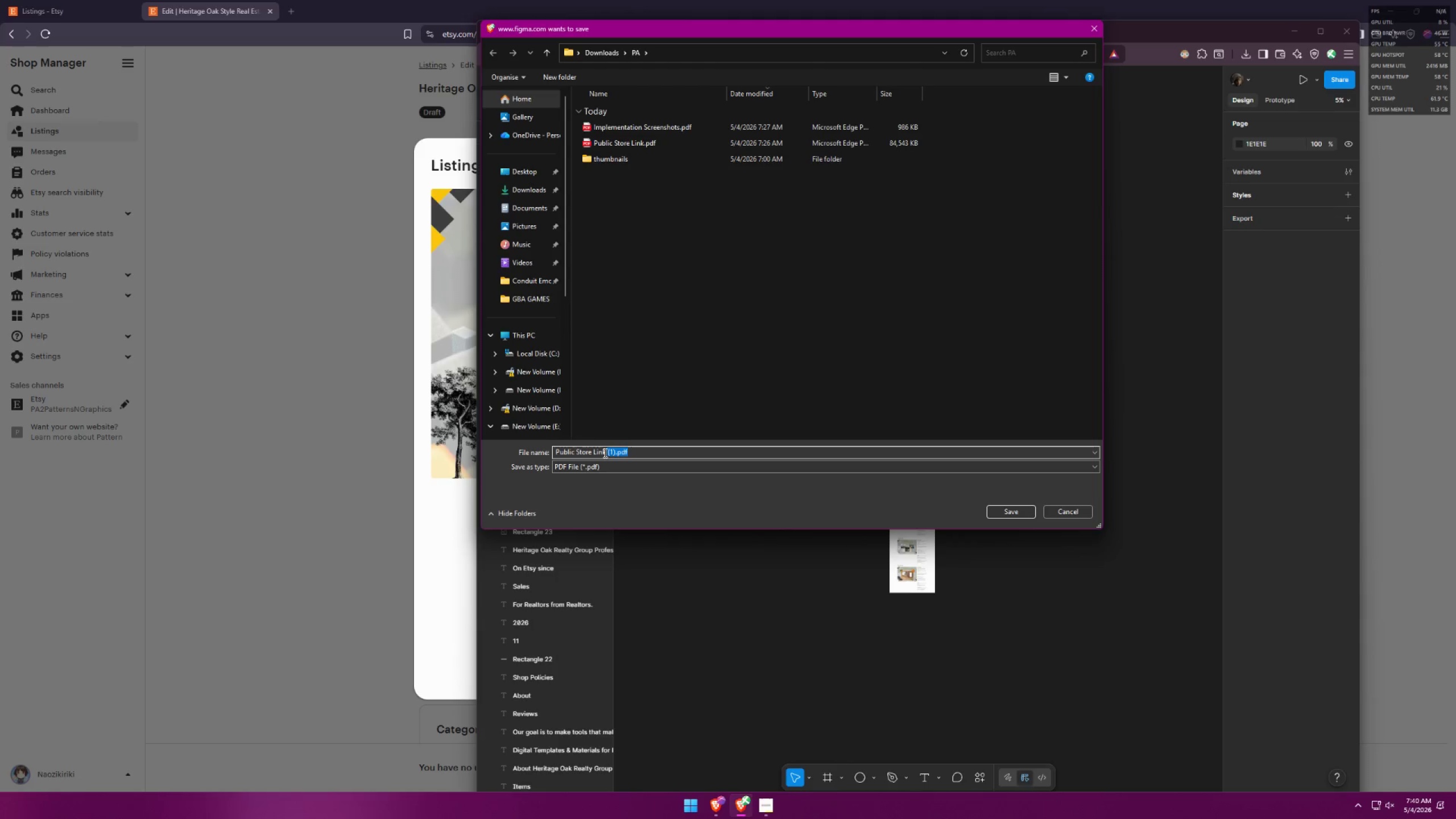 
double_click([604, 453])
 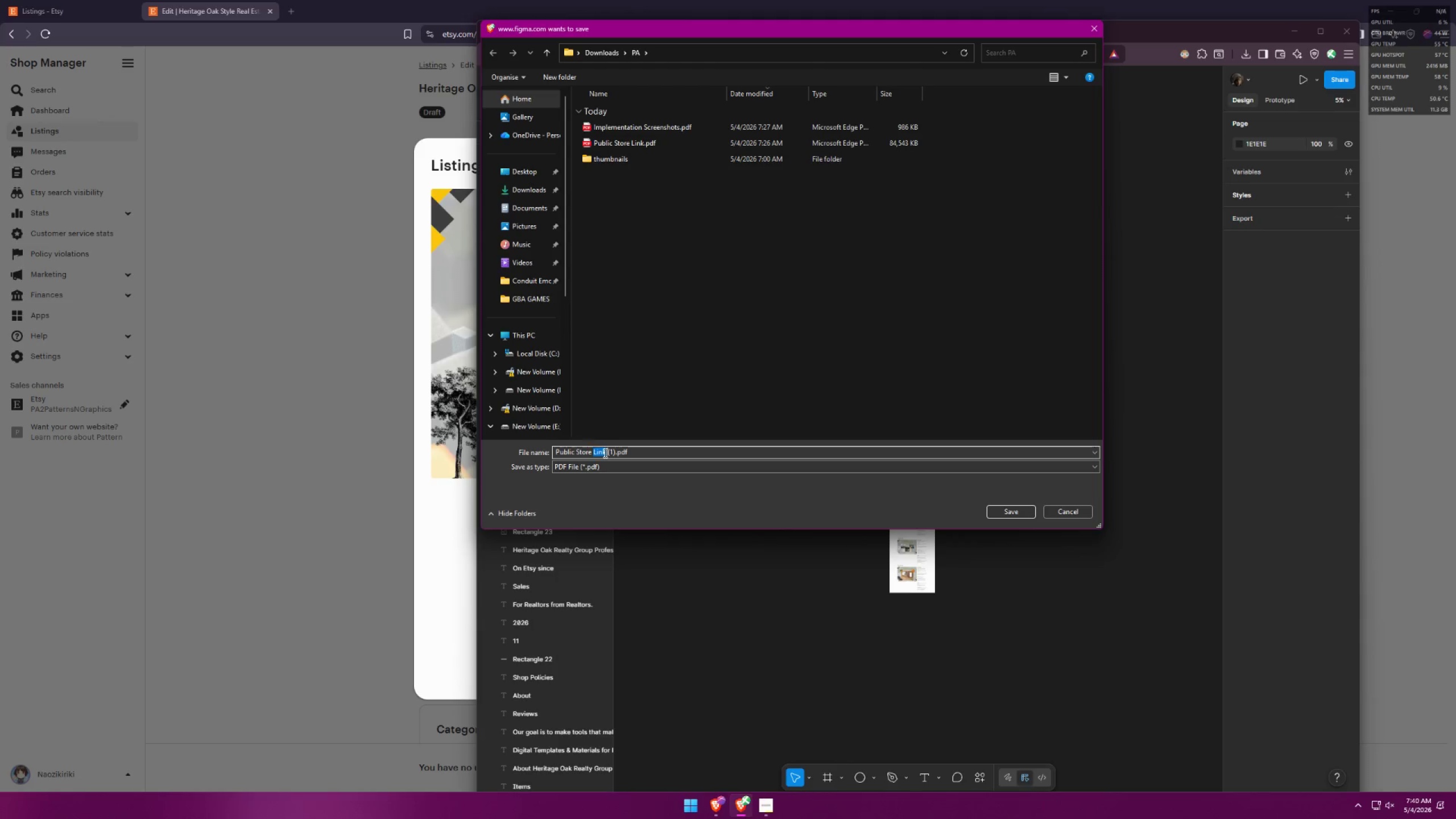 
triple_click([604, 453])
 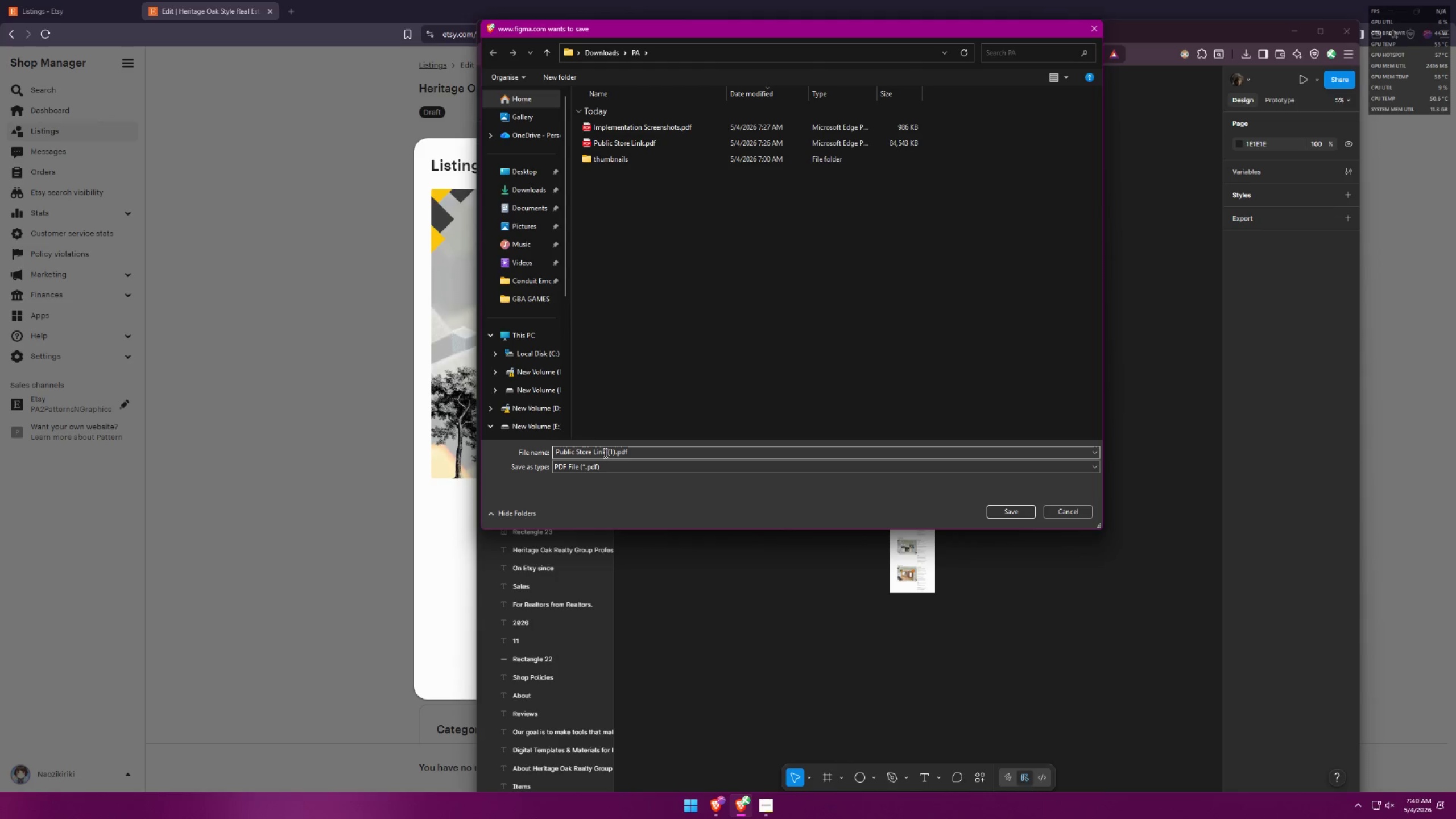 
key(Control+ControlLeft)
 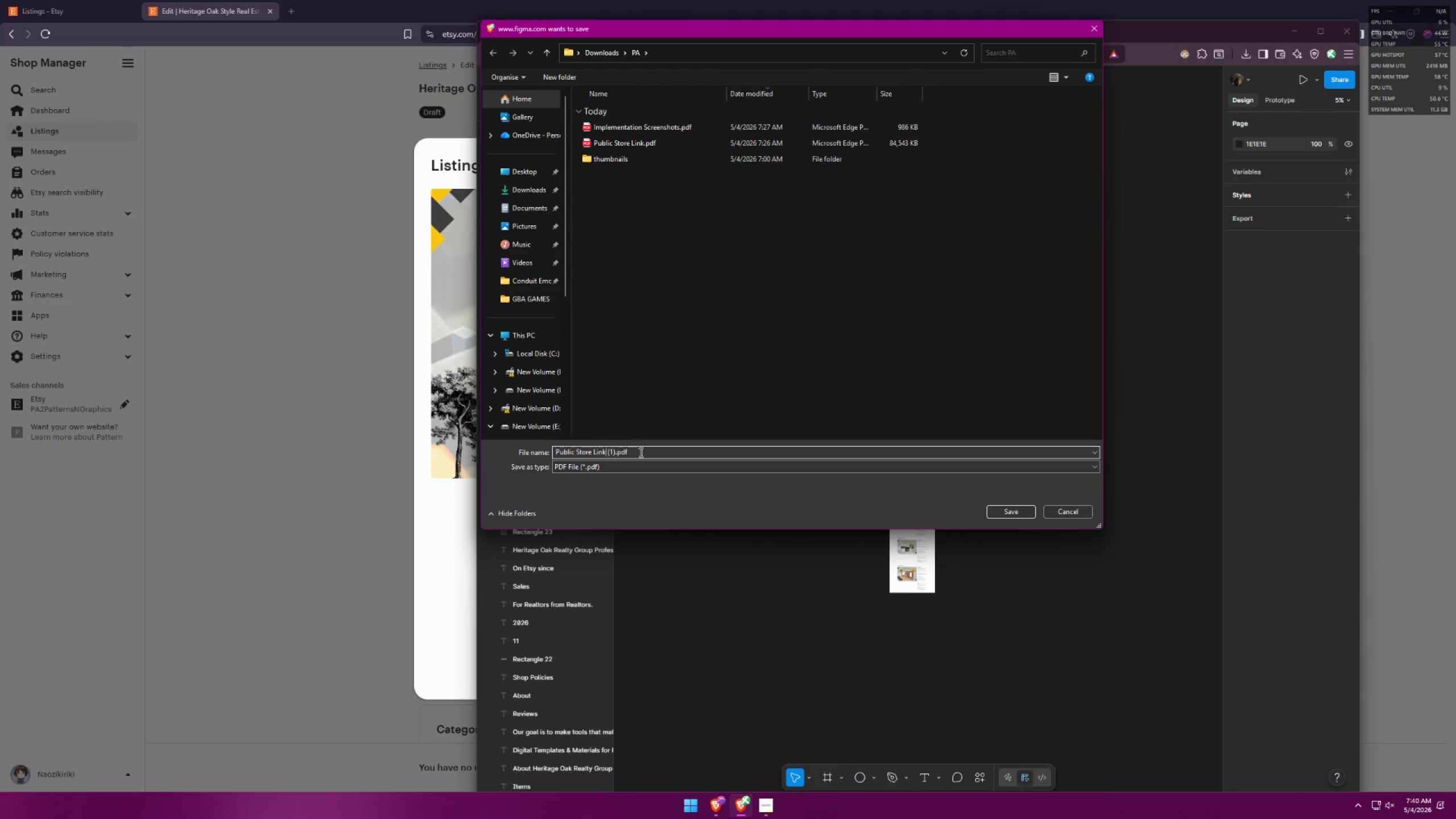 
left_click_drag(start_coordinate=[642, 450], to_coordinate=[518, 456])
 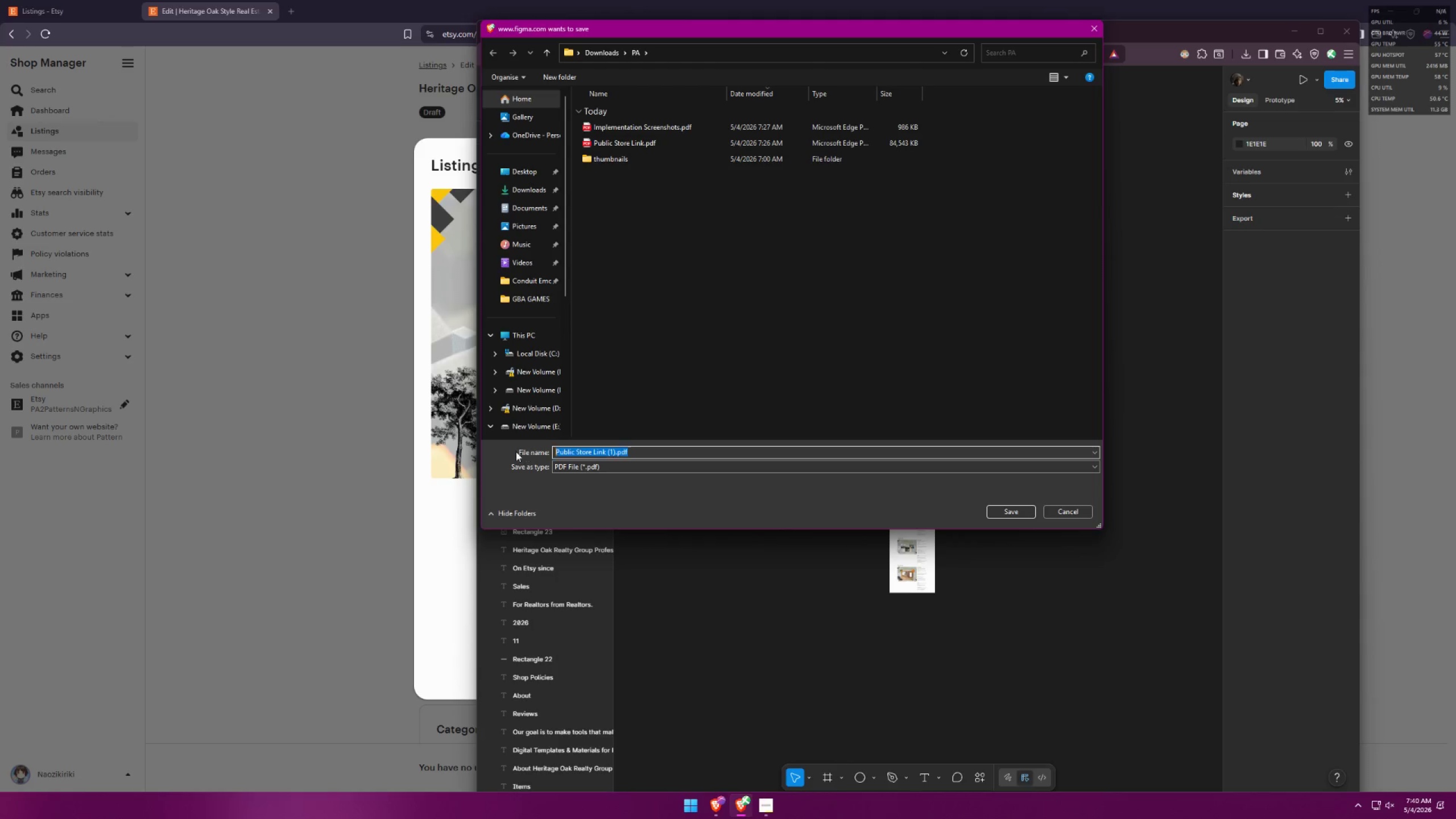 
key(Control+ControlLeft)
 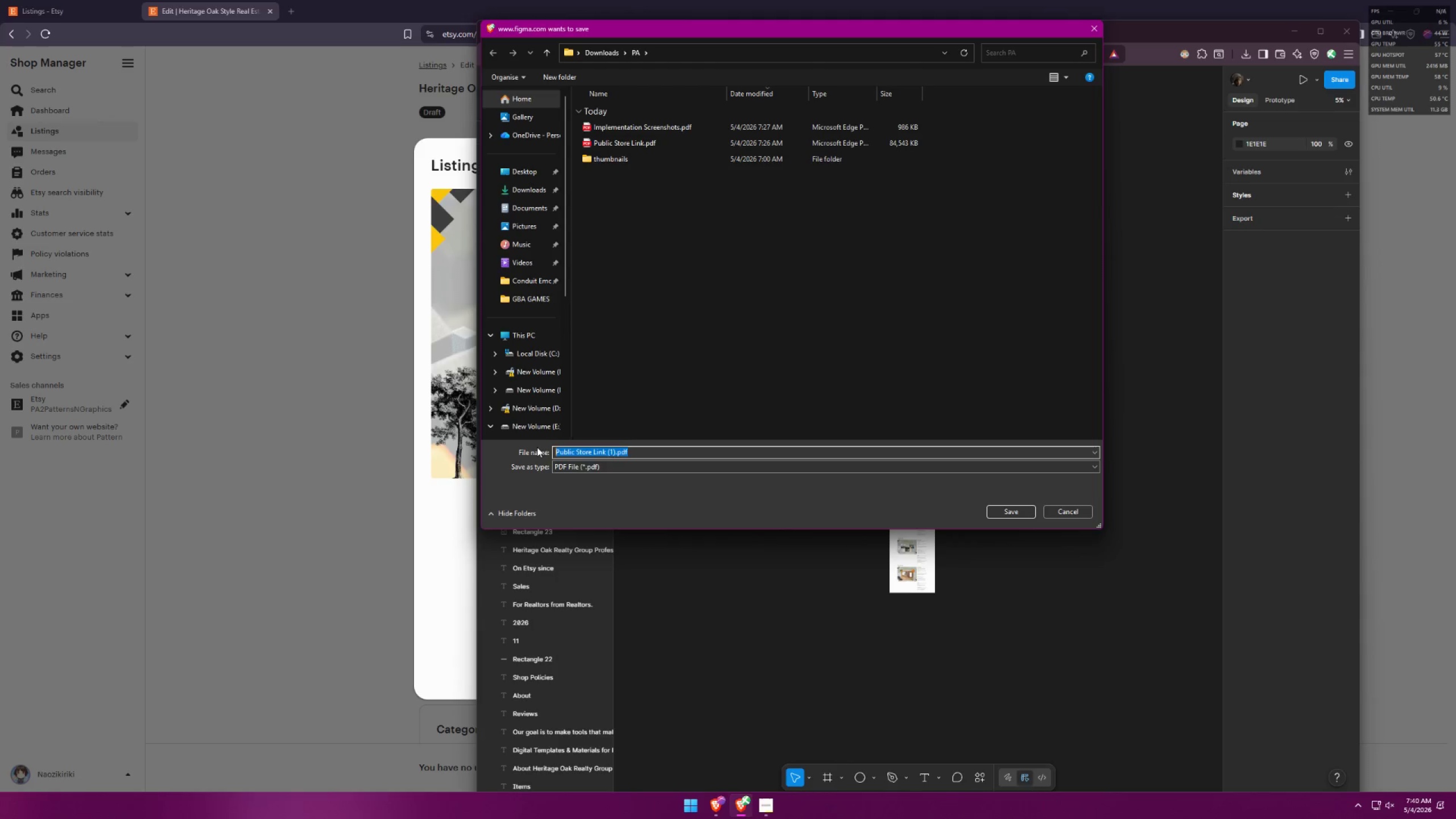 
key(Control+V)
 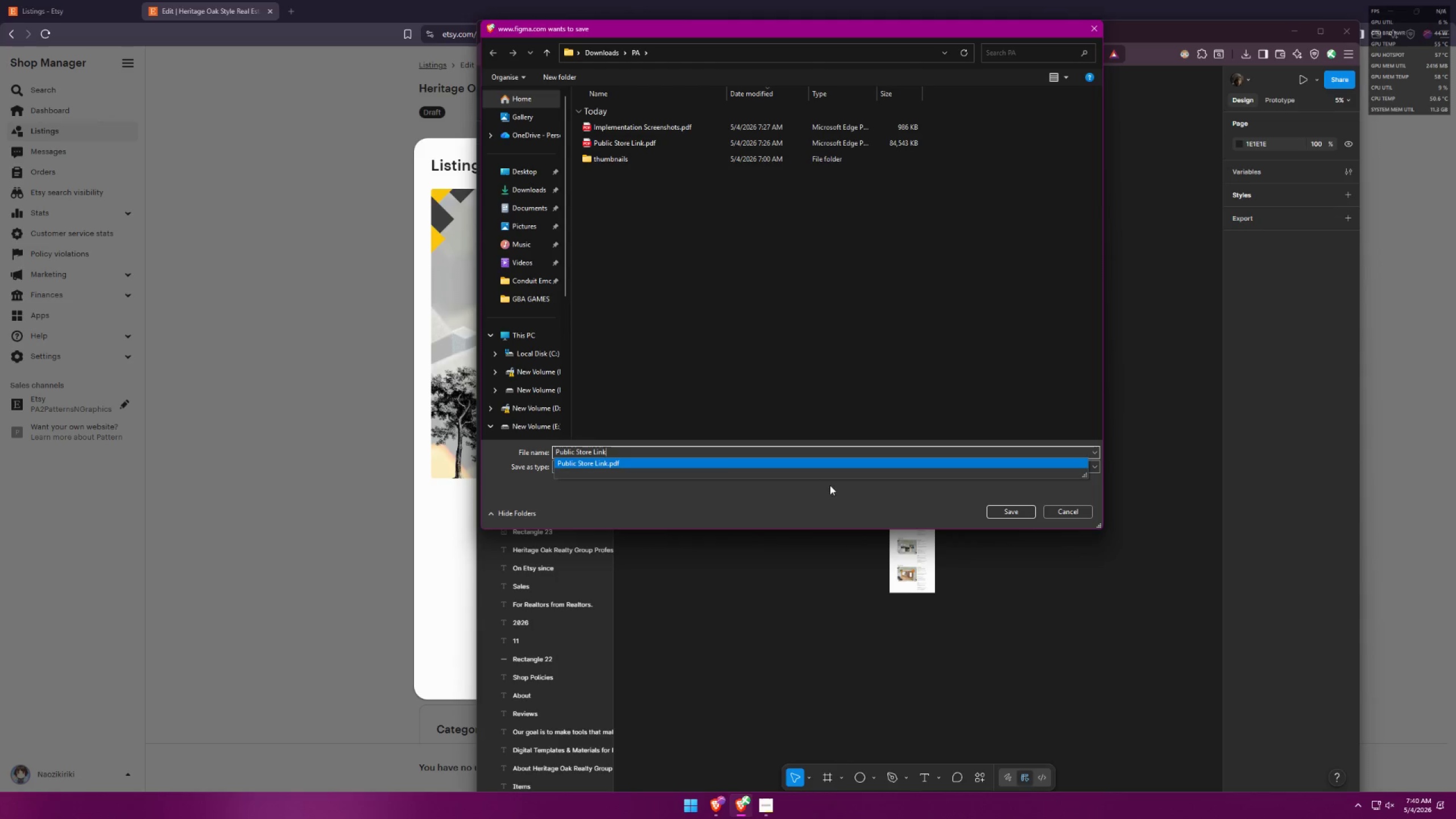 
left_click([712, 491])
 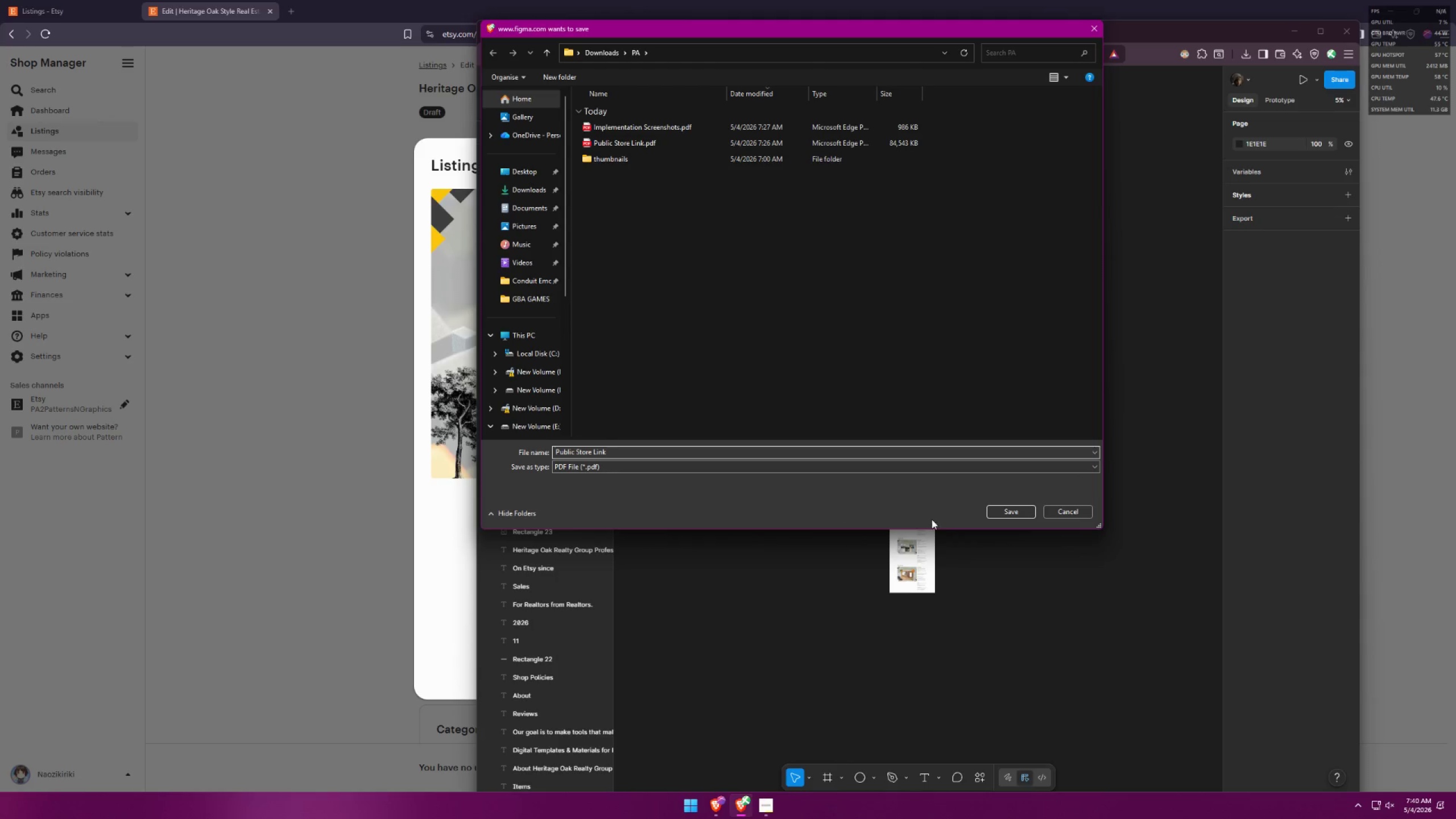 
left_click([993, 512])
 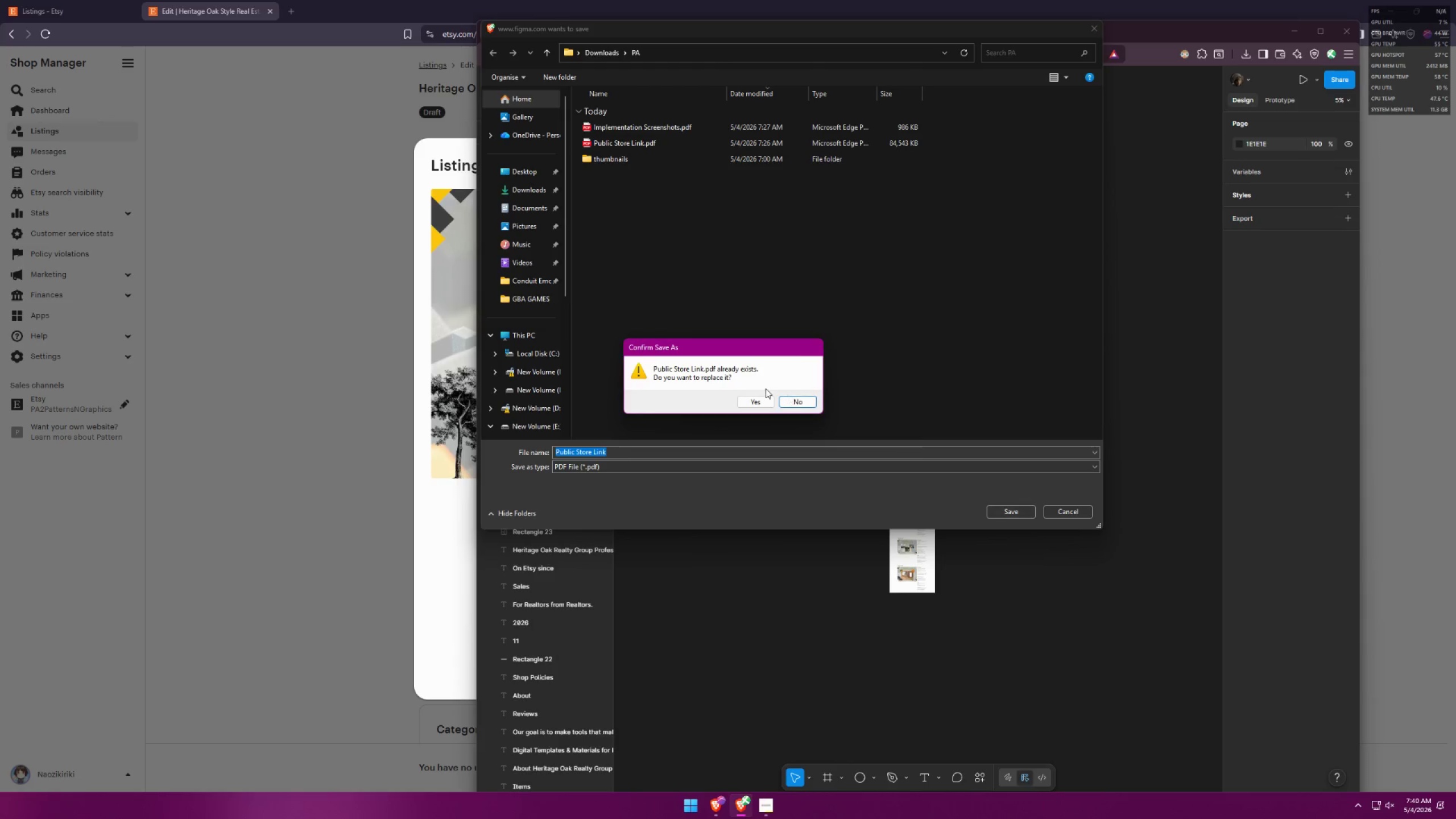 
left_click([757, 402])
 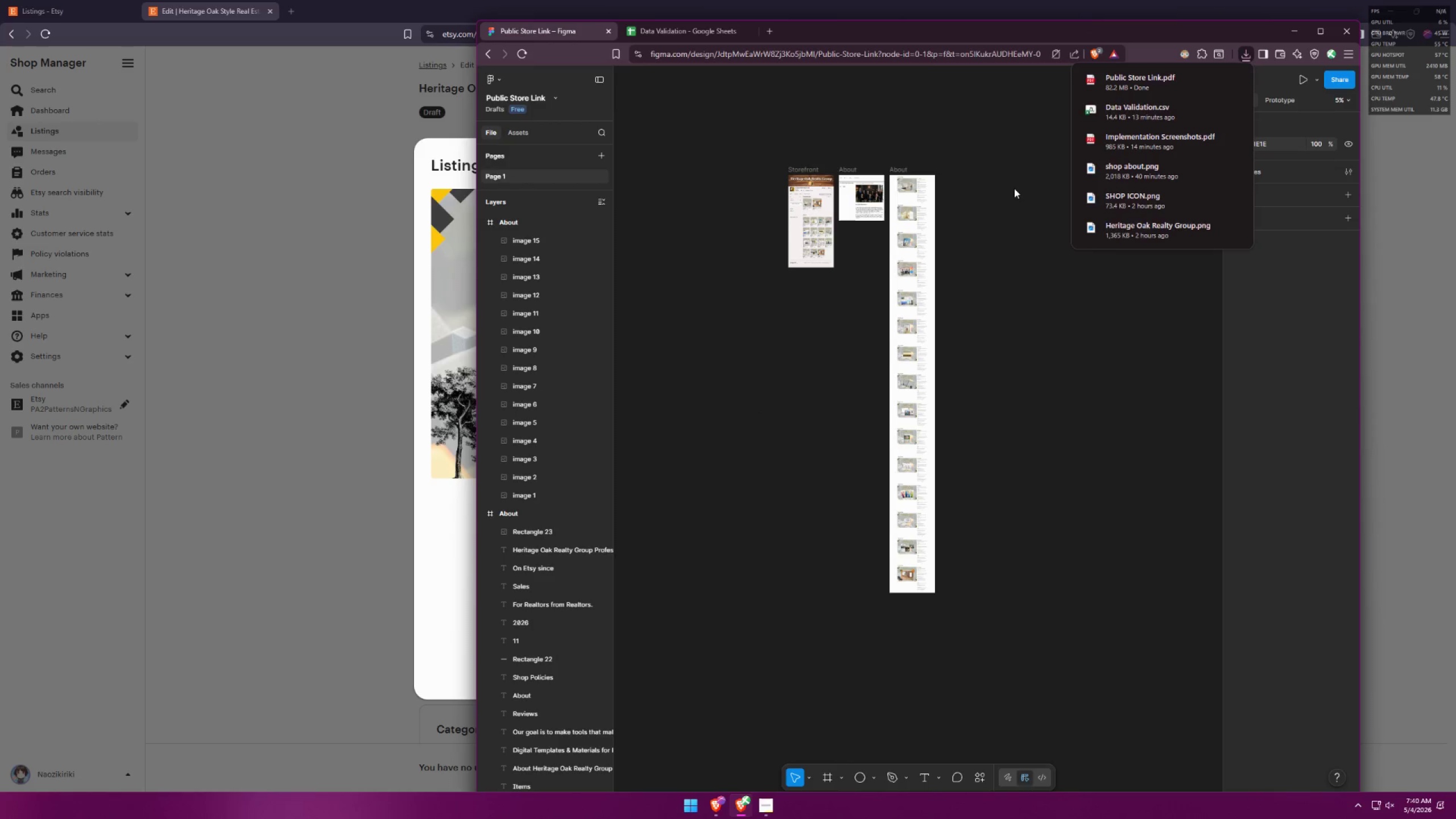 
left_click([1145, 77])
 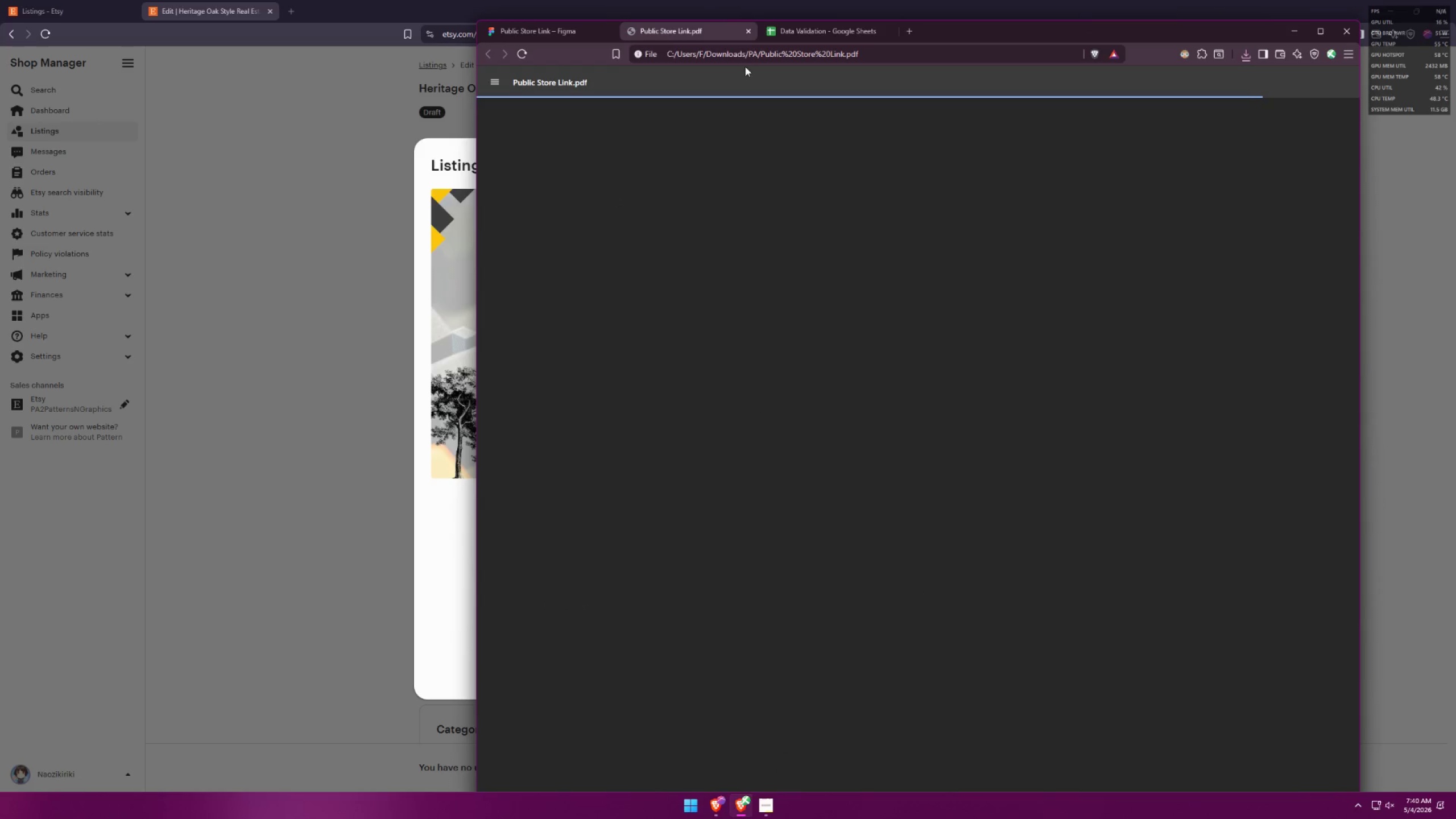 
left_click([548, 29])
 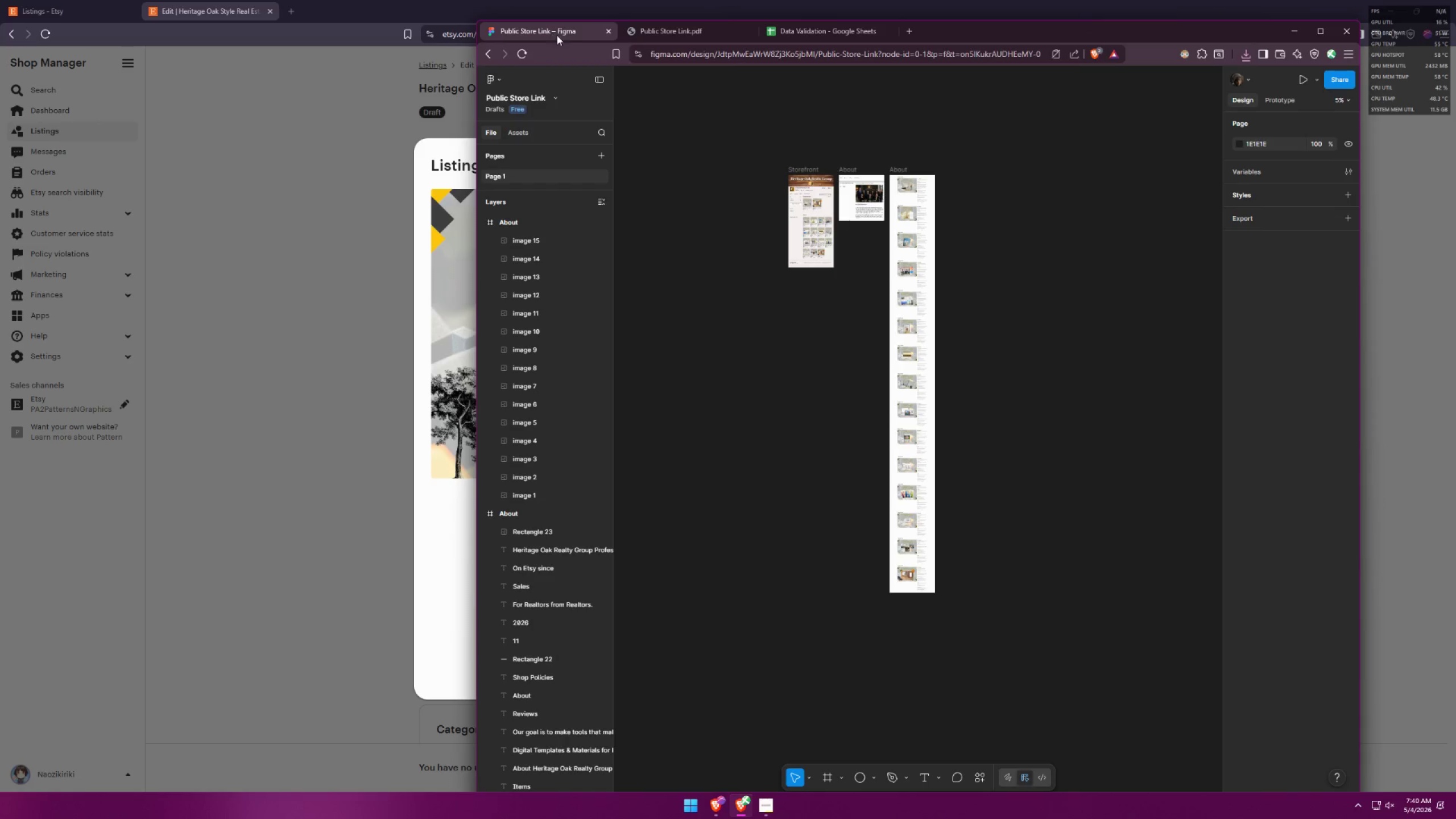 
left_click([682, 34])
 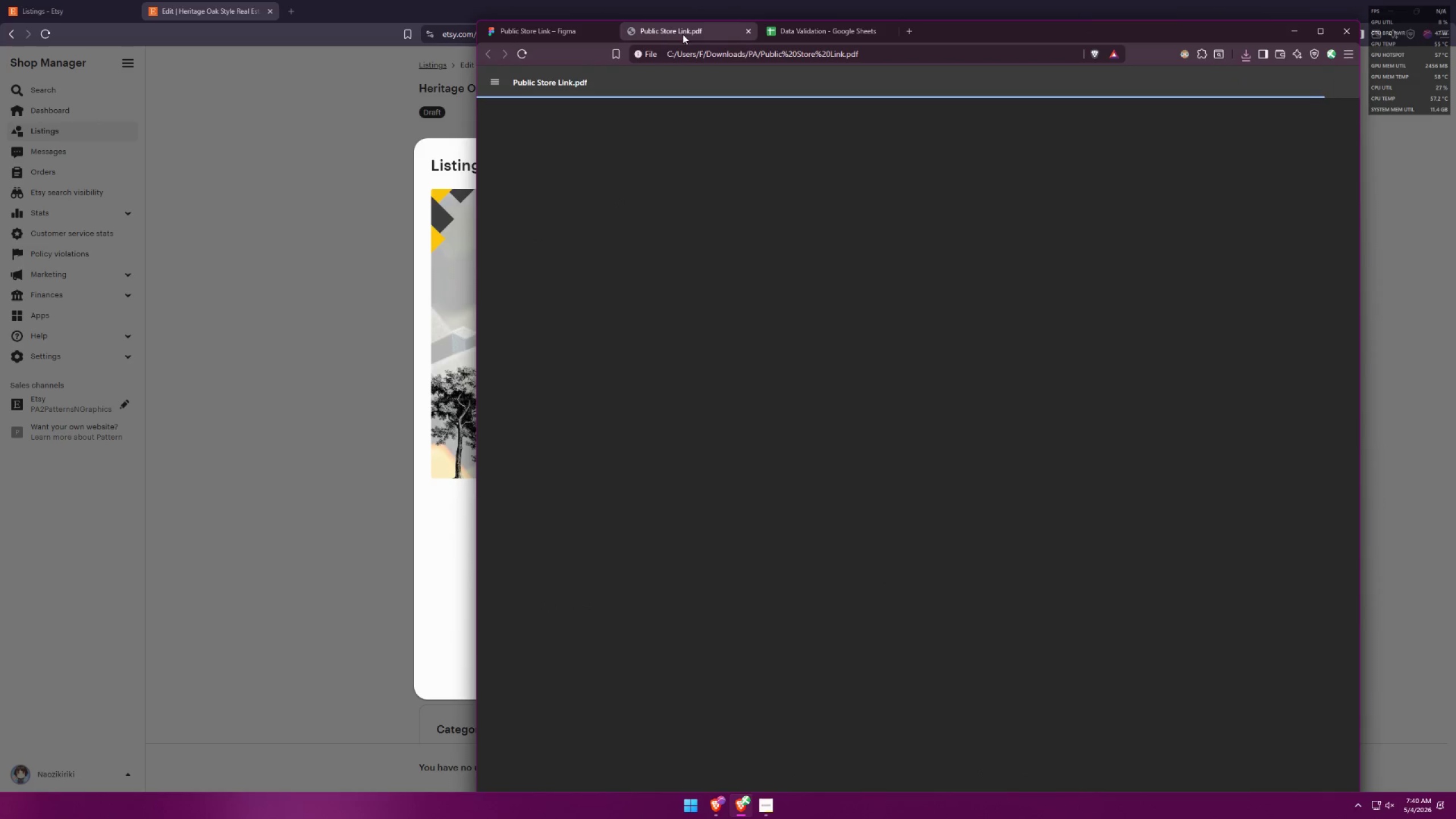 
left_click([518, 30])
 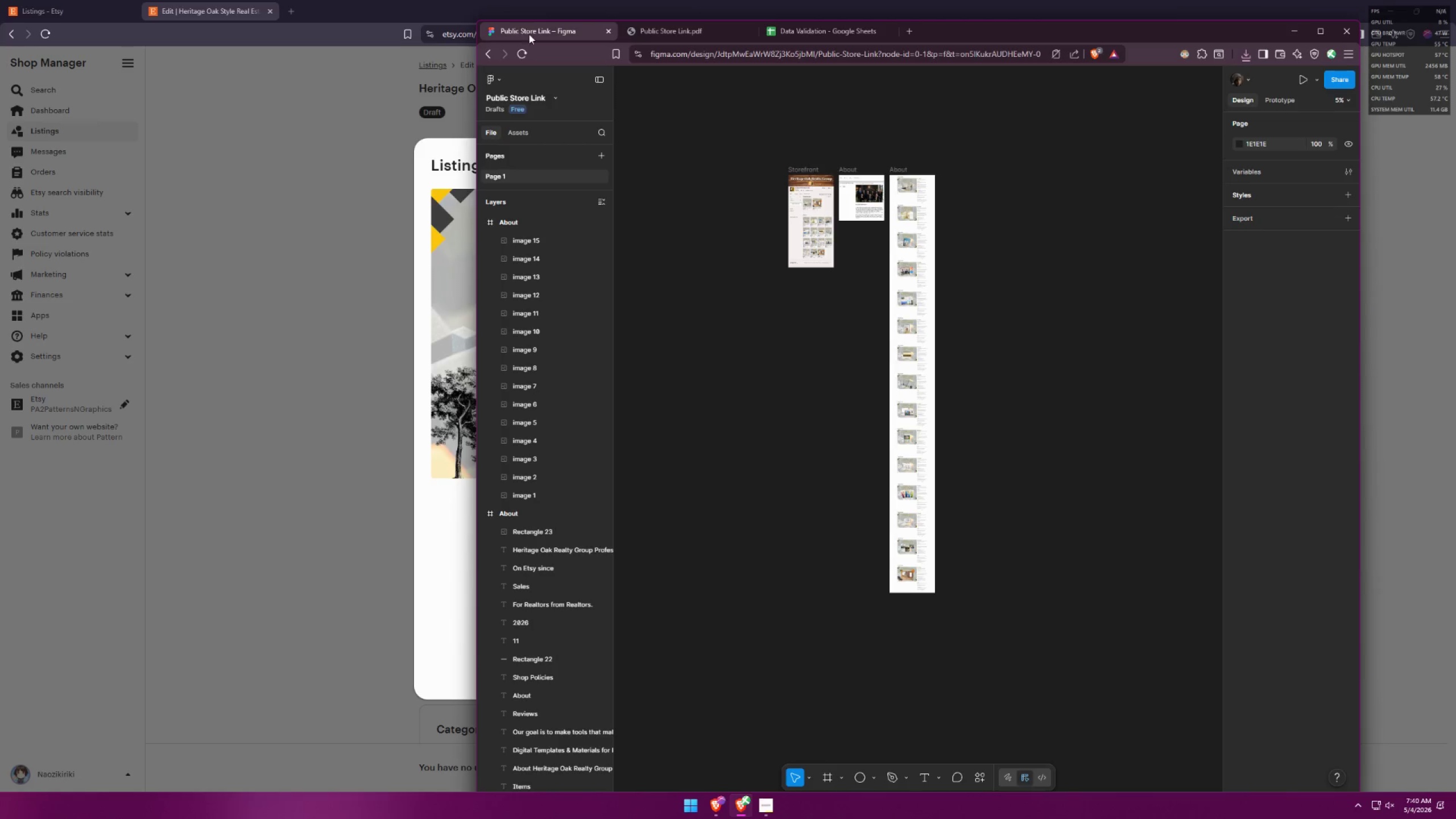 
left_click([662, 35])
 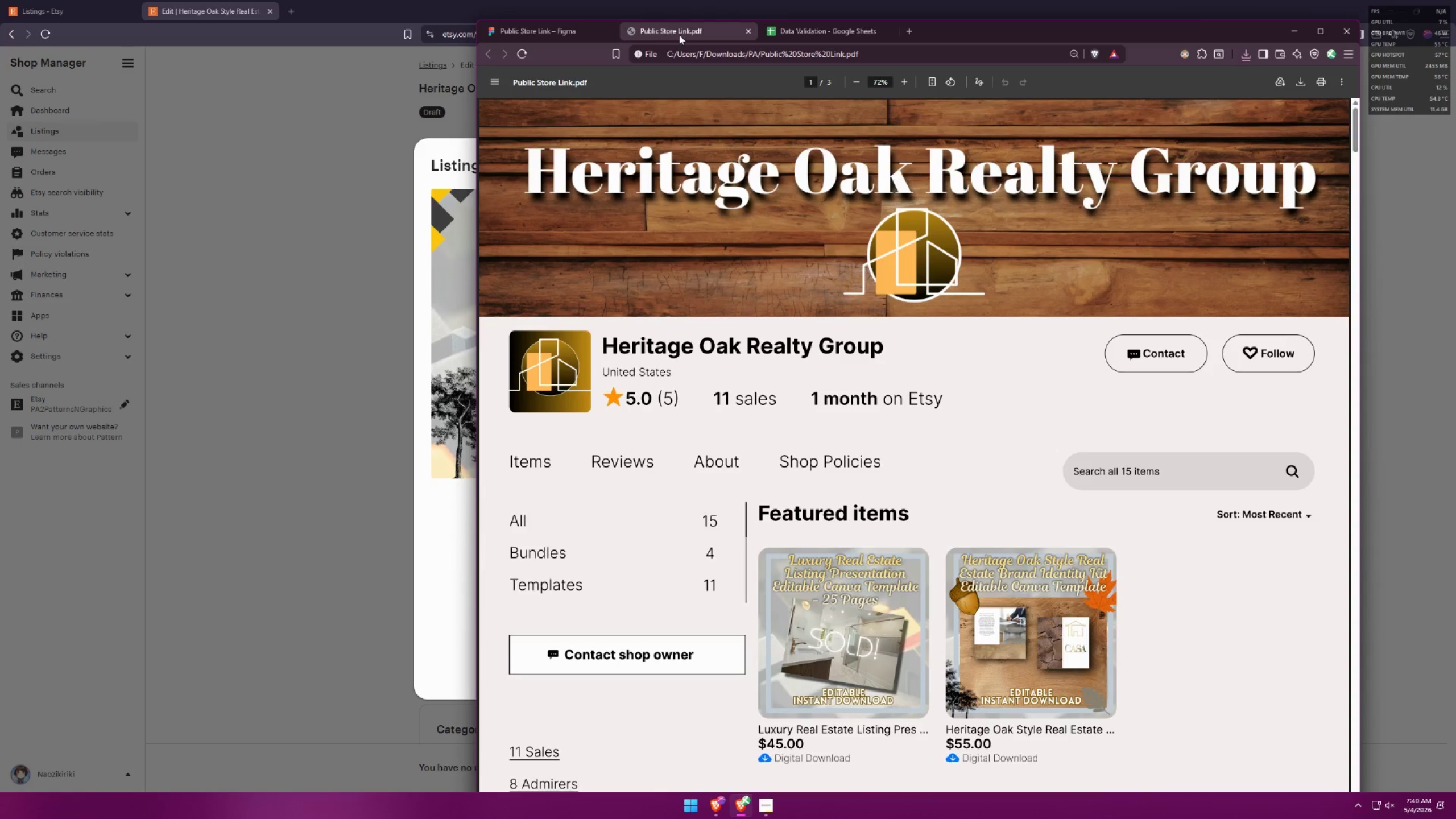 
left_click_drag(start_coordinate=[804, 31], to_coordinate=[539, 39])
 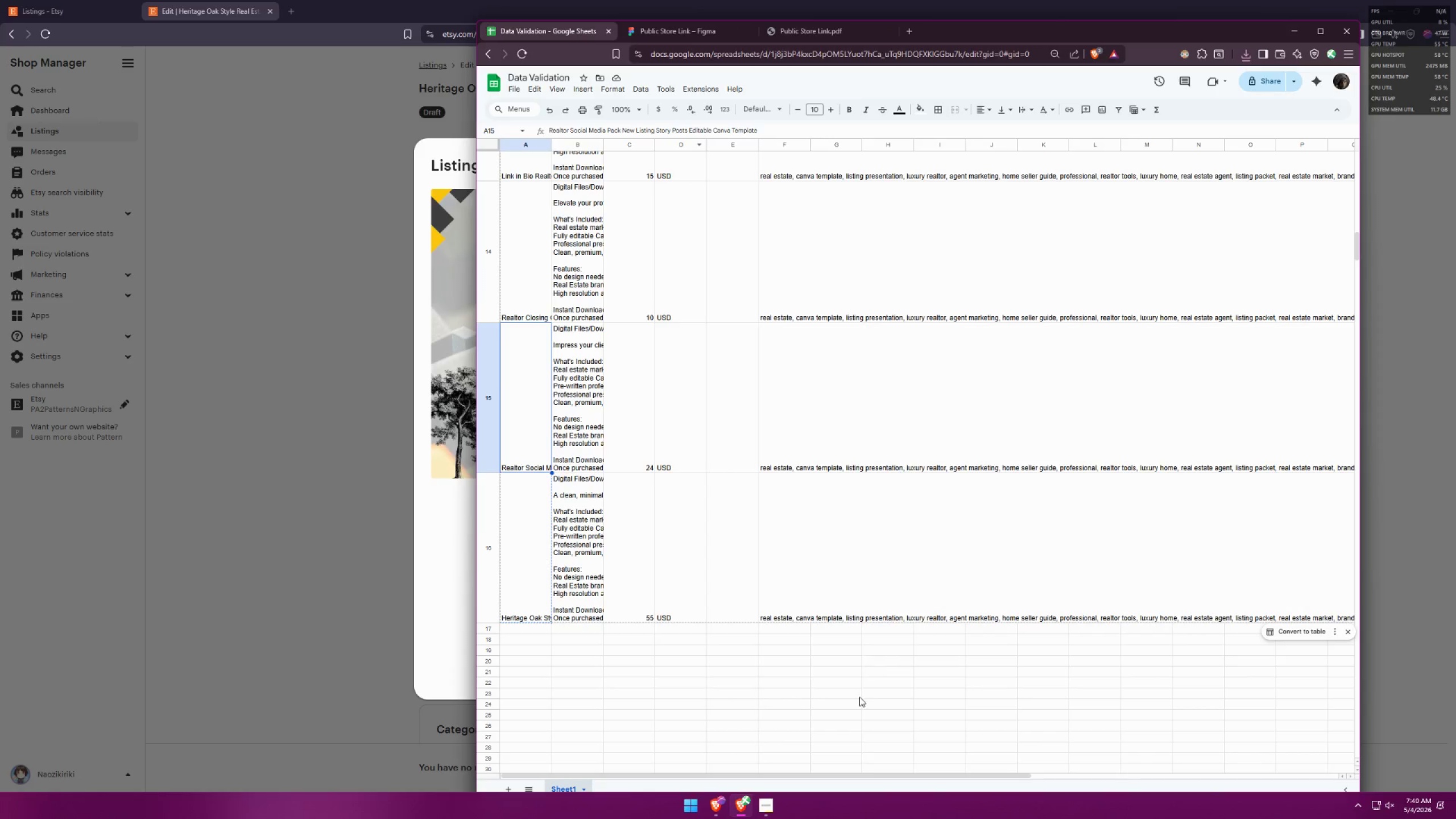 
left_click([744, 808])
 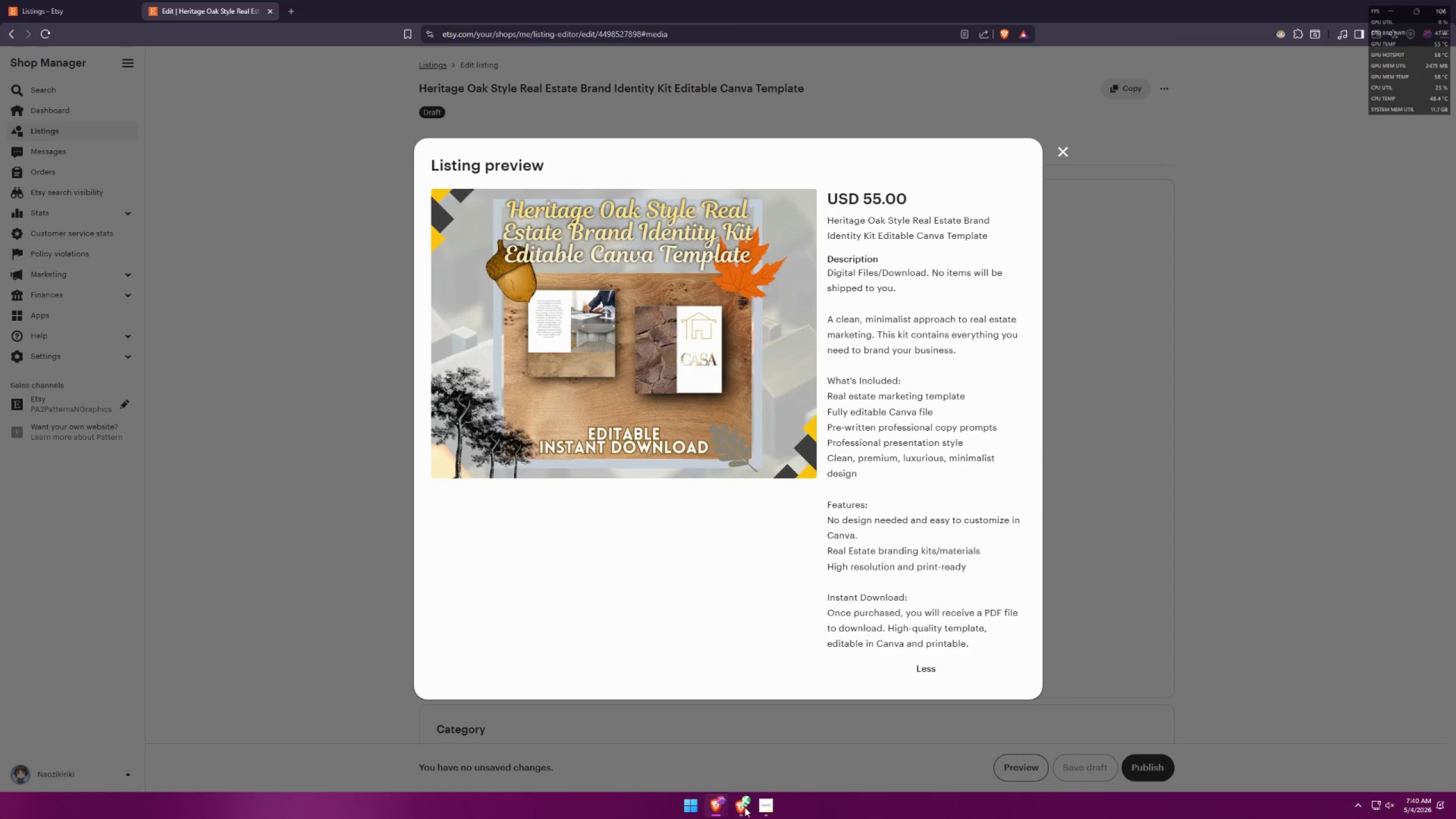 
left_click([744, 807])
 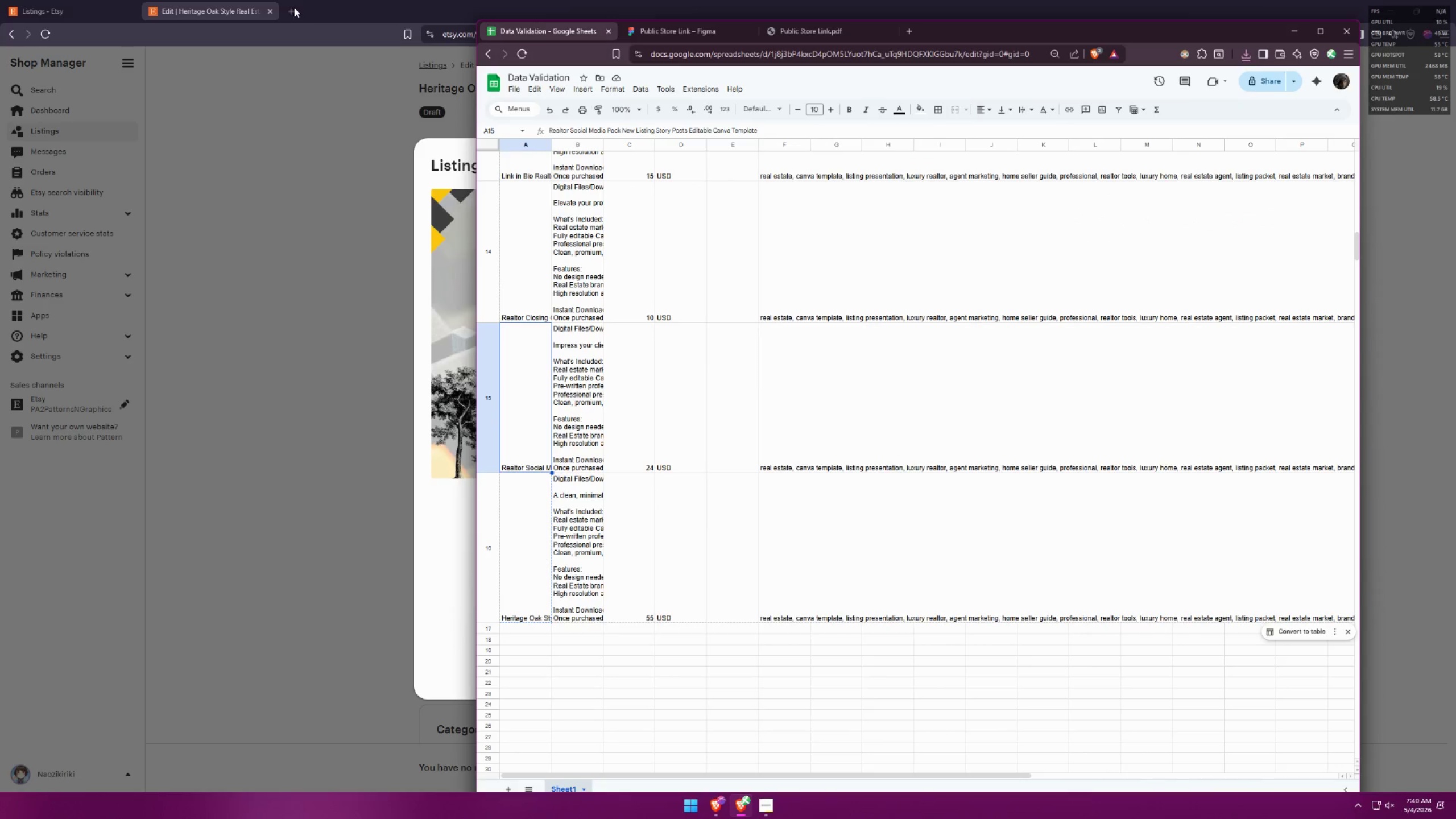 
left_click([270, 10])
 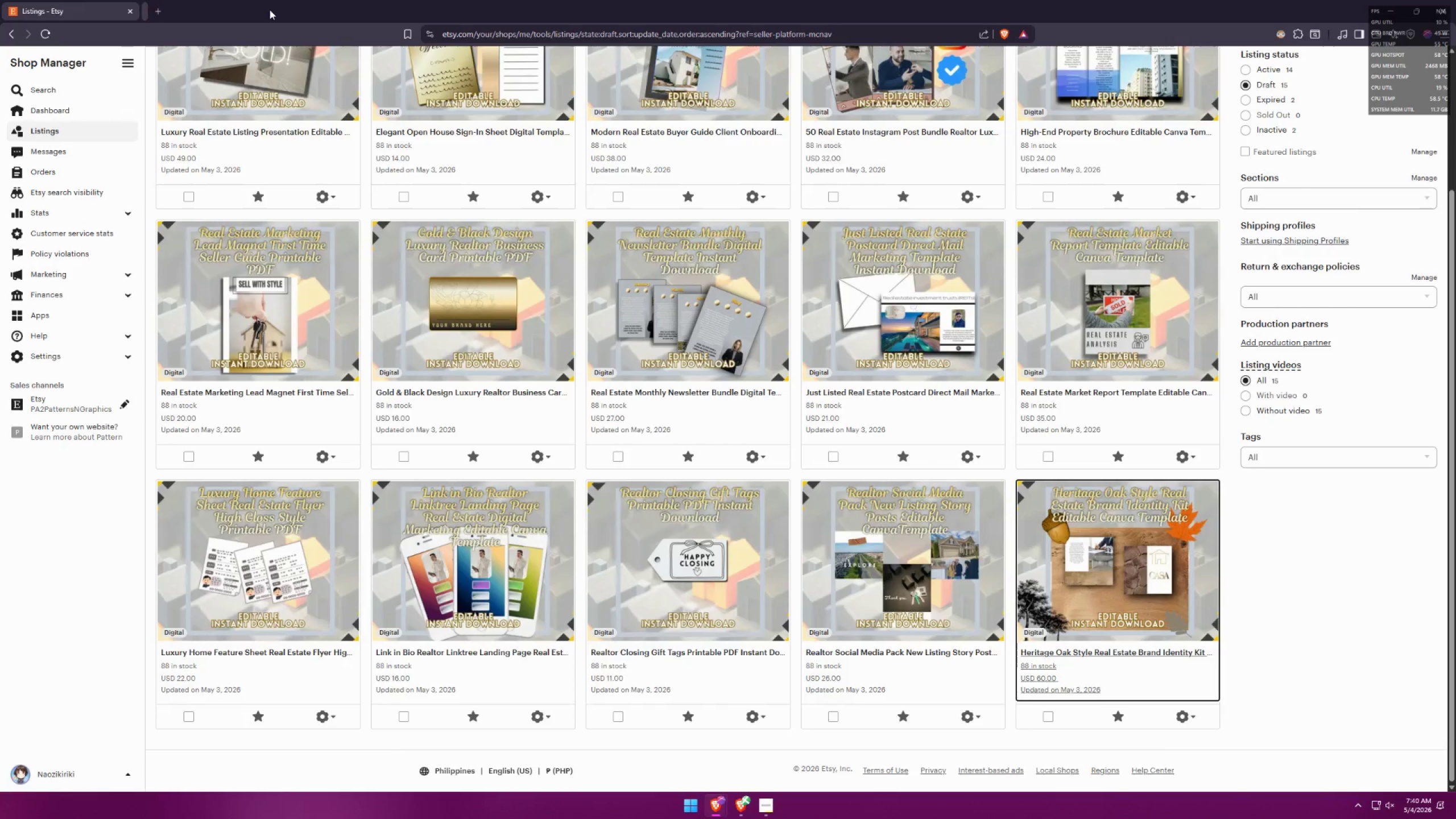 
key(Alt+AltLeft)
 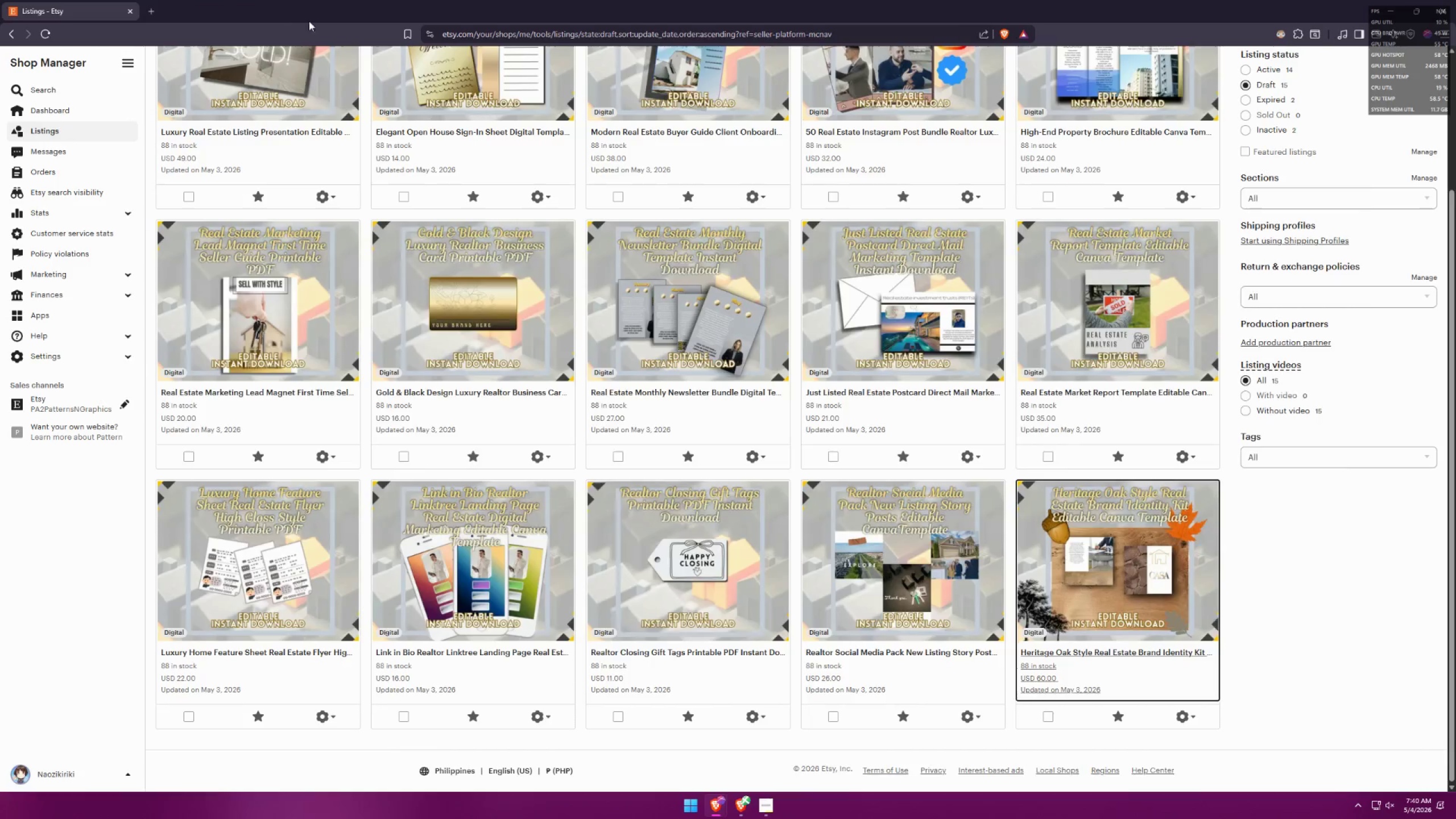 
key(Alt+Tab)
 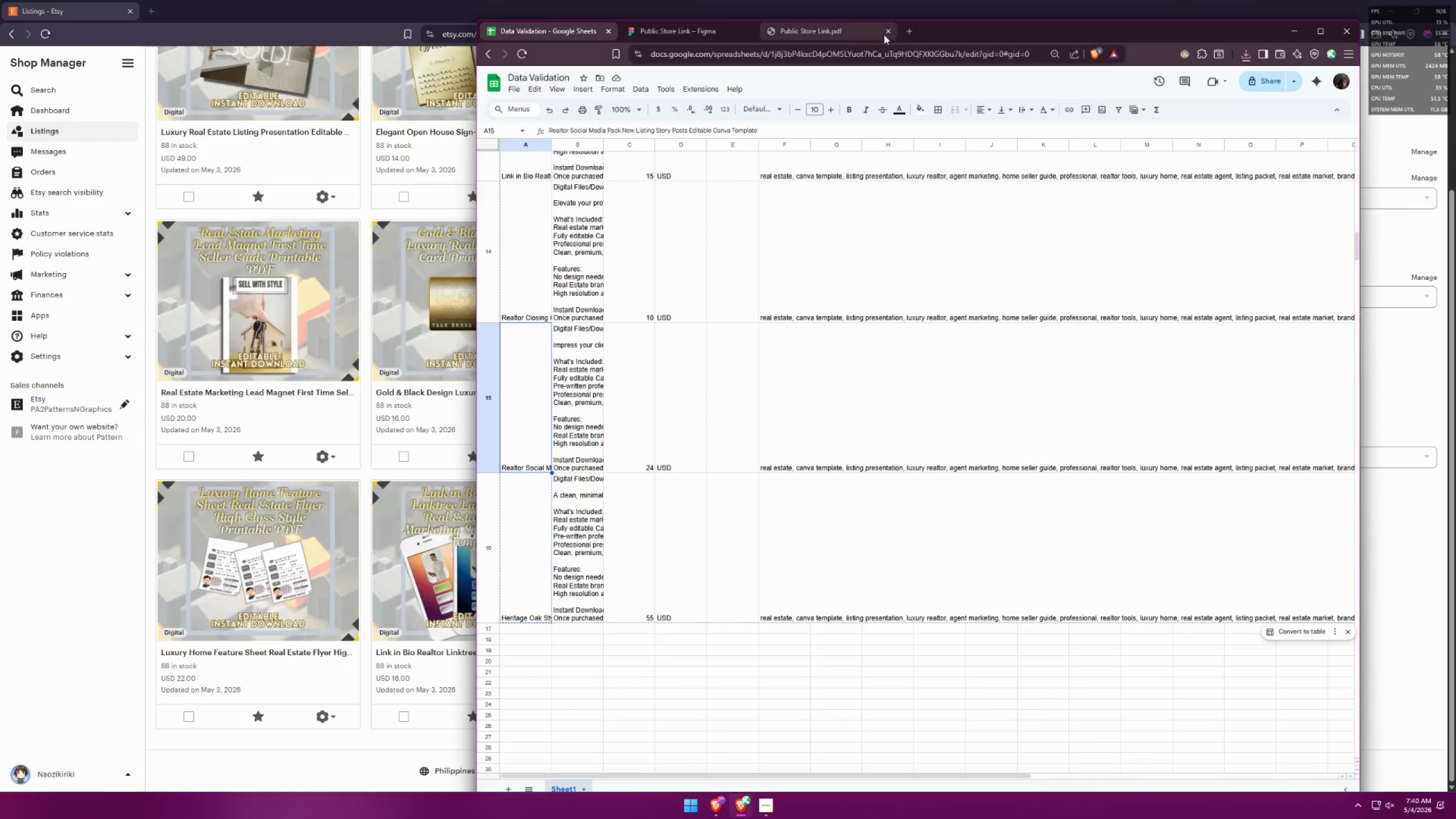 
left_click([914, 31])
 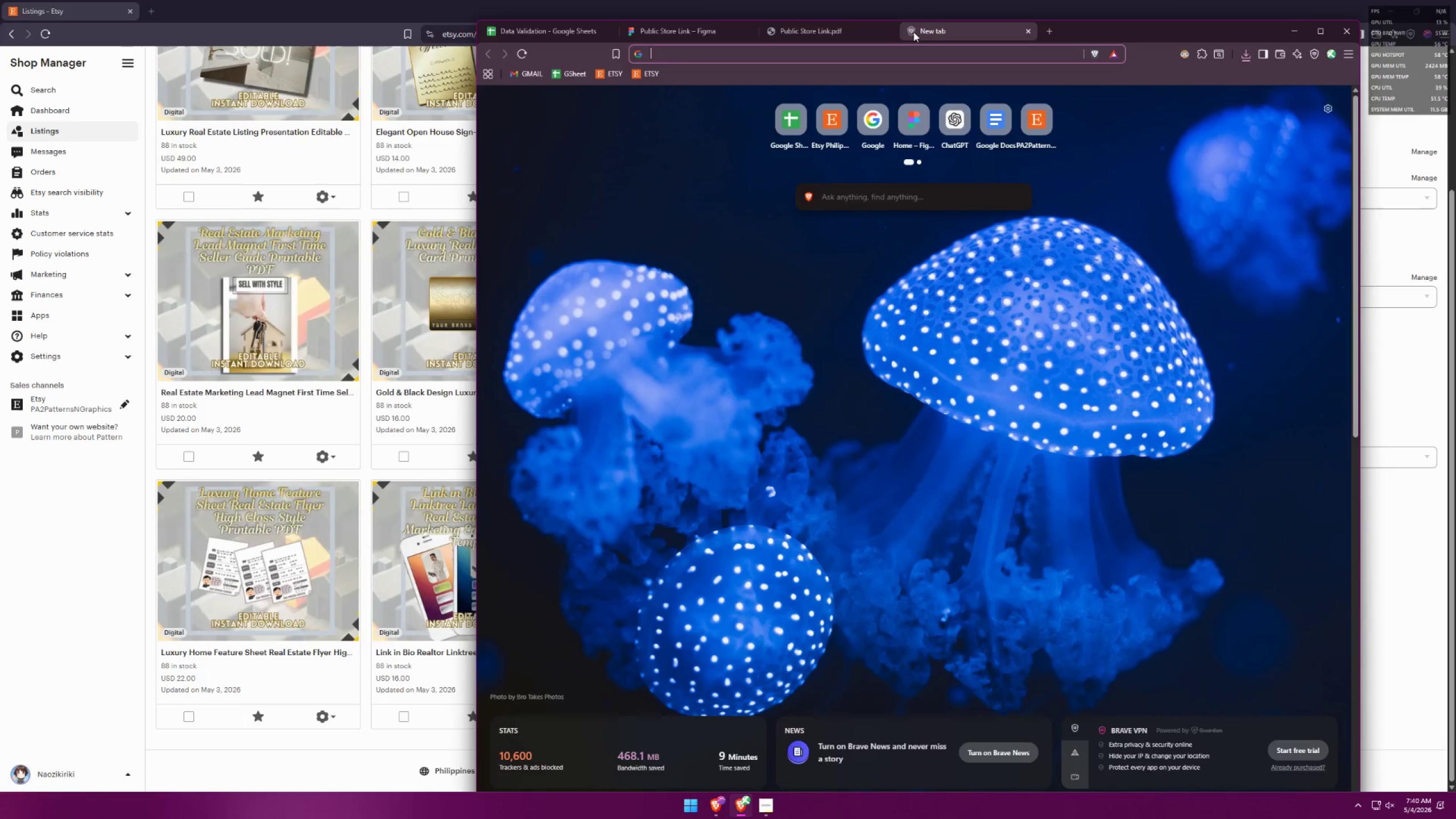 
type(goo)
 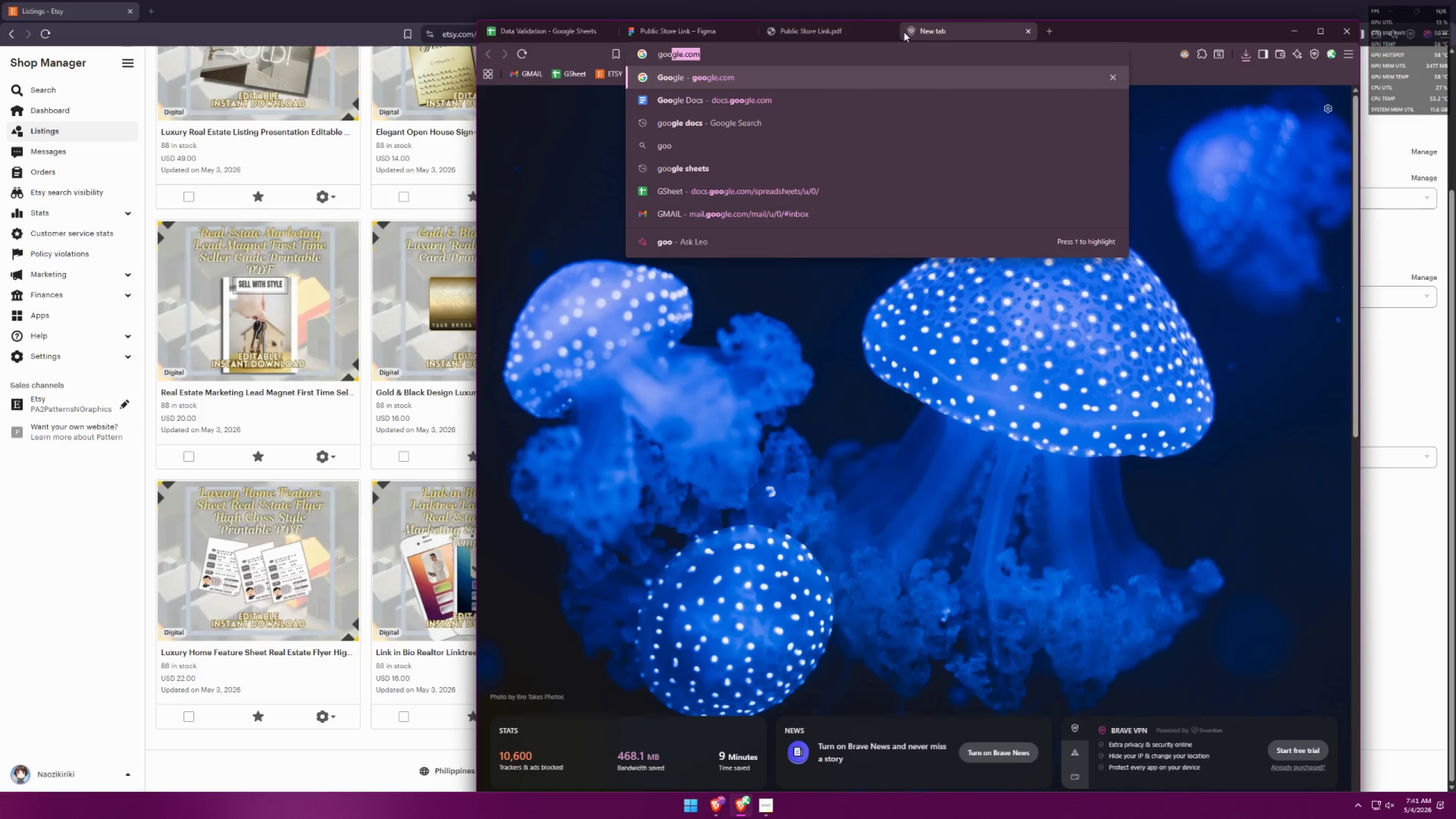 
left_click([822, 94])
 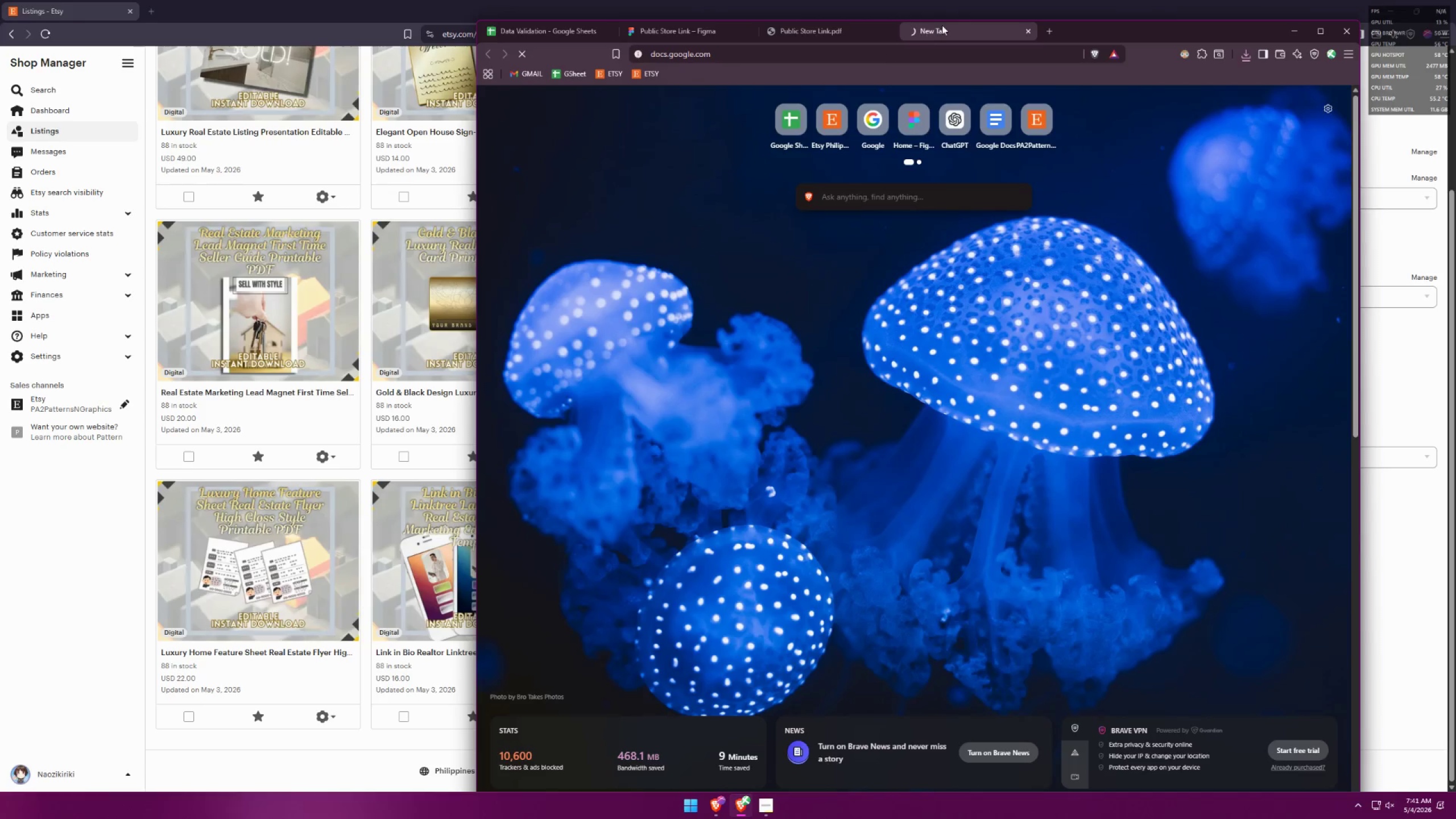 
left_click_drag(start_coordinate=[943, 25], to_coordinate=[698, 23])
 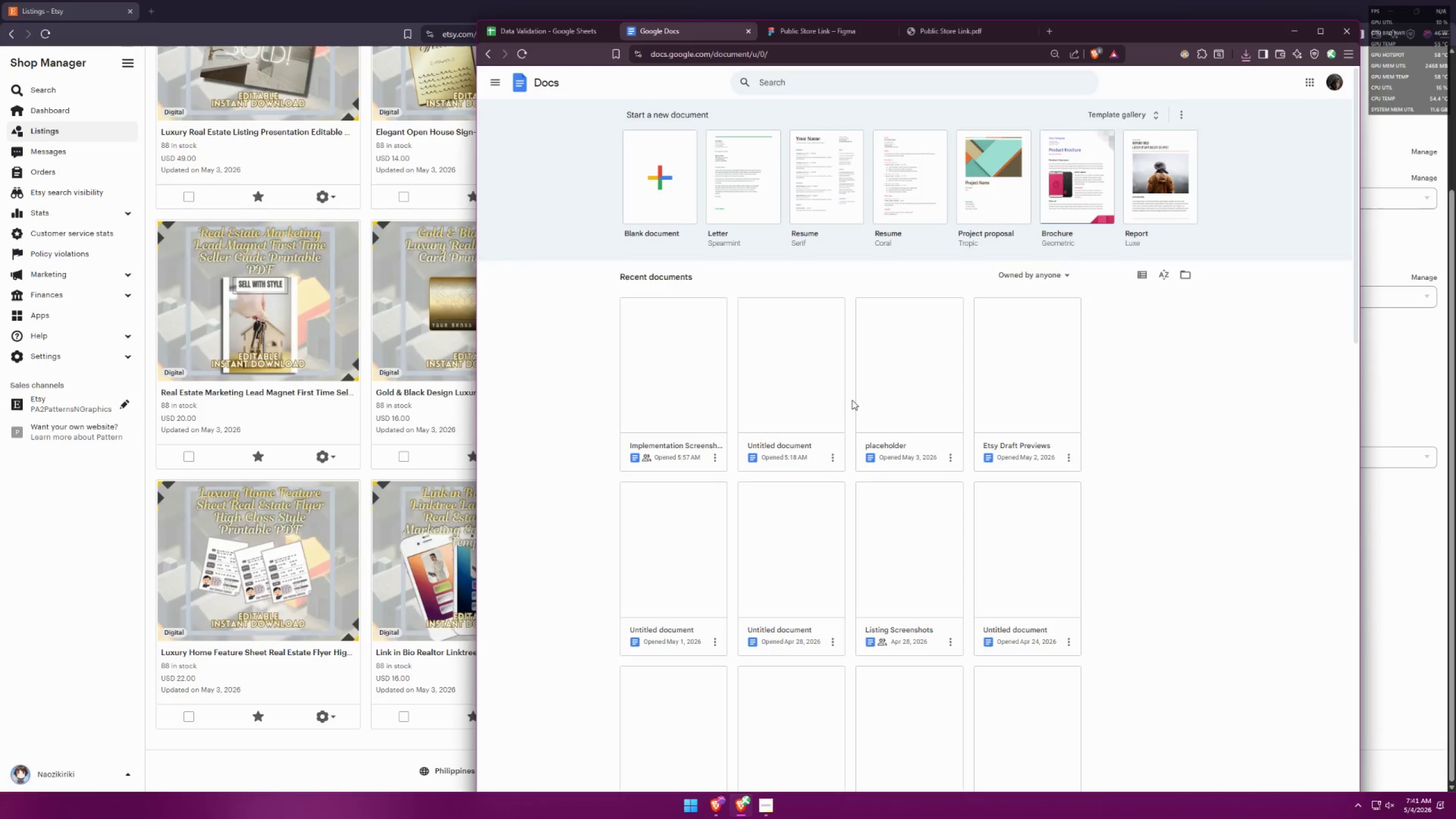 
left_click([684, 390])
 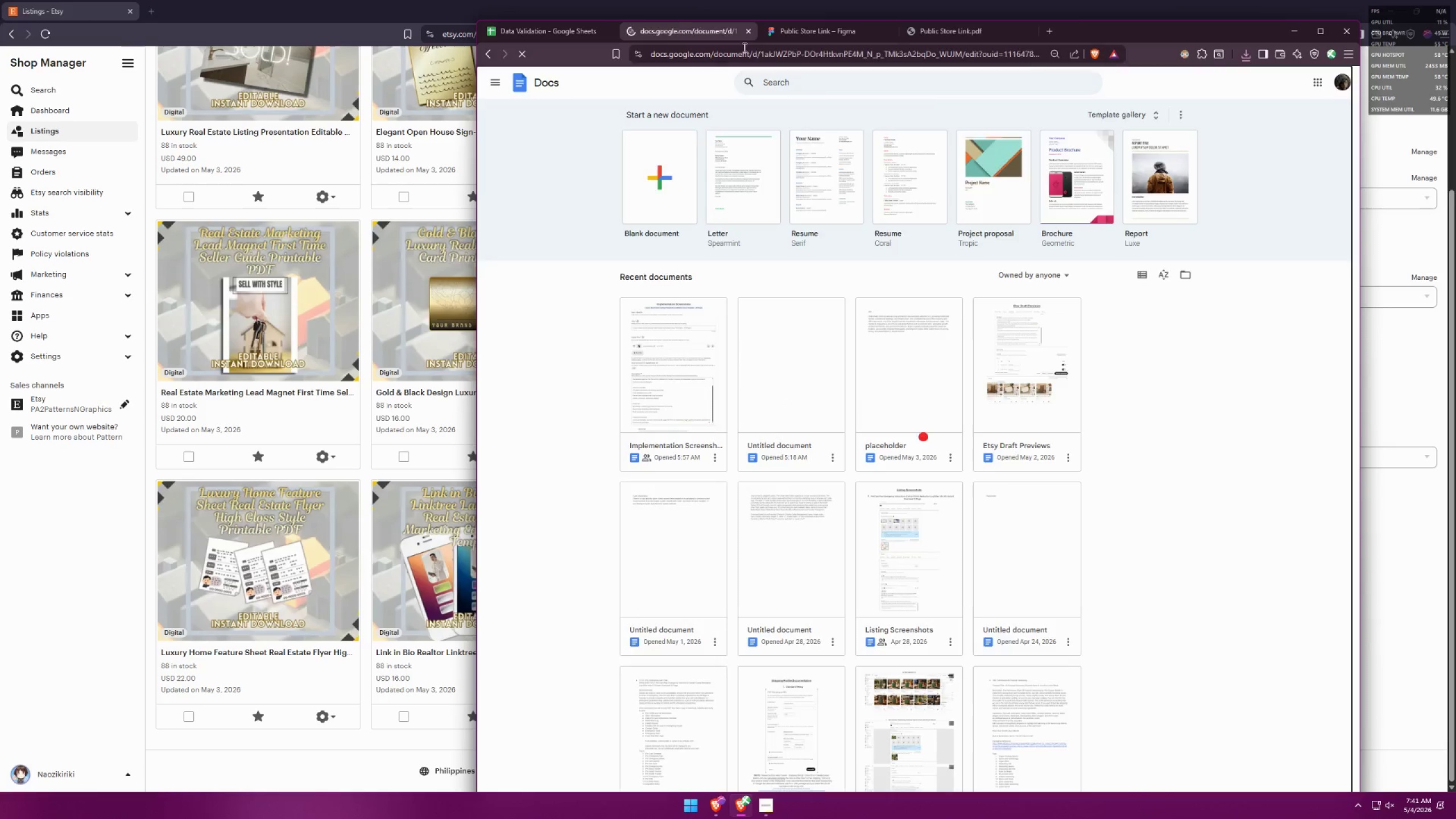 
left_click([806, 27])
 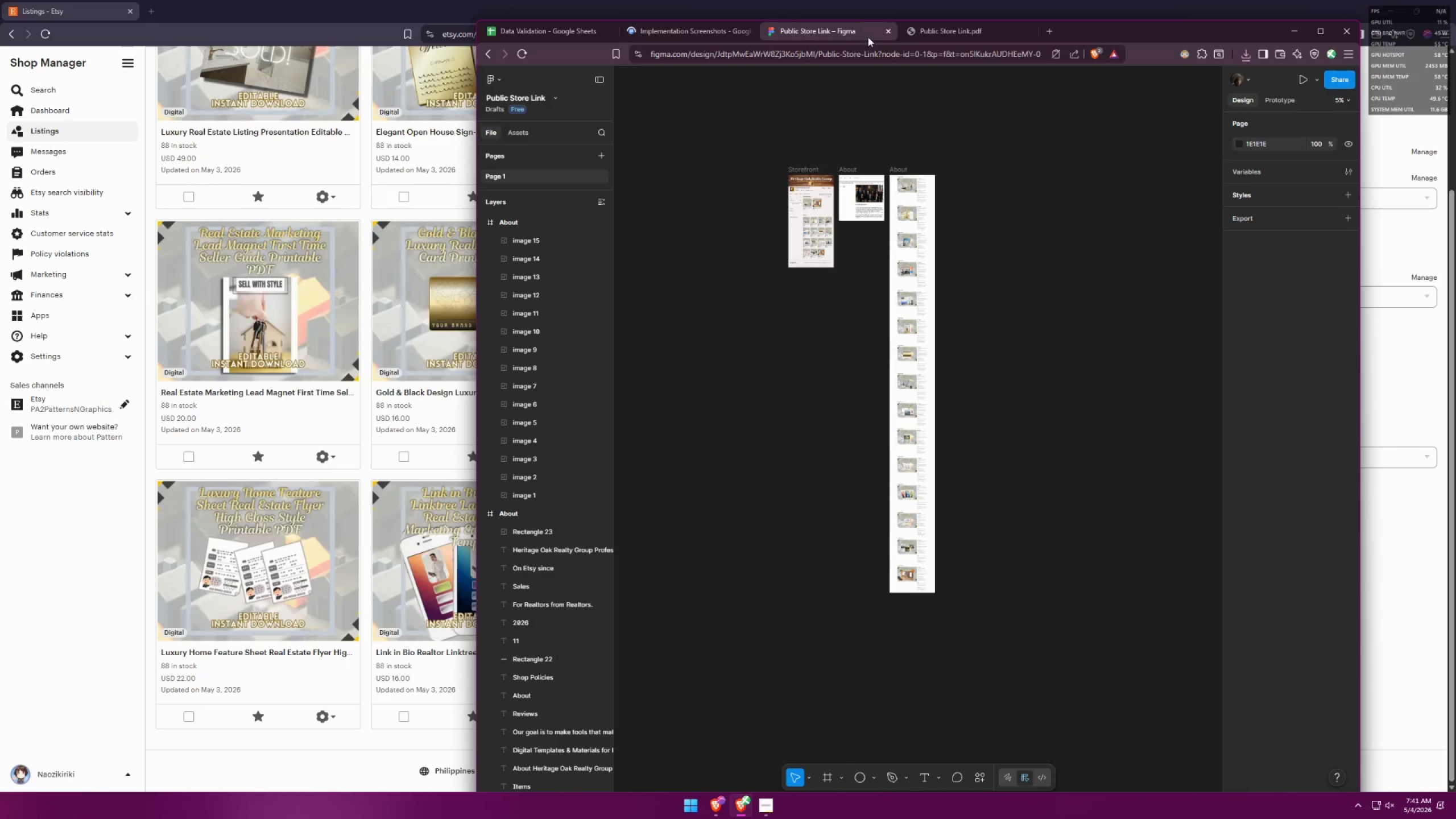 
left_click([917, 27])
 